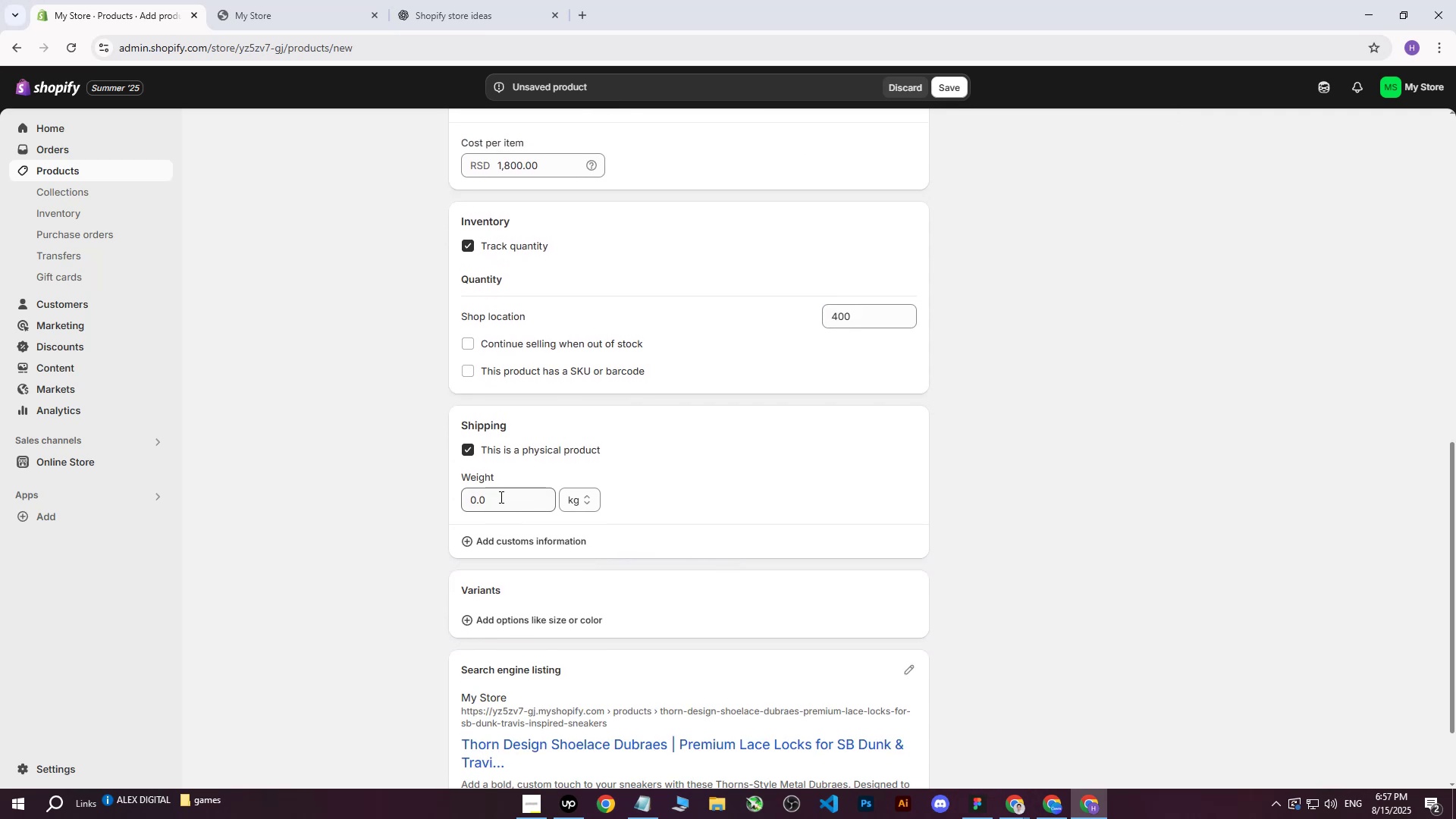 
left_click([500, 494])
 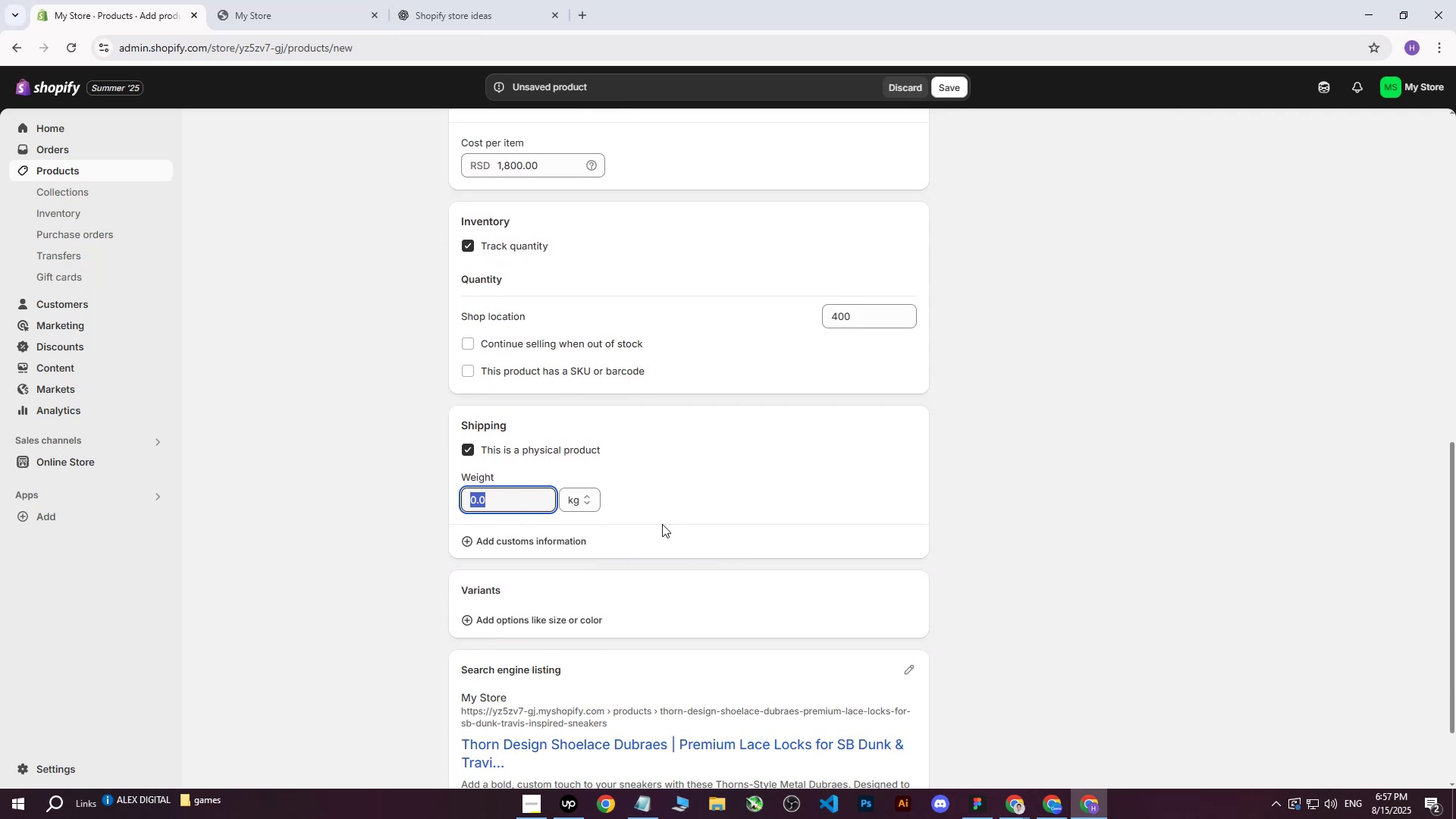 
left_click([588, 500])
 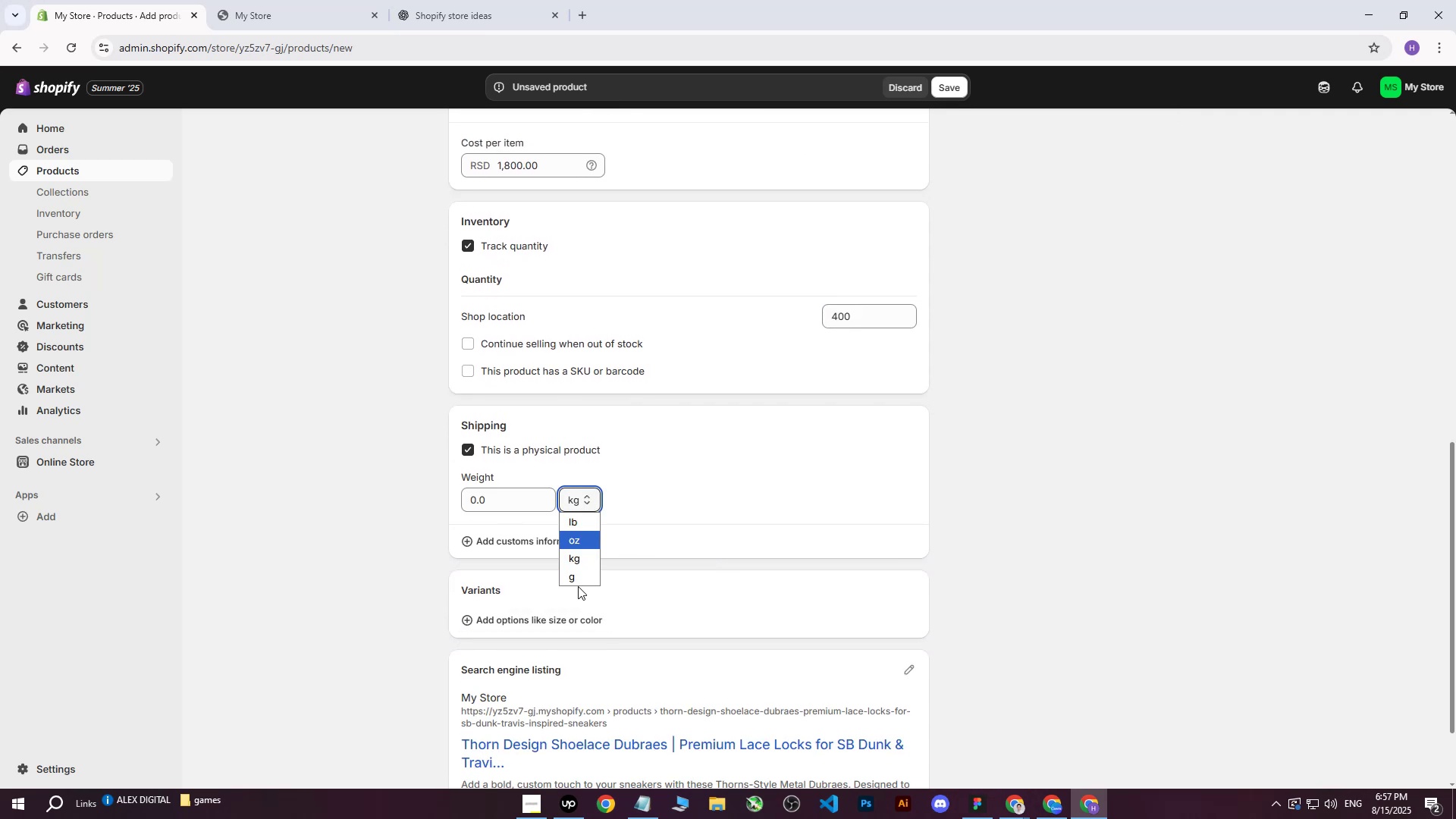 
left_click([574, 577])
 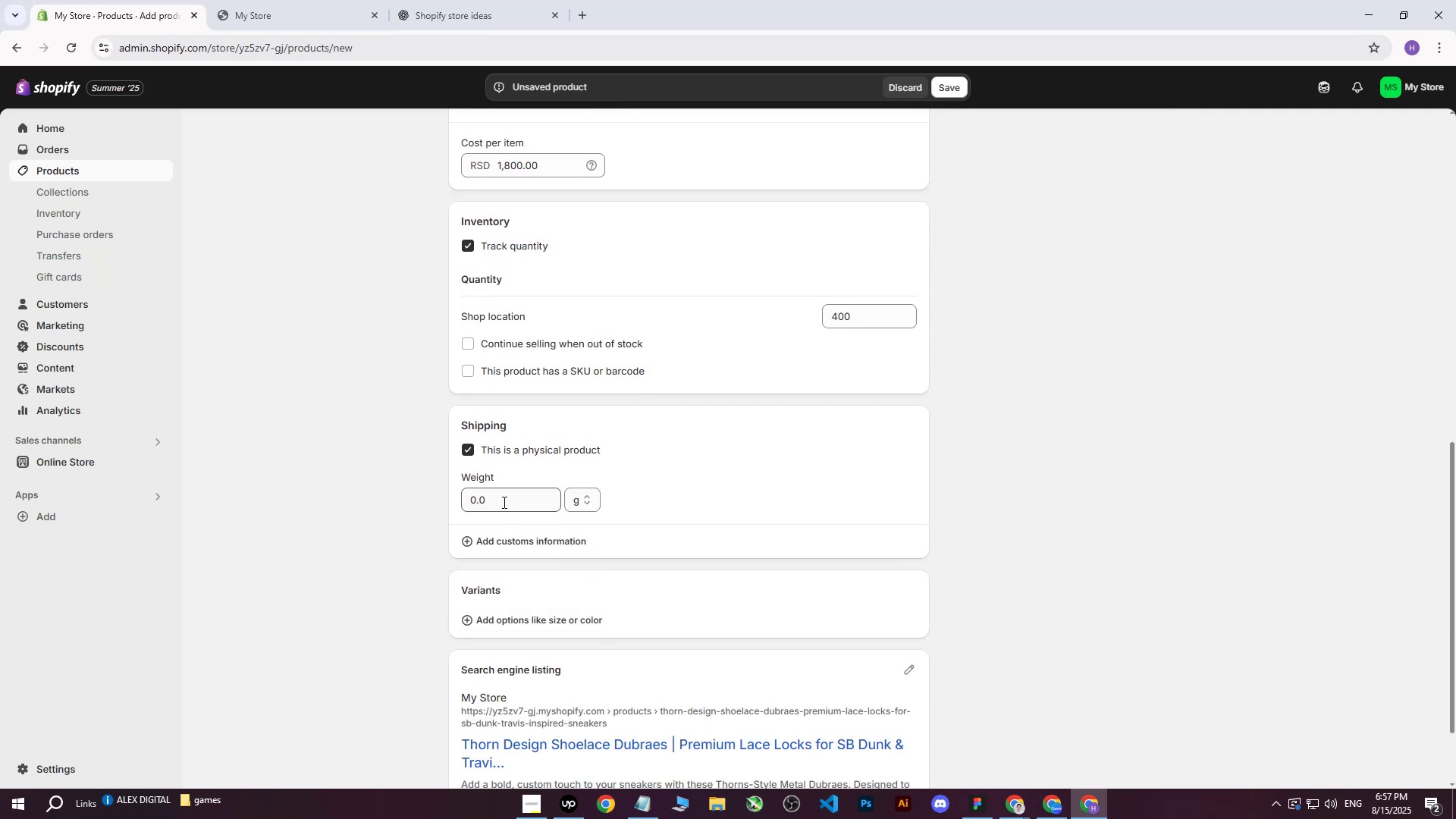 
triple_click([502, 501])
 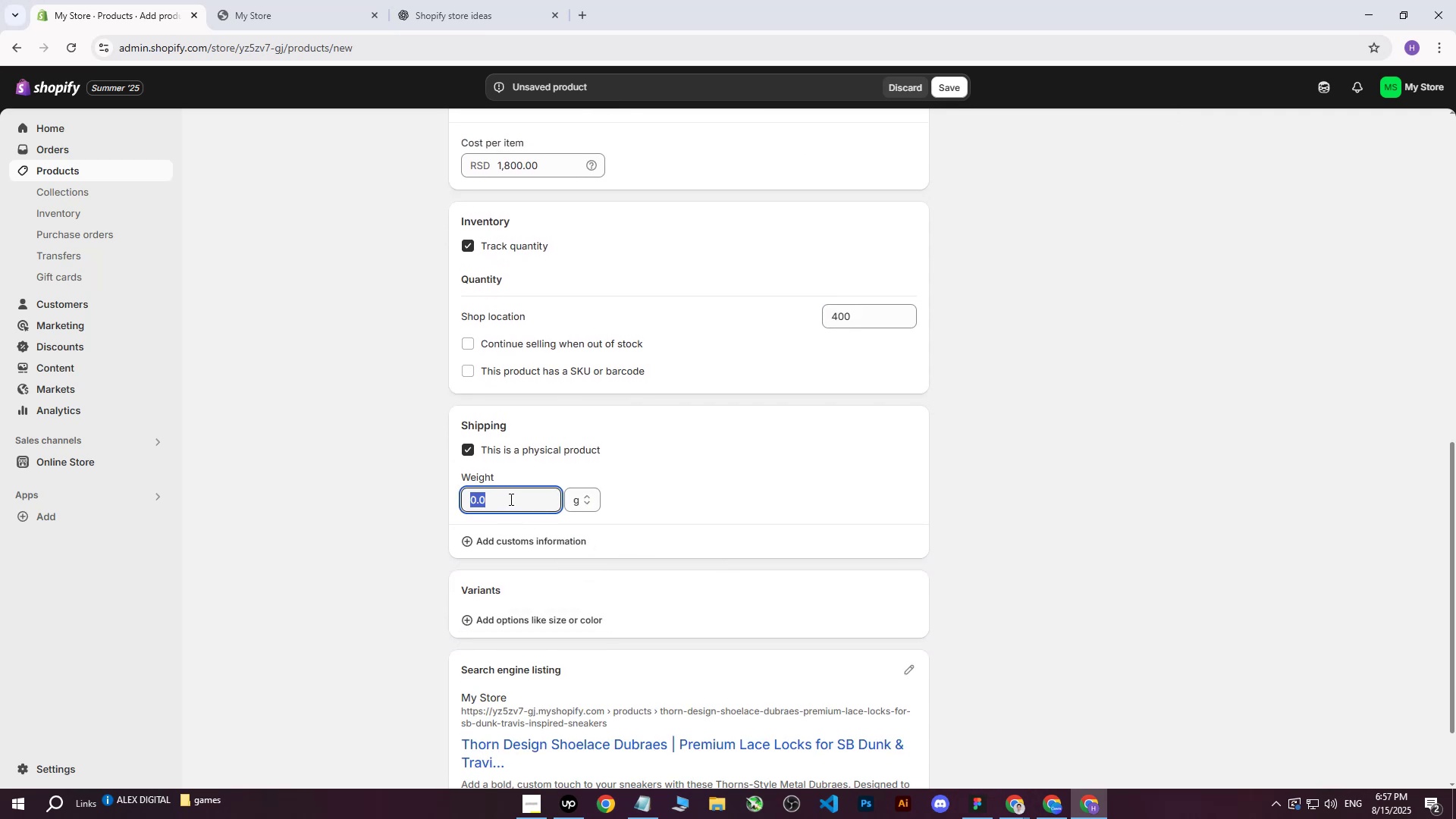 
type(100)
 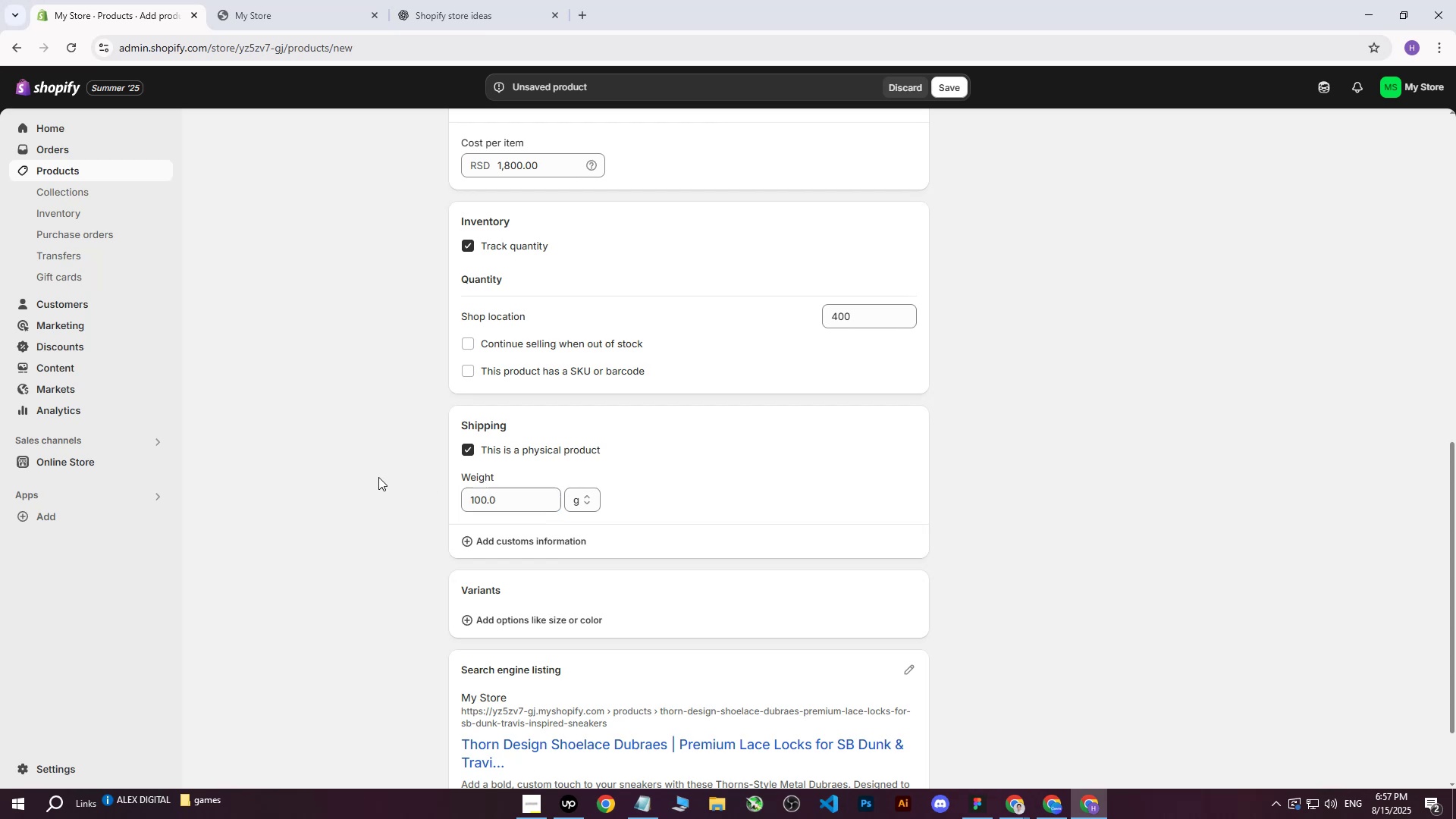 
left_click([378, 477])
 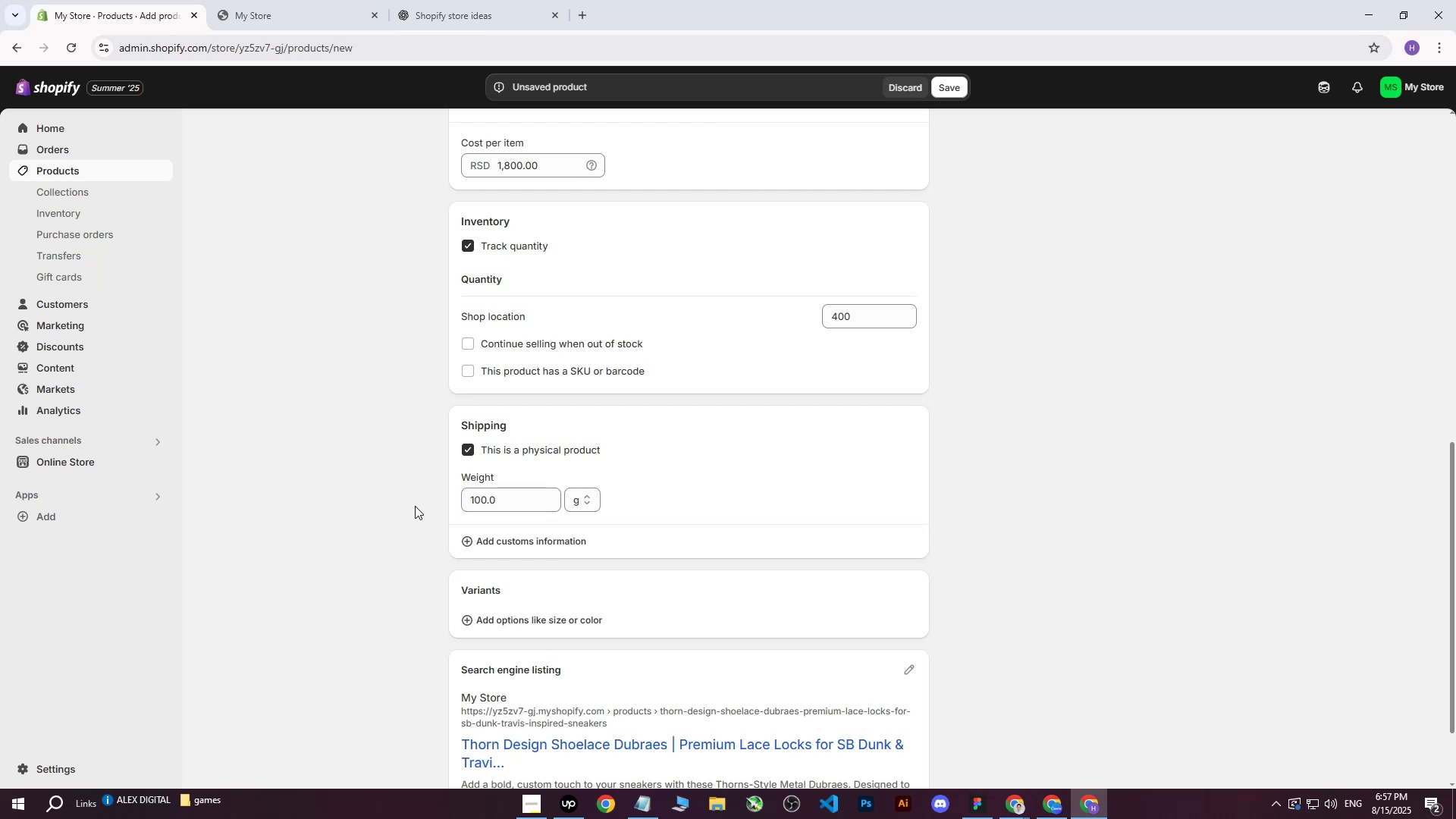 
scroll: coordinate [684, 531], scroll_direction: down, amount: 3.0
 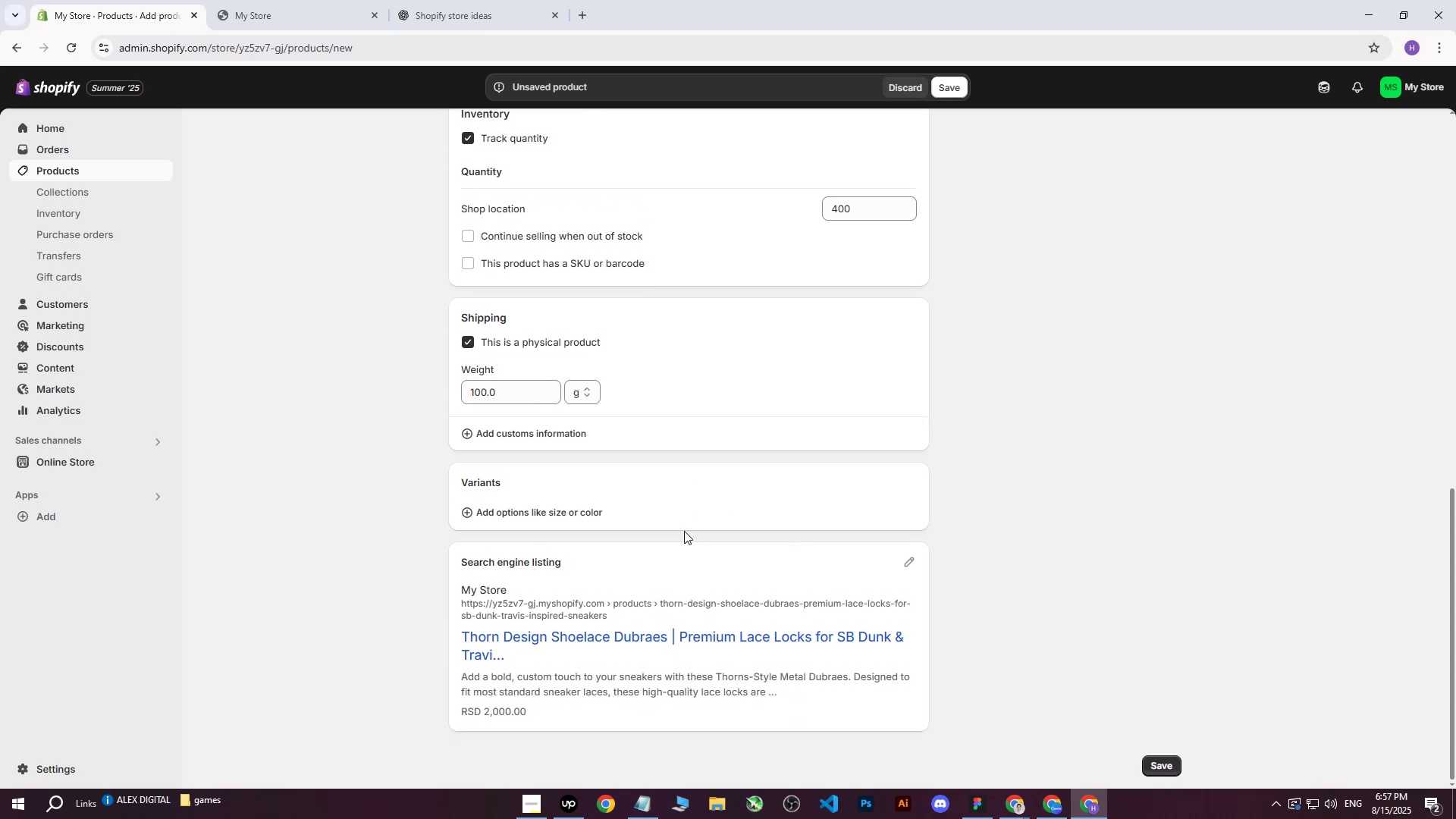 
scroll: coordinate [684, 531], scroll_direction: up, amount: 19.0
 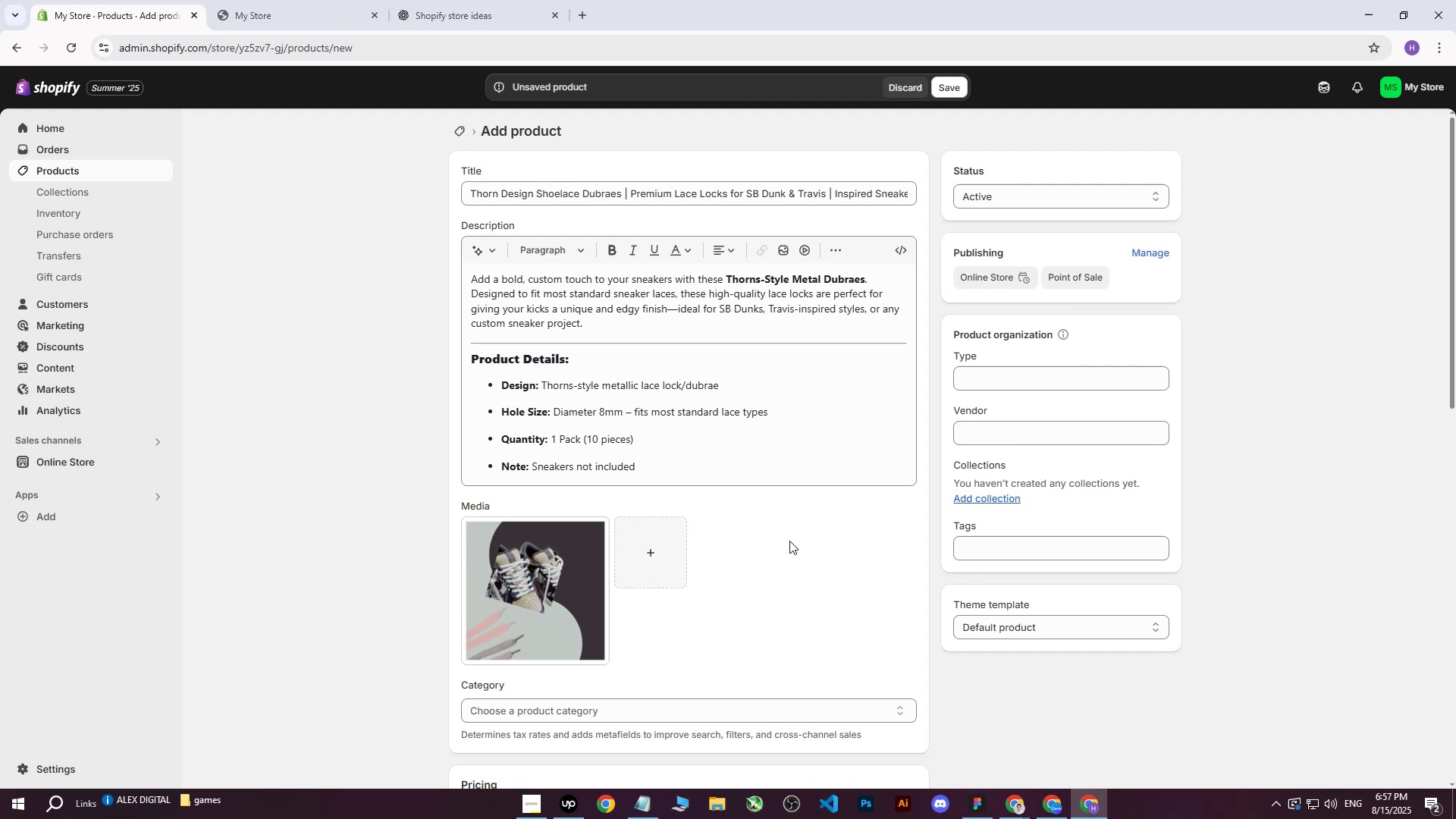 
left_click([585, 603])
 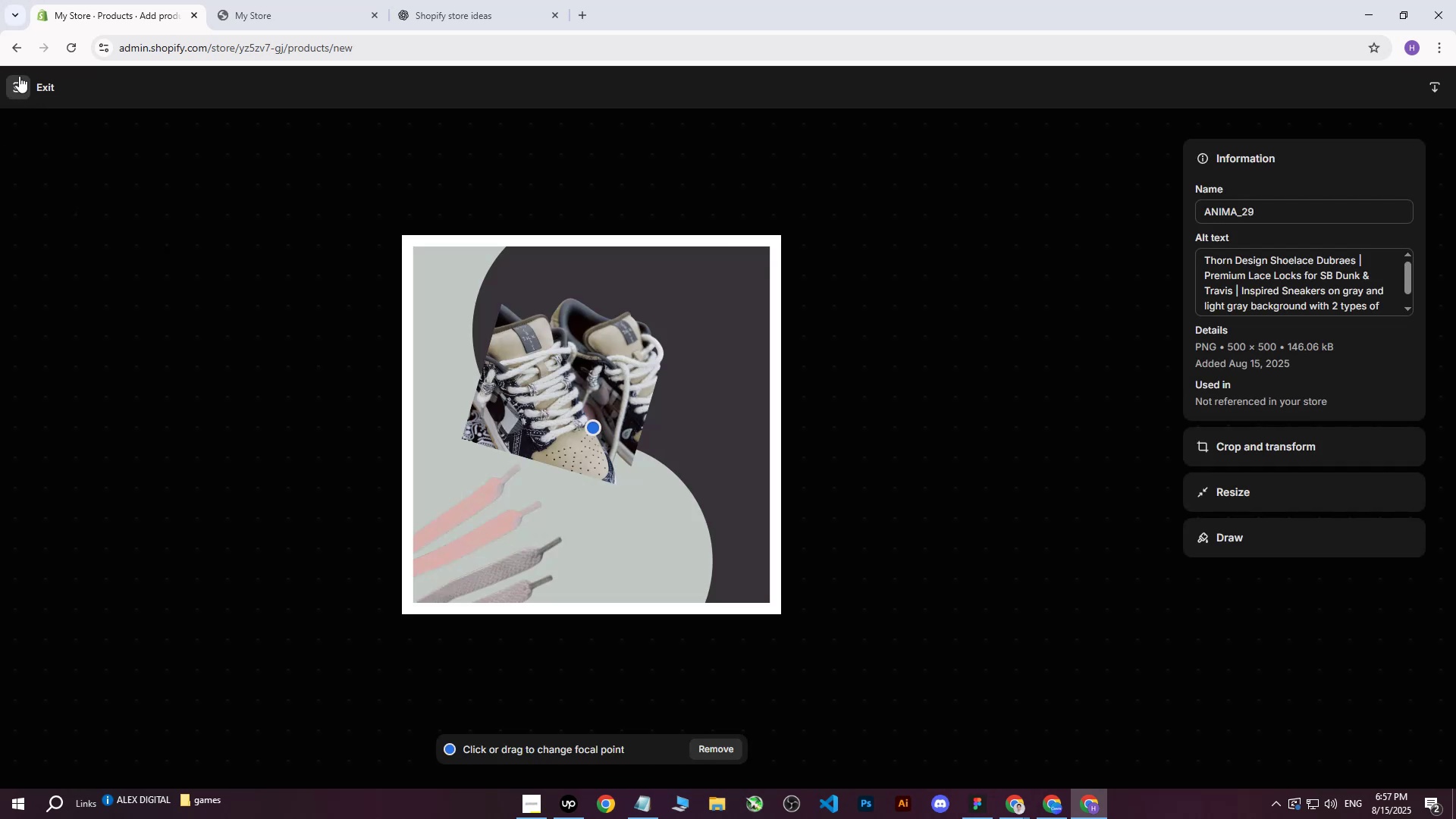 
left_click([19, 76])
 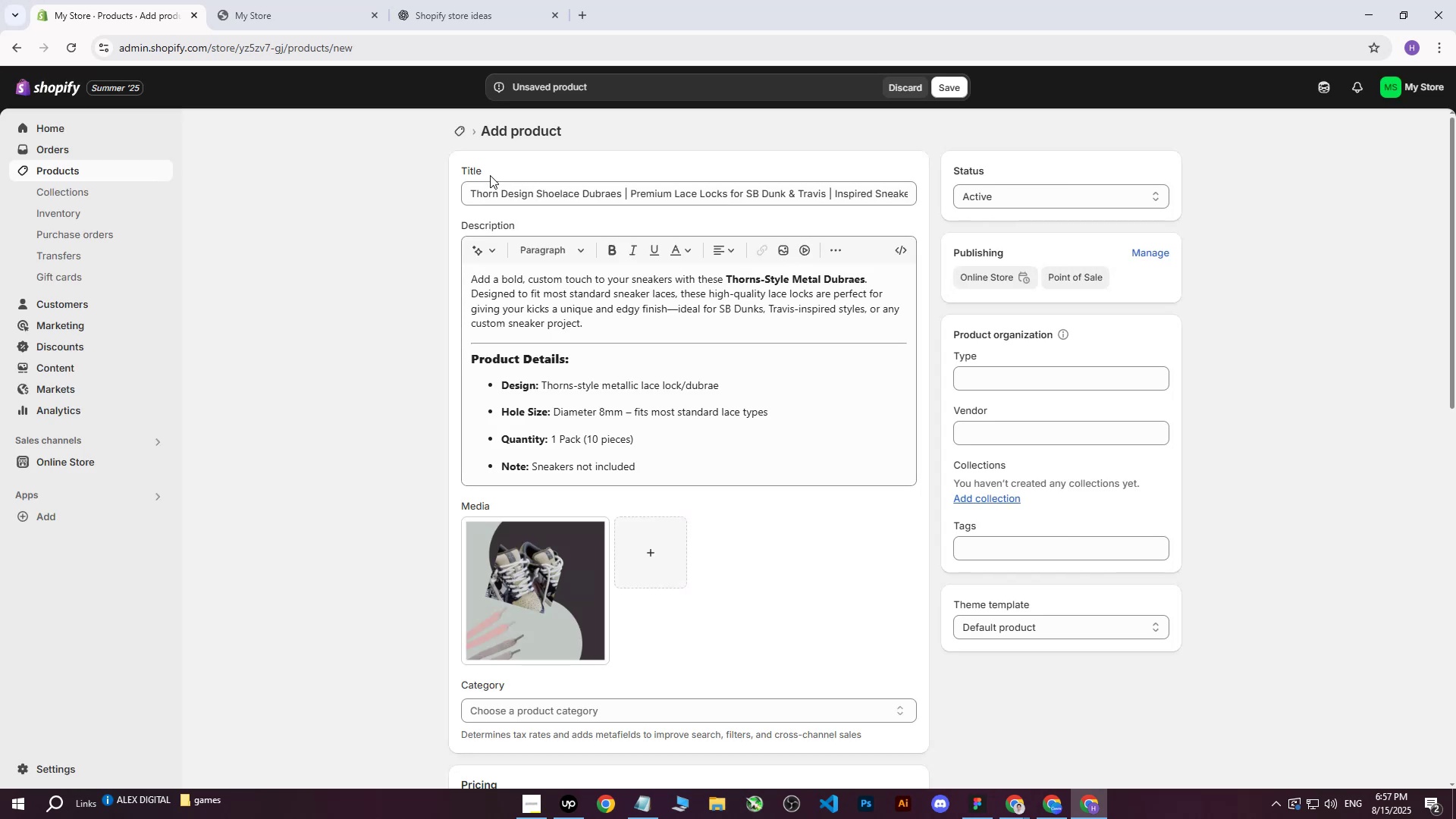 
left_click_drag(start_coordinate=[471, 190], to_coordinate=[1097, 190])
 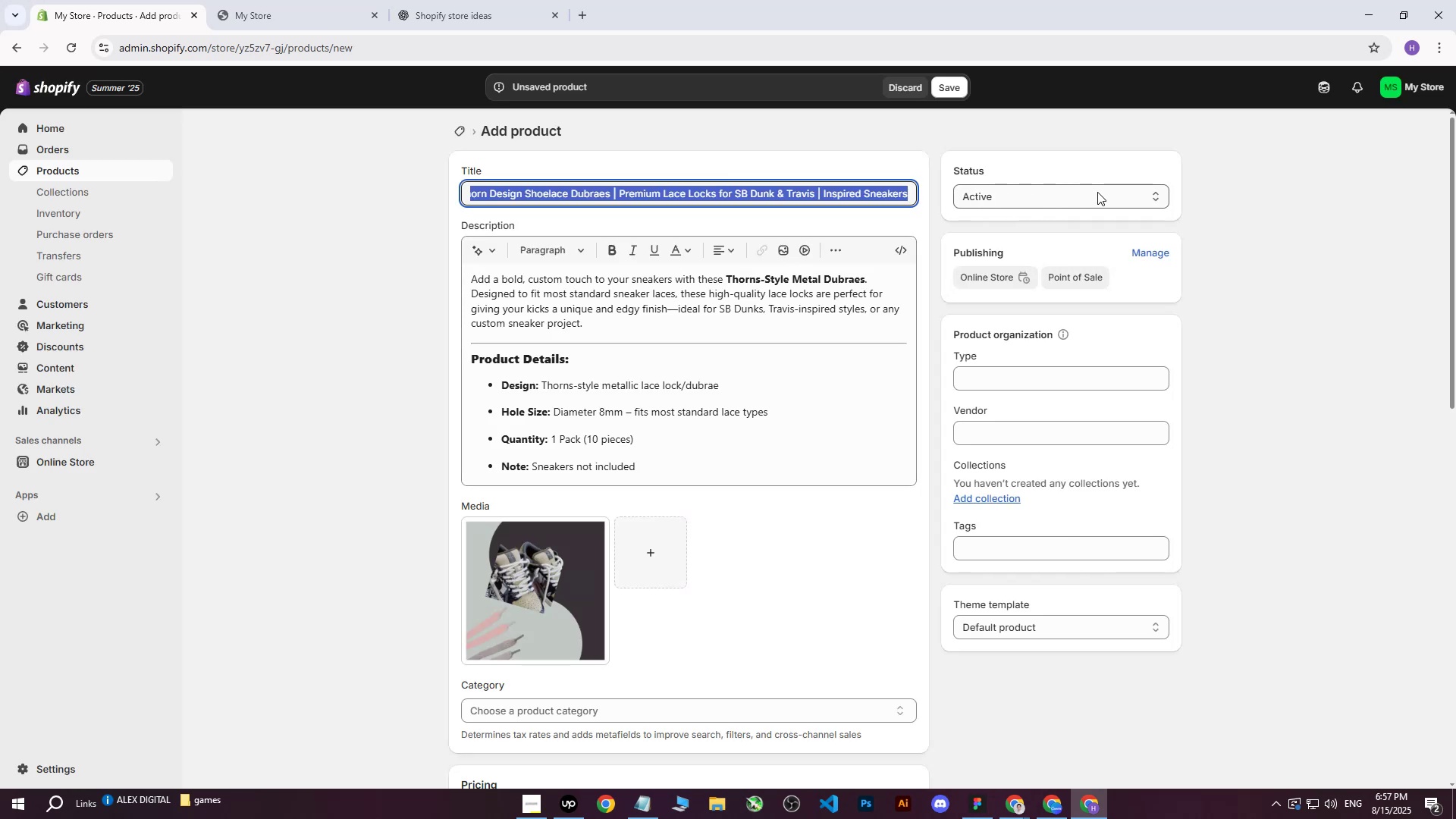 
key(Control+ControlLeft)
 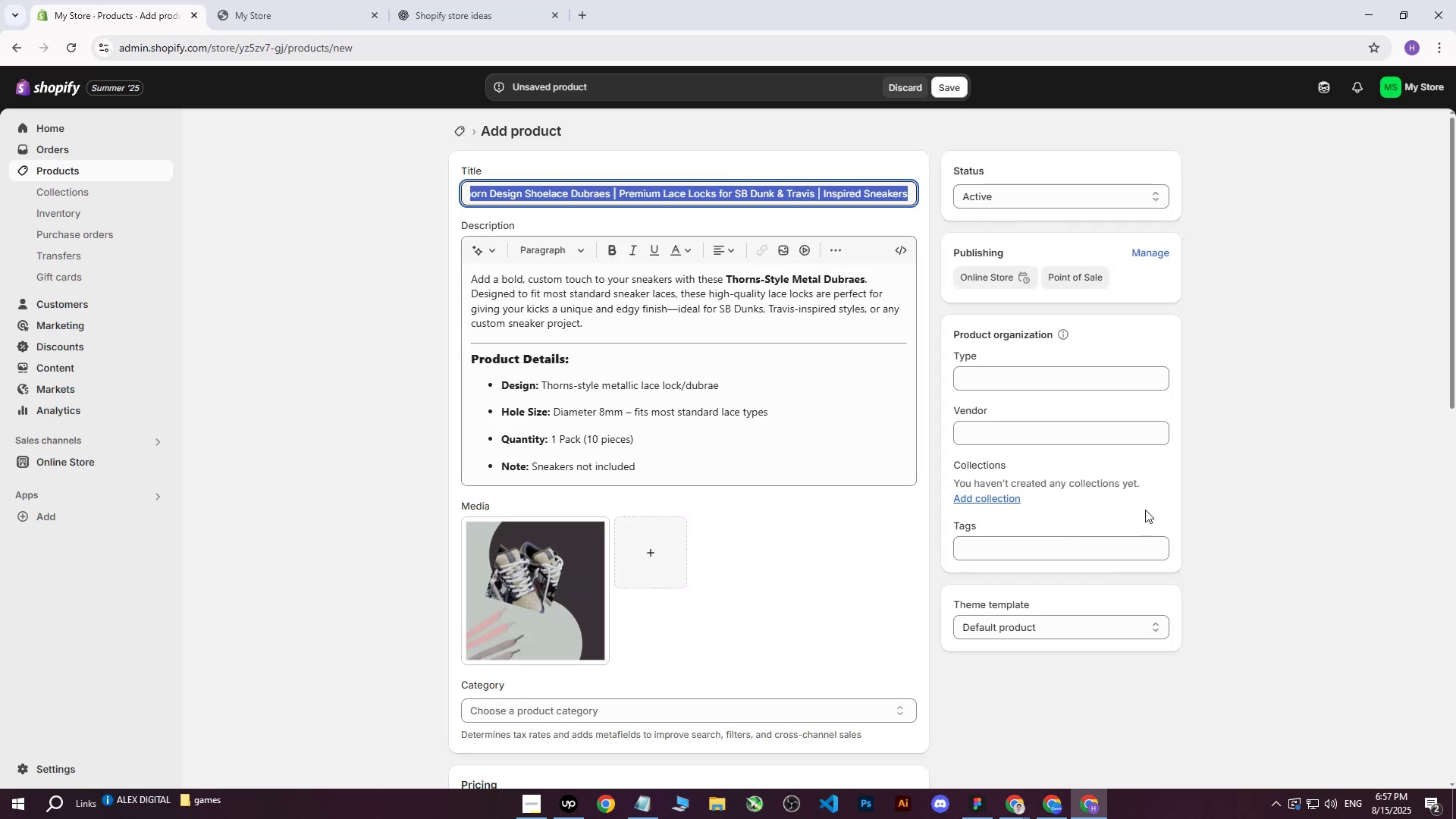 
key(Control+C)
 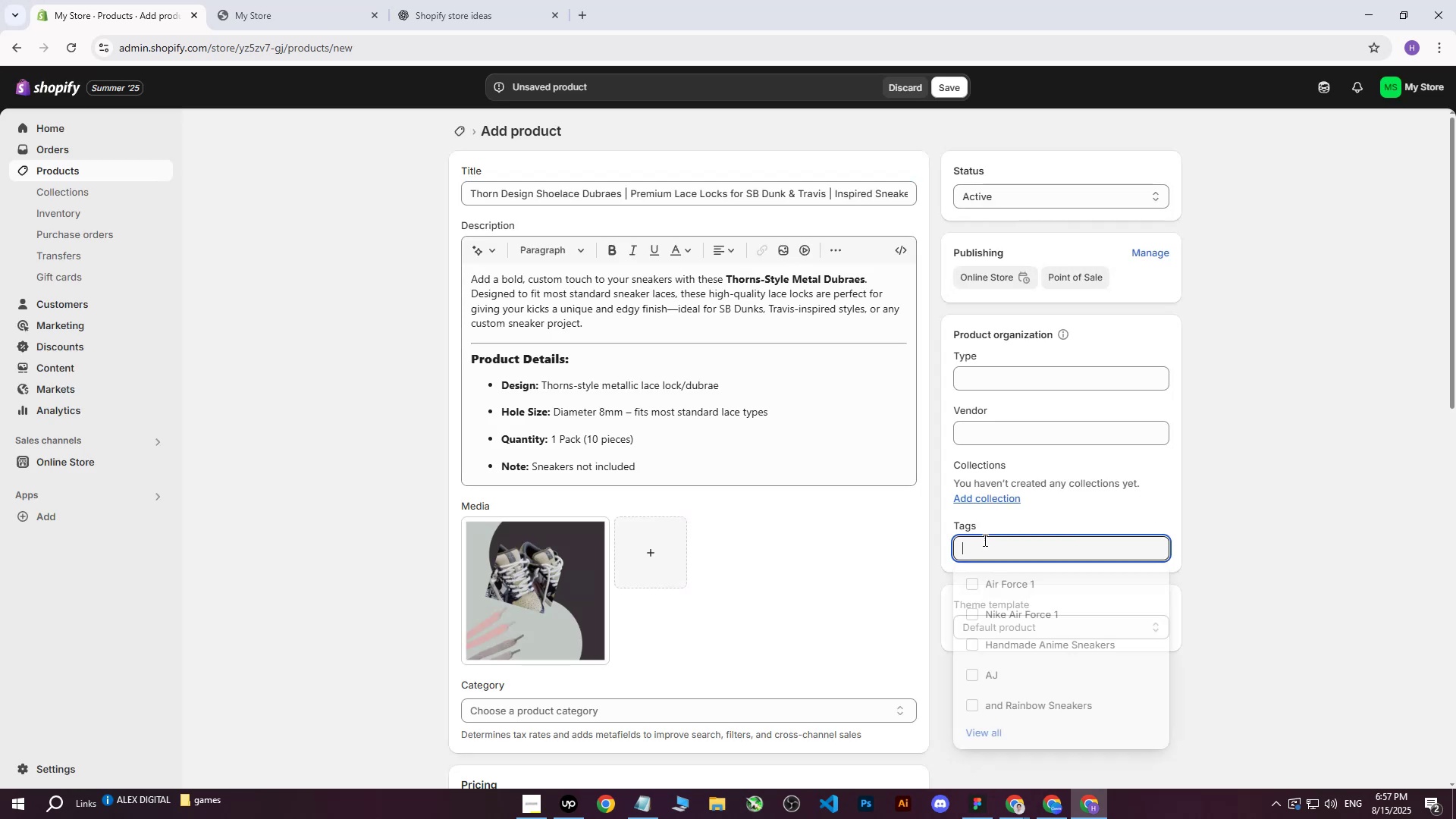 
key(Control+ControlLeft)
 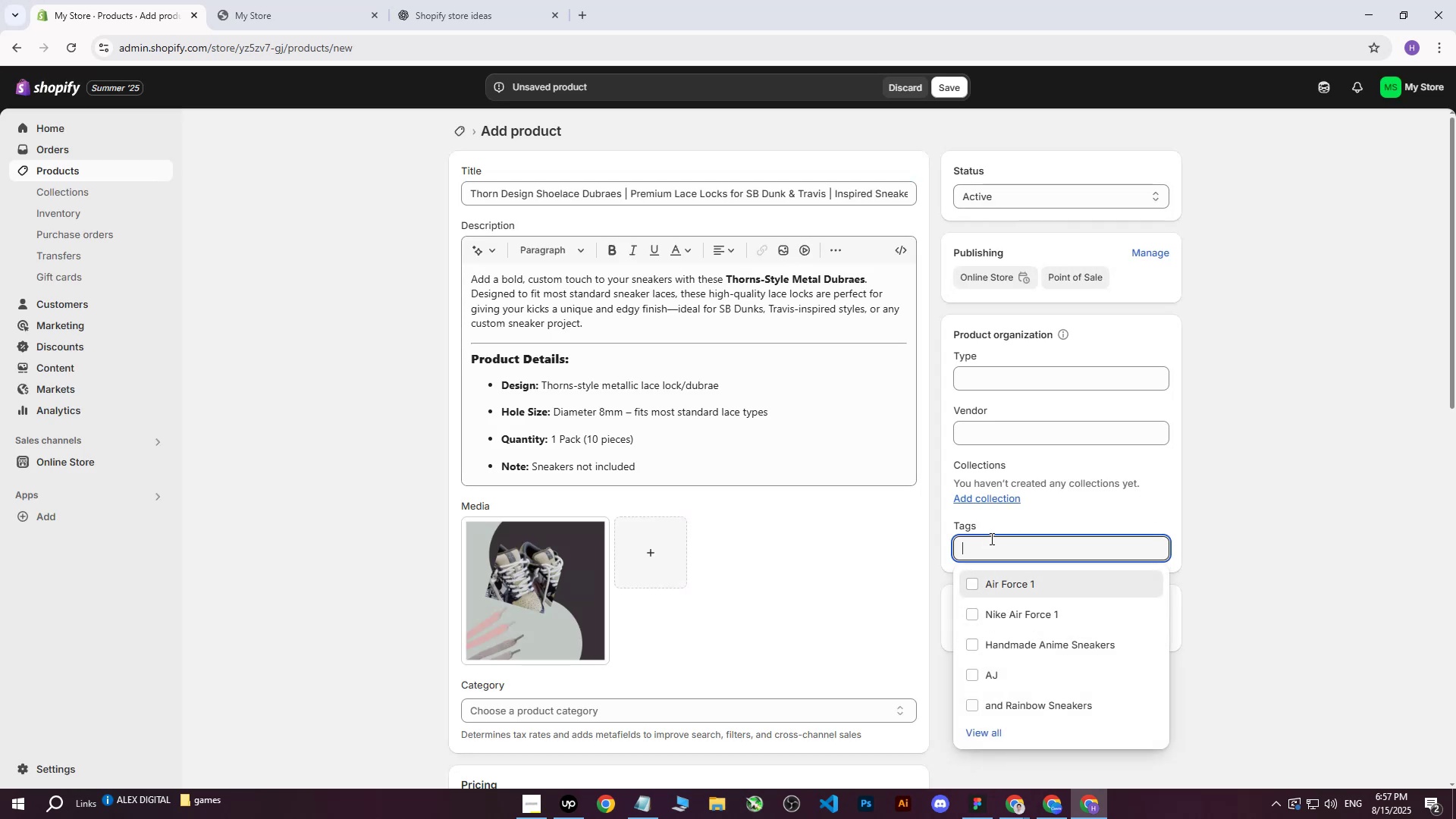 
key(Control+V)
 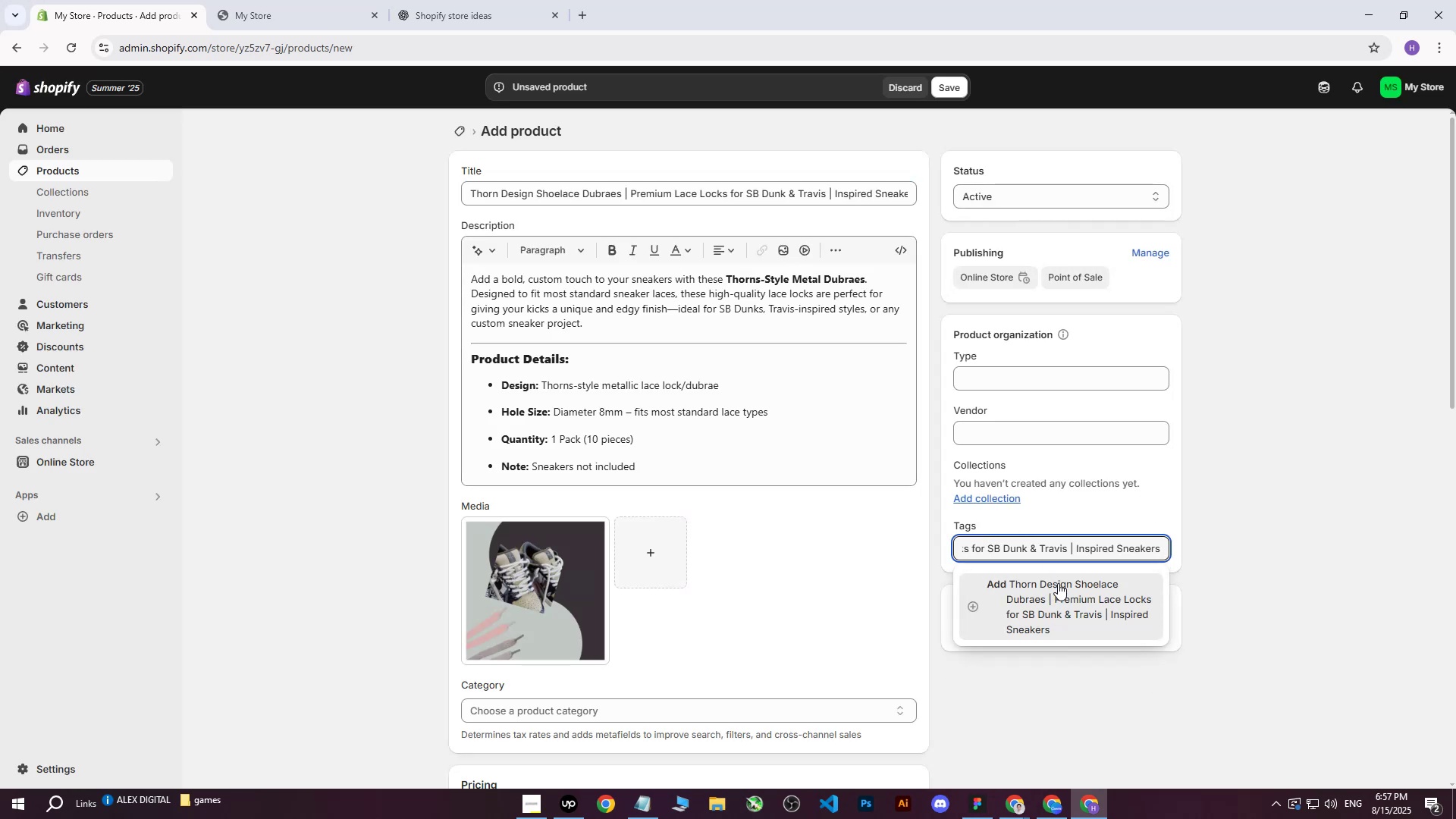 
left_click([1058, 583])
 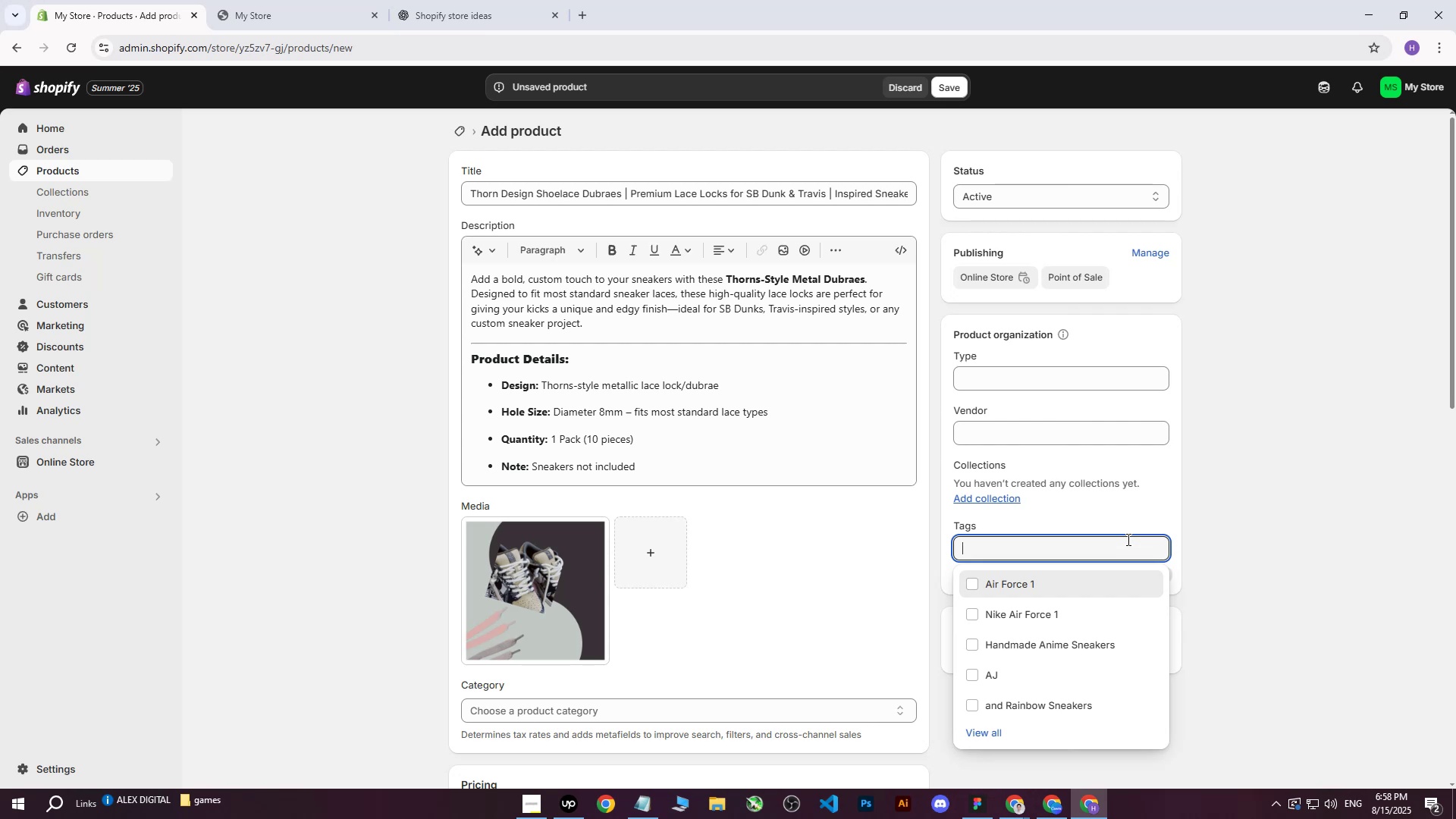 
wait(10.33)
 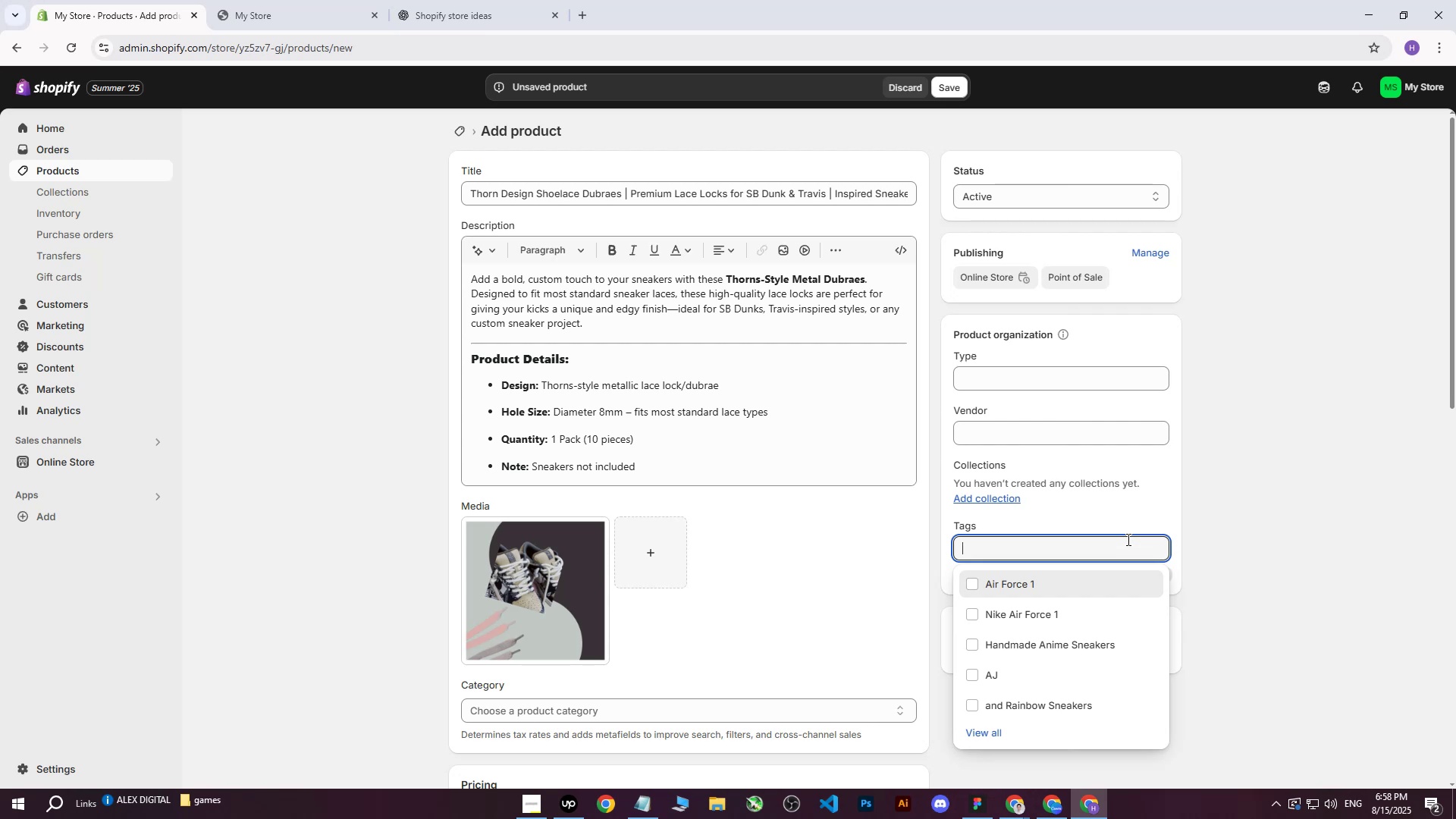 
left_click_drag(start_coordinate=[472, 187], to_coordinate=[620, 196])
 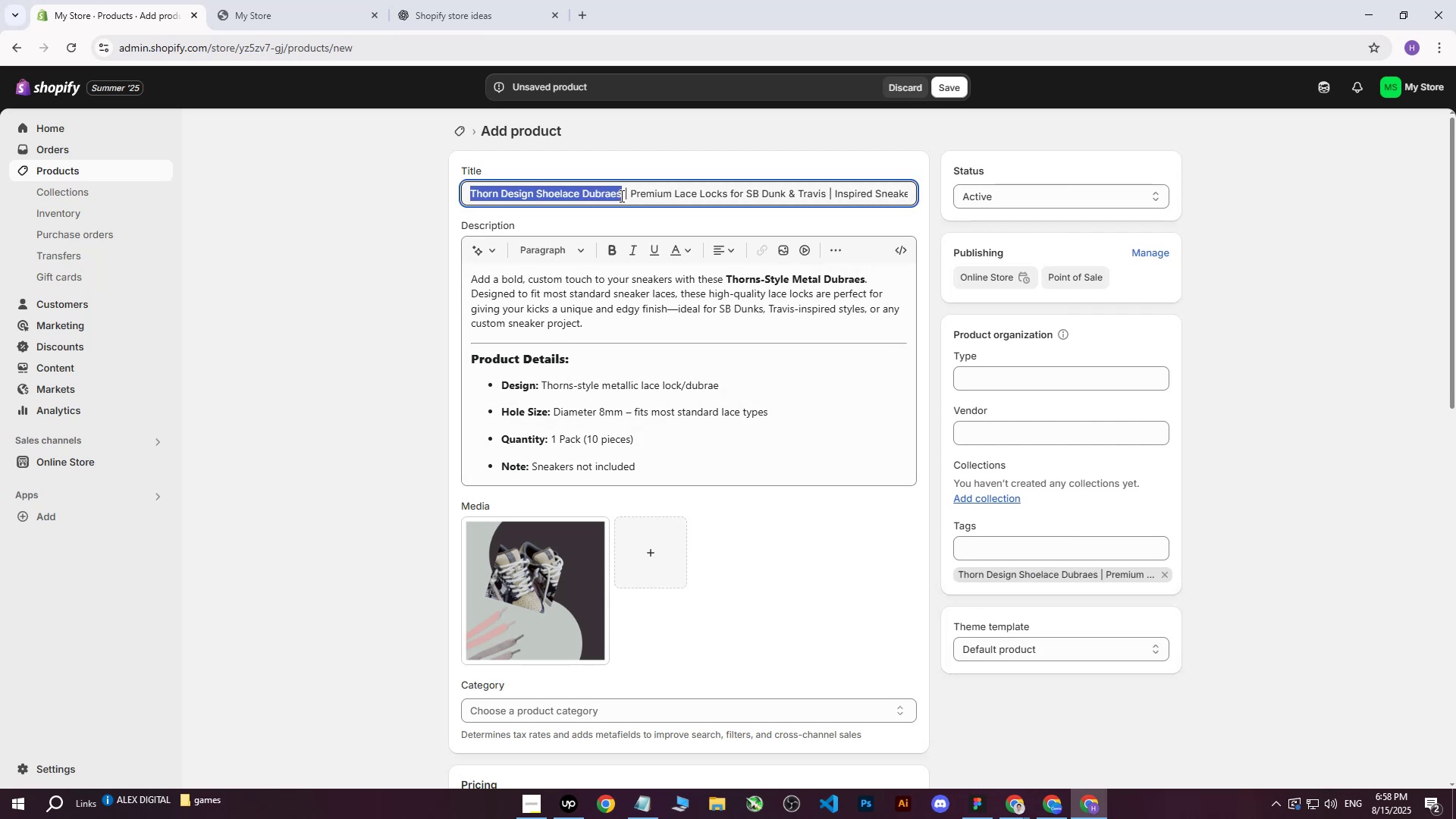 
key(Control+ControlLeft)
 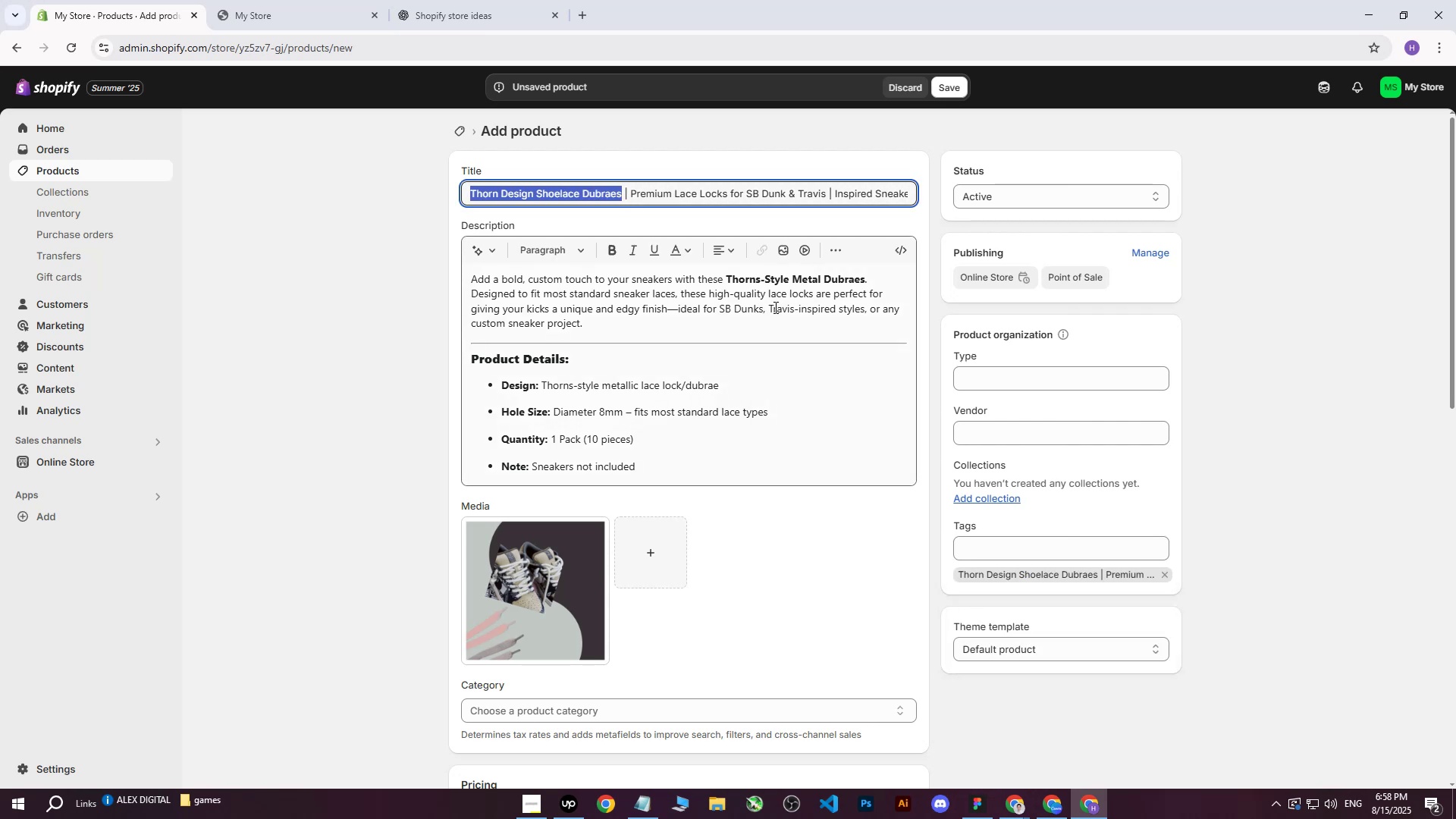 
key(Control+C)
 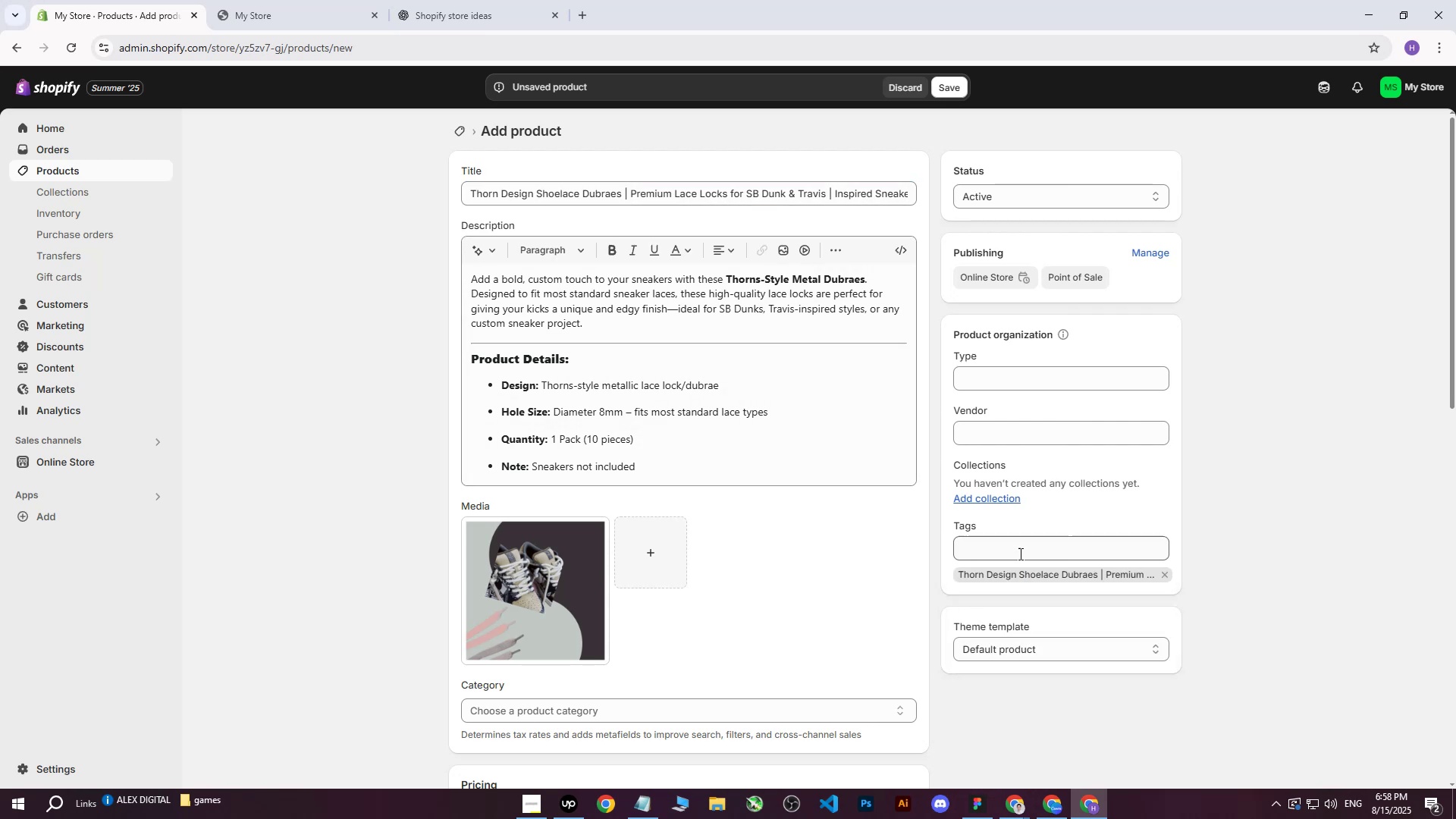 
double_click([1015, 550])
 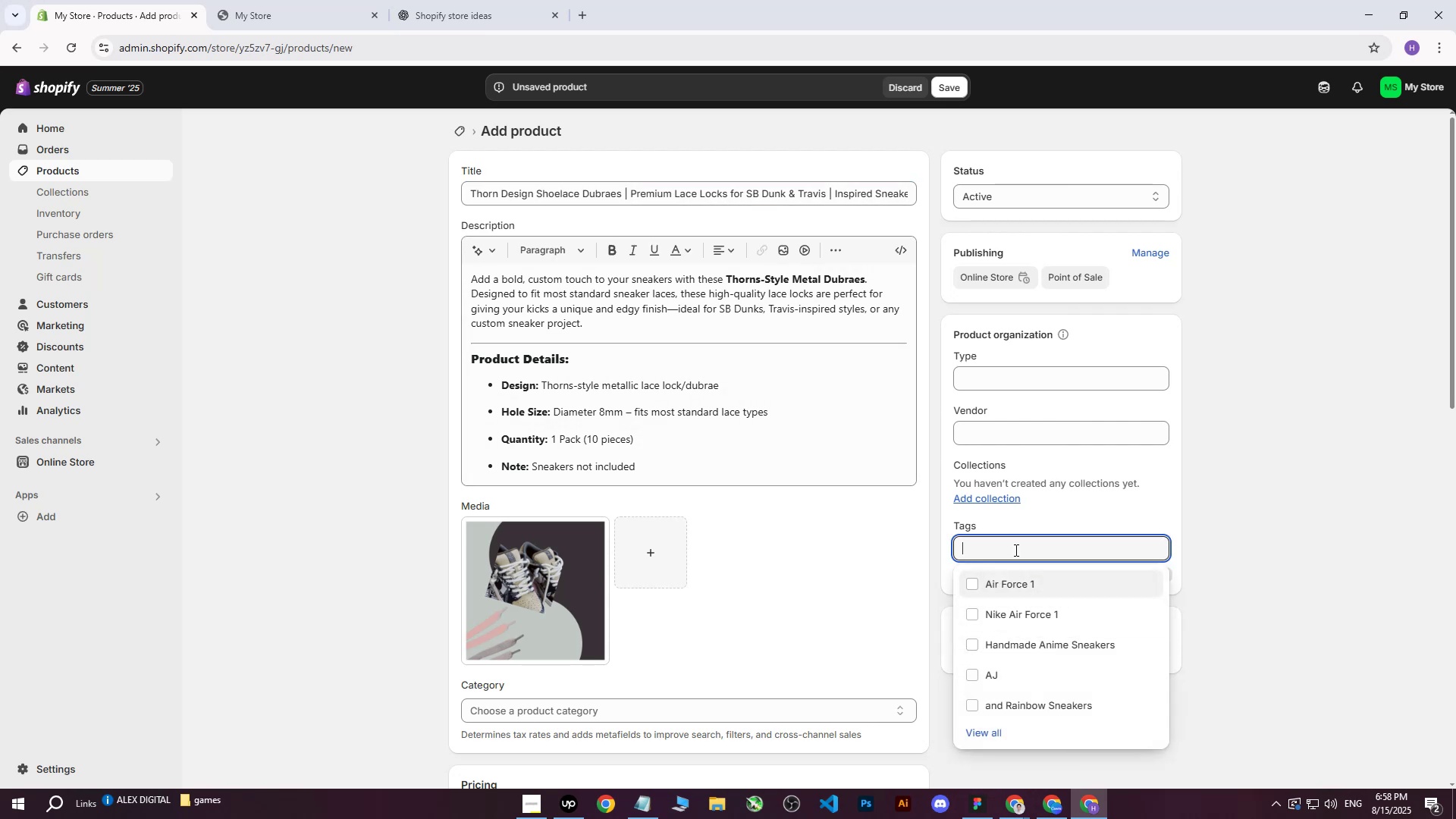 
key(Control+ControlLeft)
 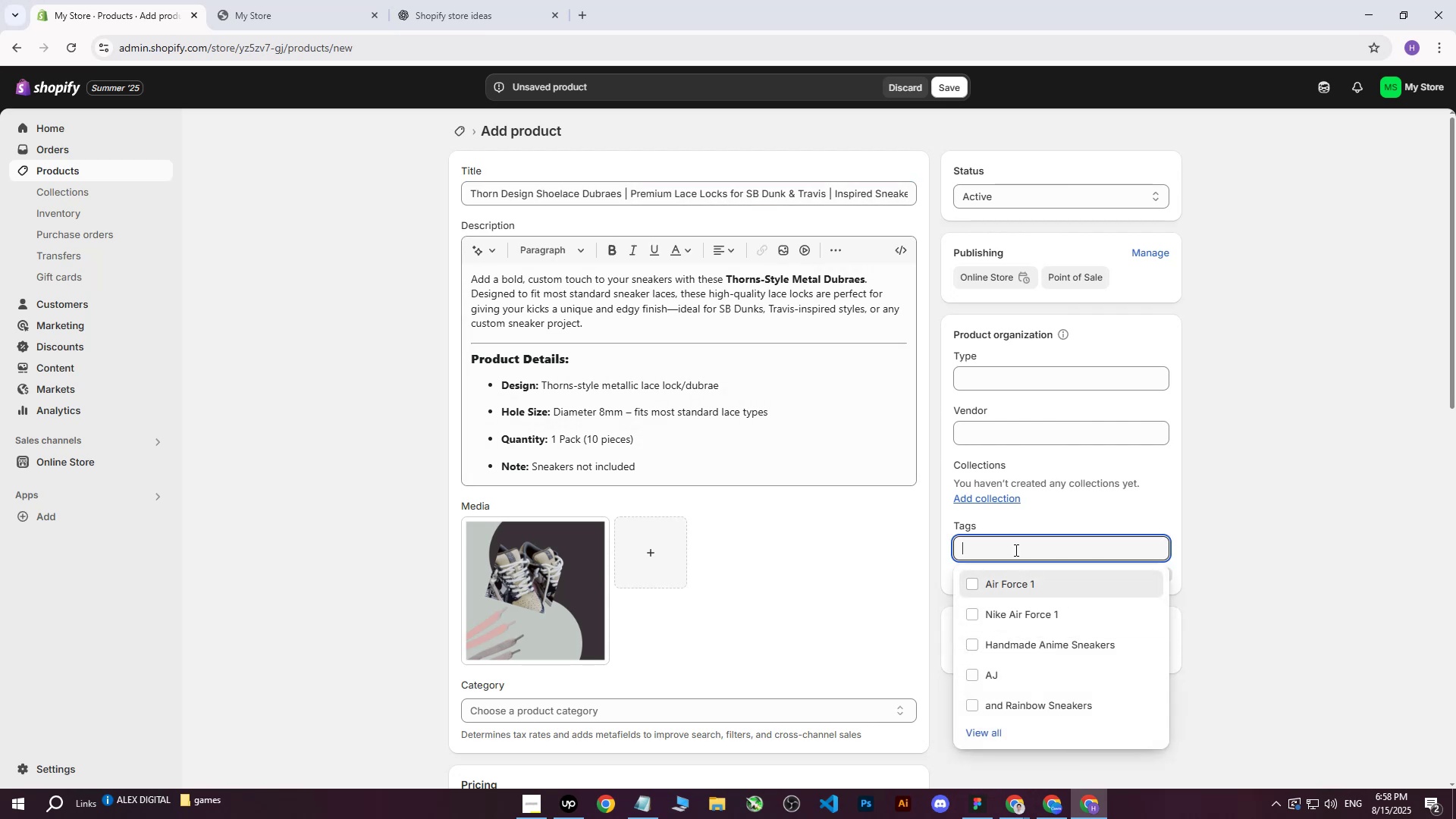 
key(Control+V)
 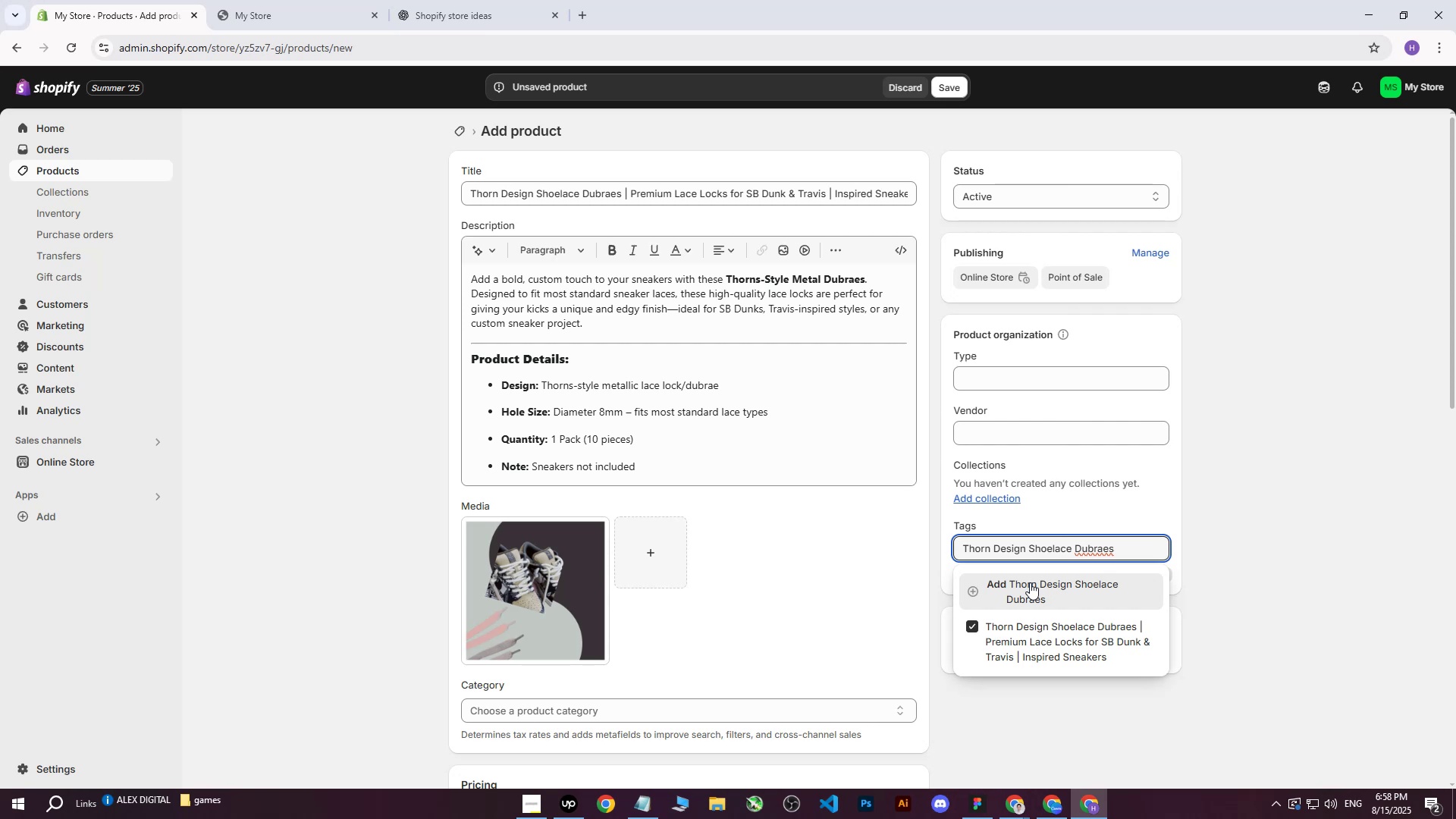 
left_click([1030, 583])
 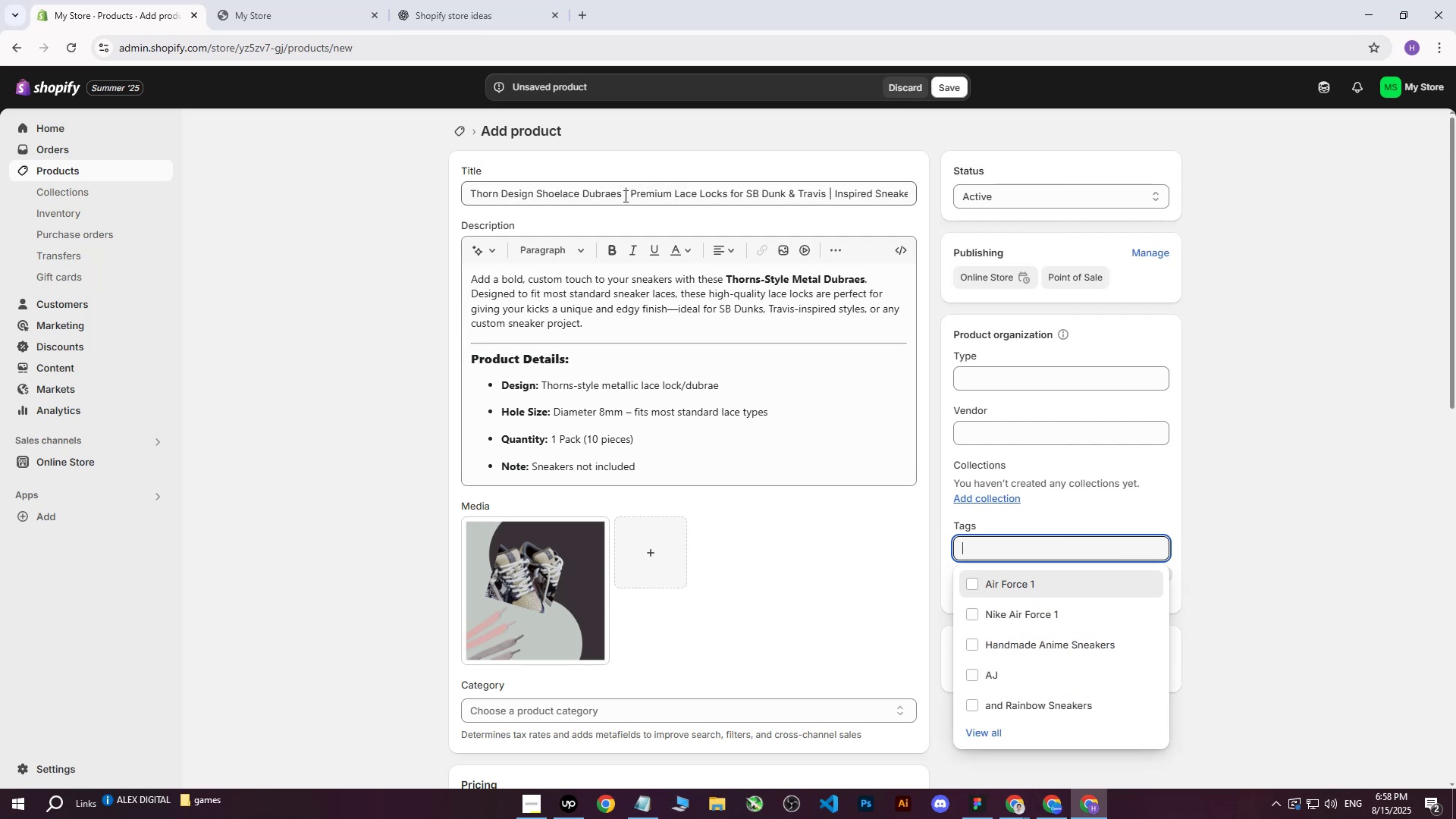 
left_click_drag(start_coordinate=[633, 196], to_coordinate=[826, 196])
 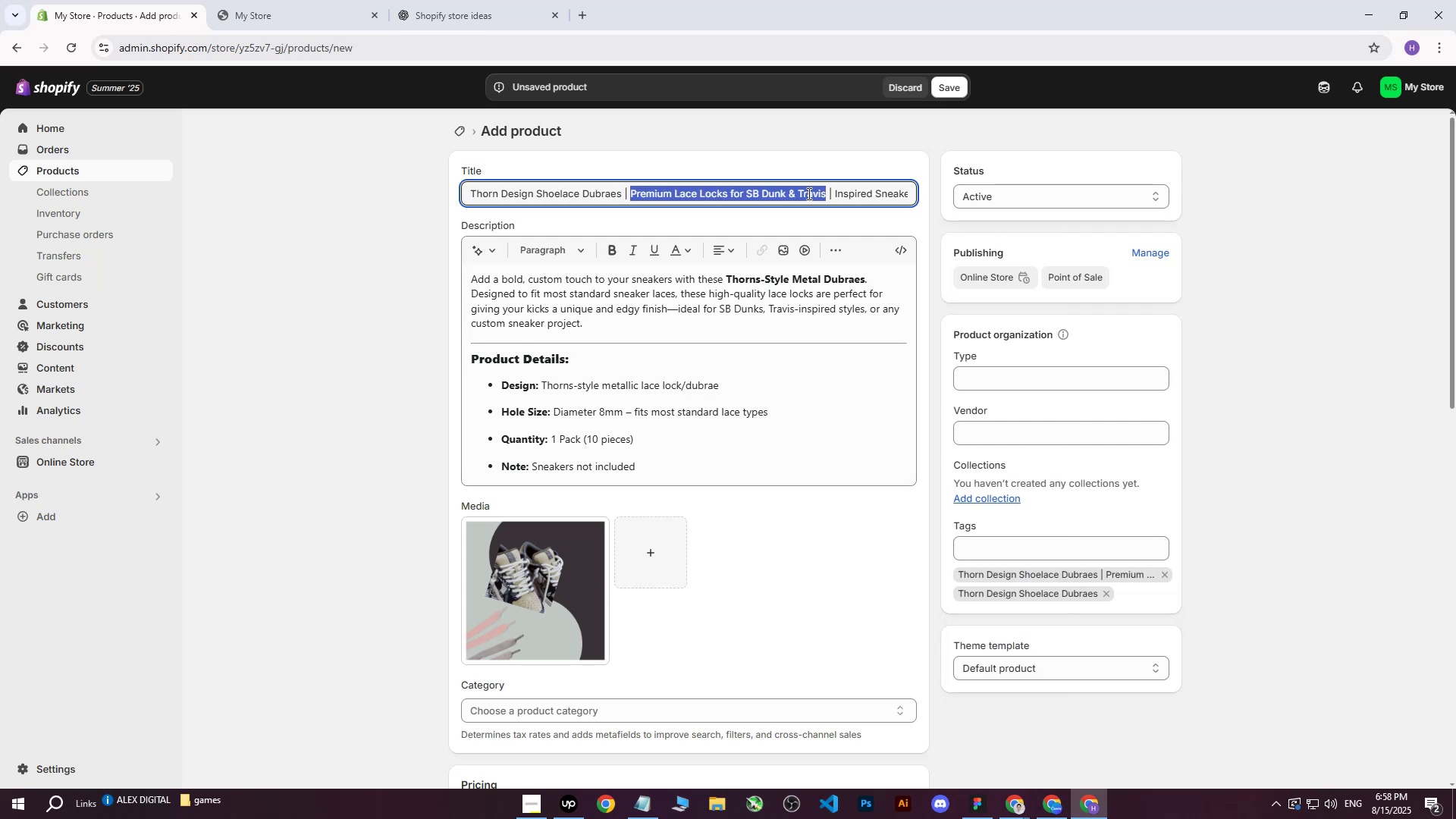 
right_click([808, 193])
 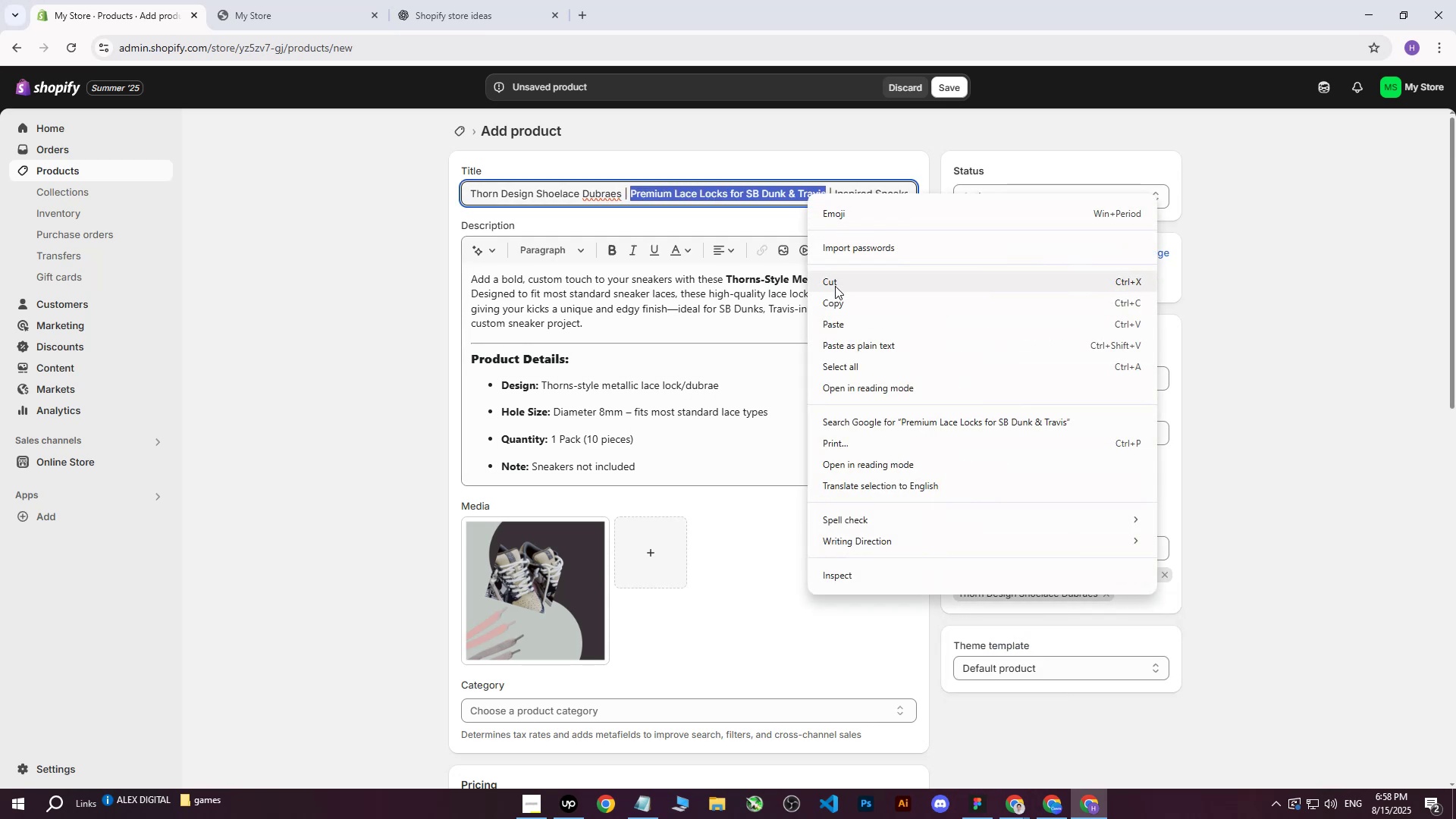 
left_click([836, 298])
 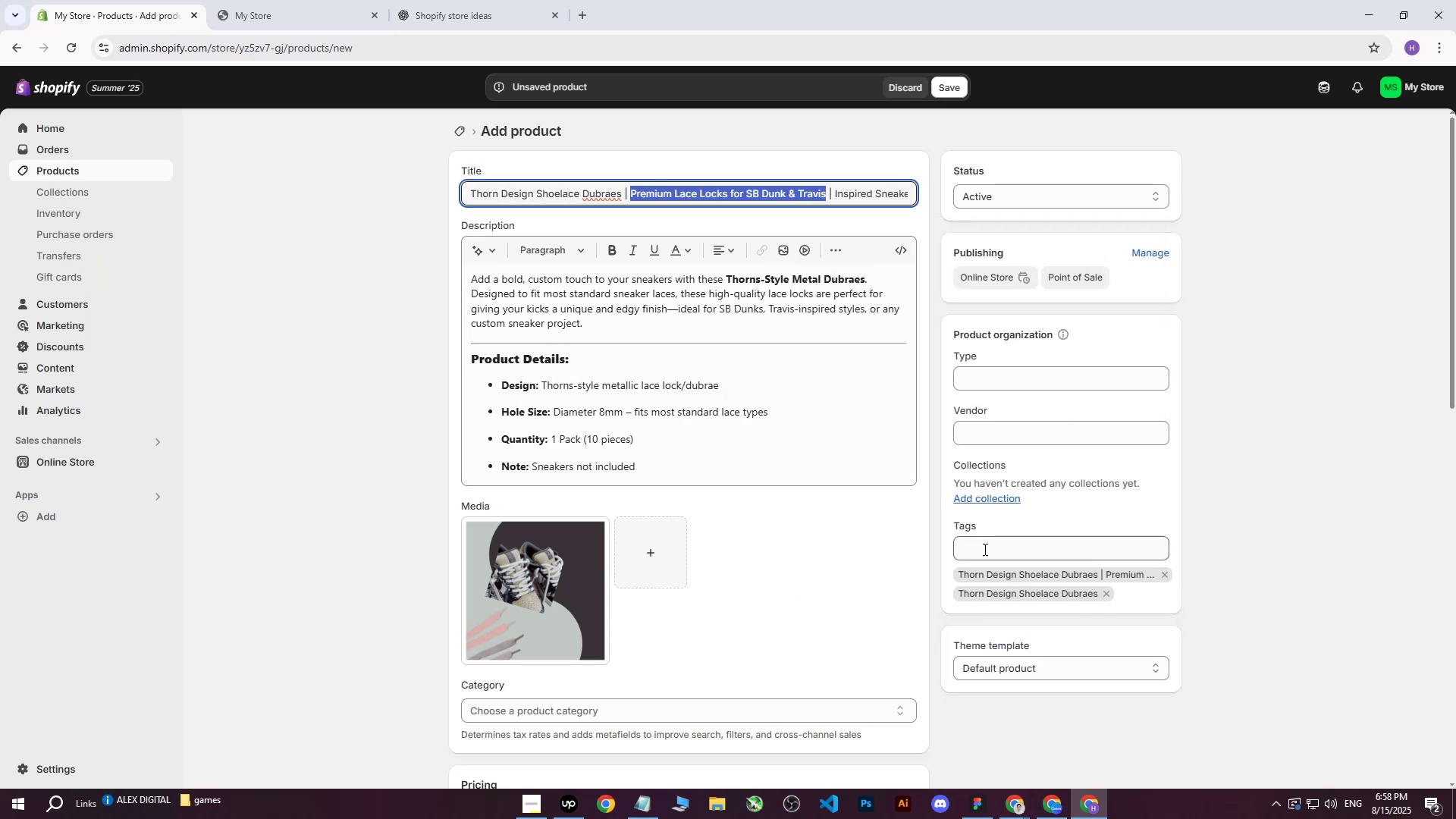 
left_click([981, 548])
 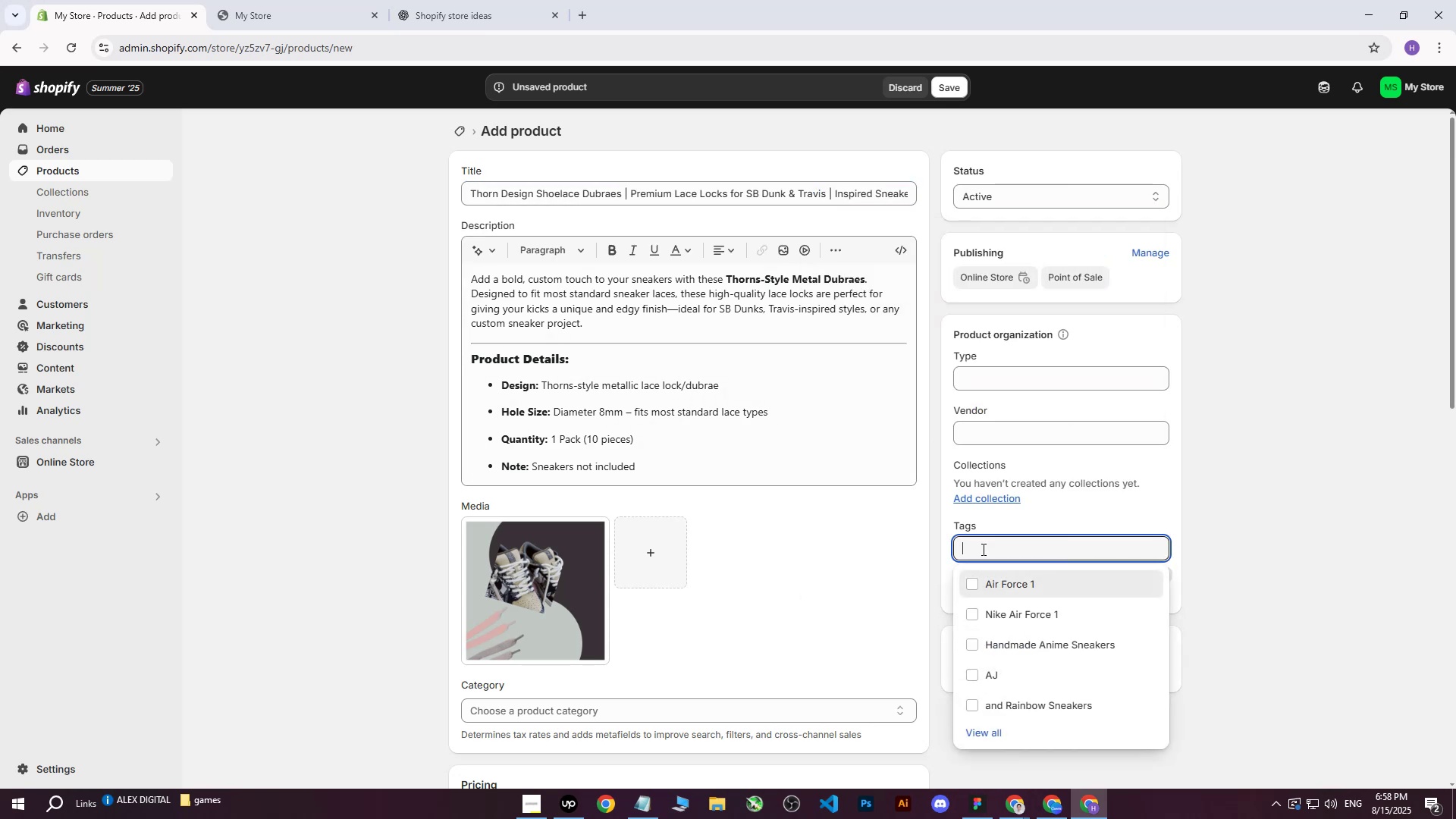 
right_click([982, 549])
 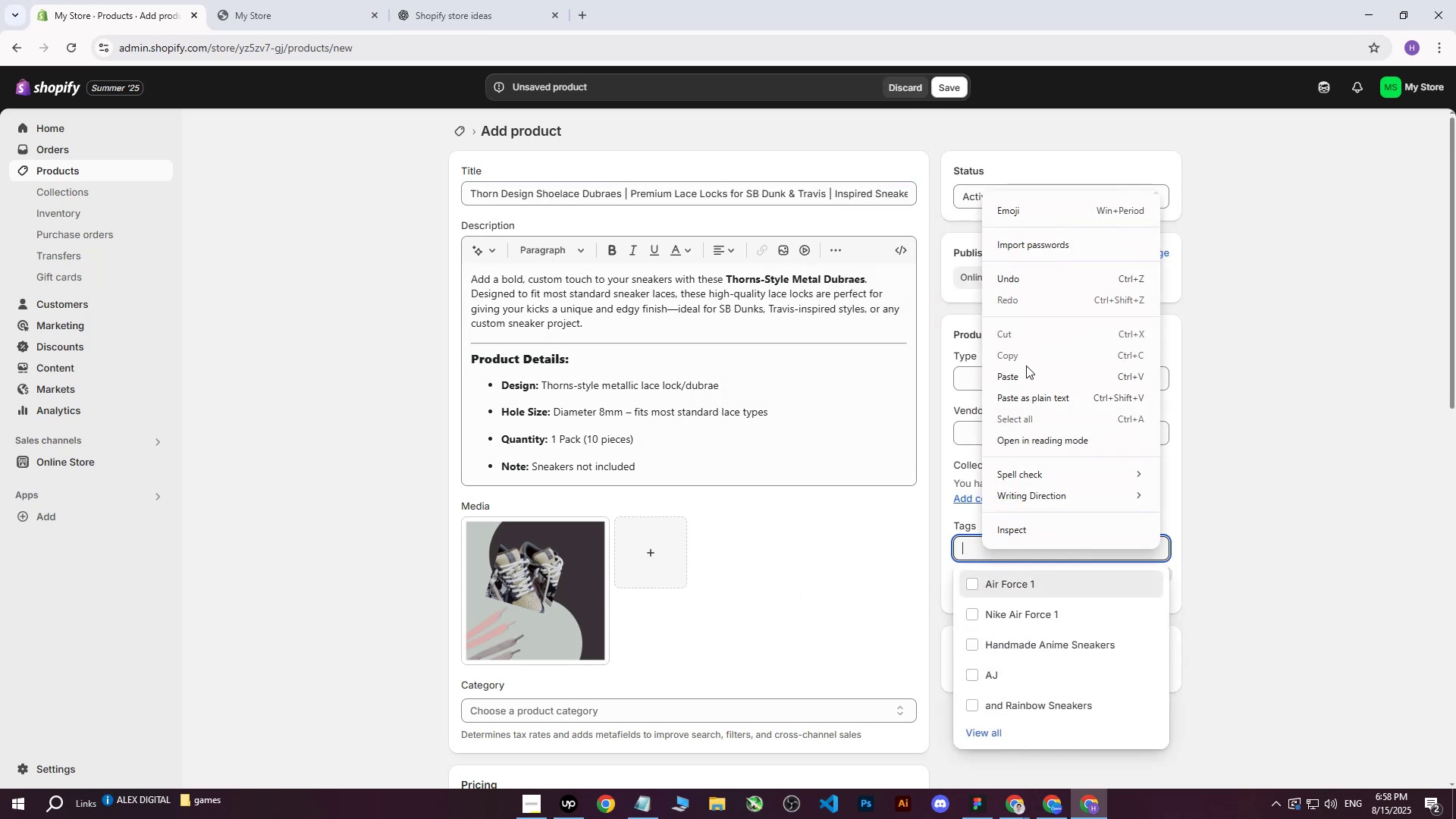 
left_click([1023, 377])
 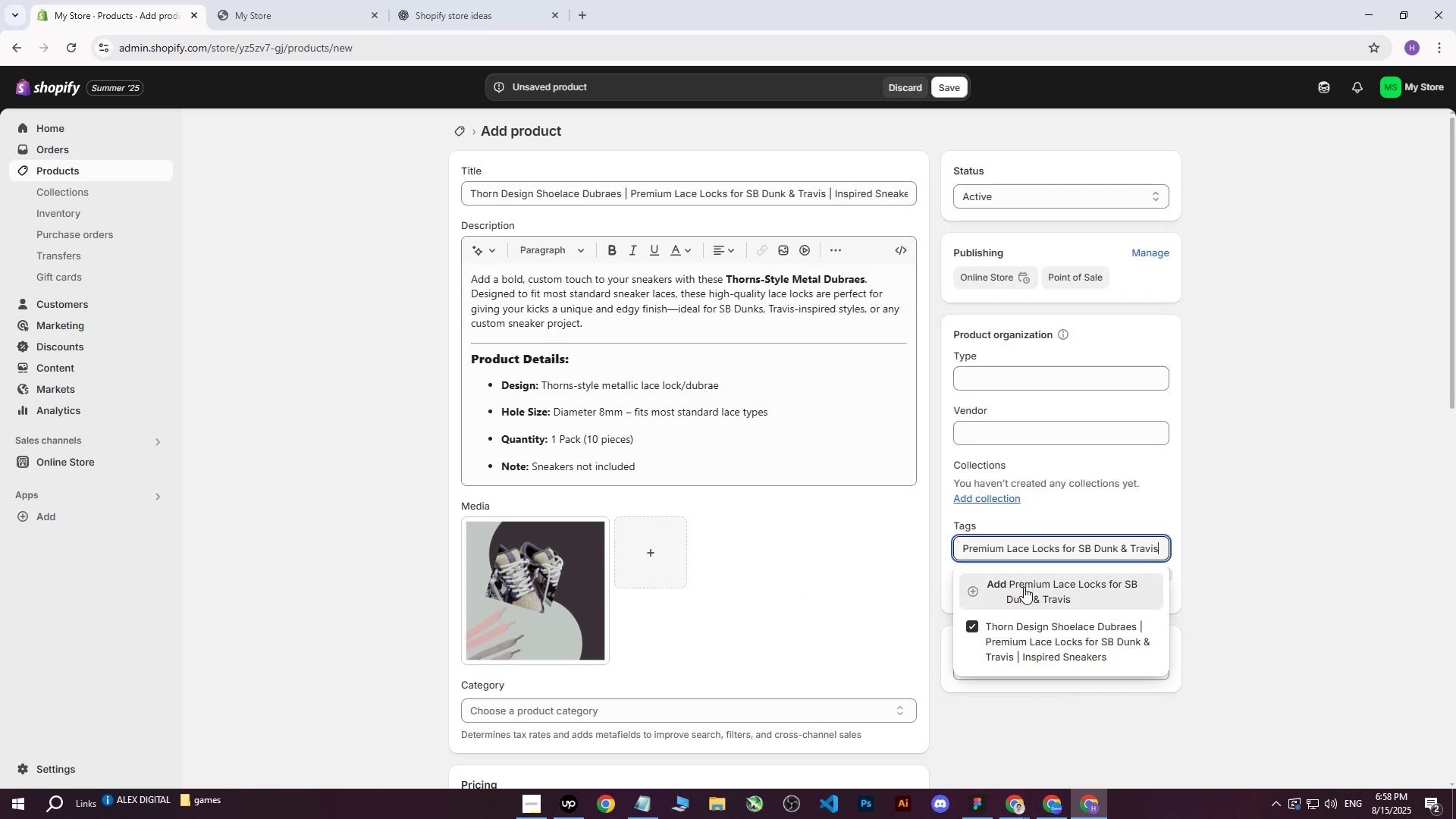 
double_click([1234, 474])
 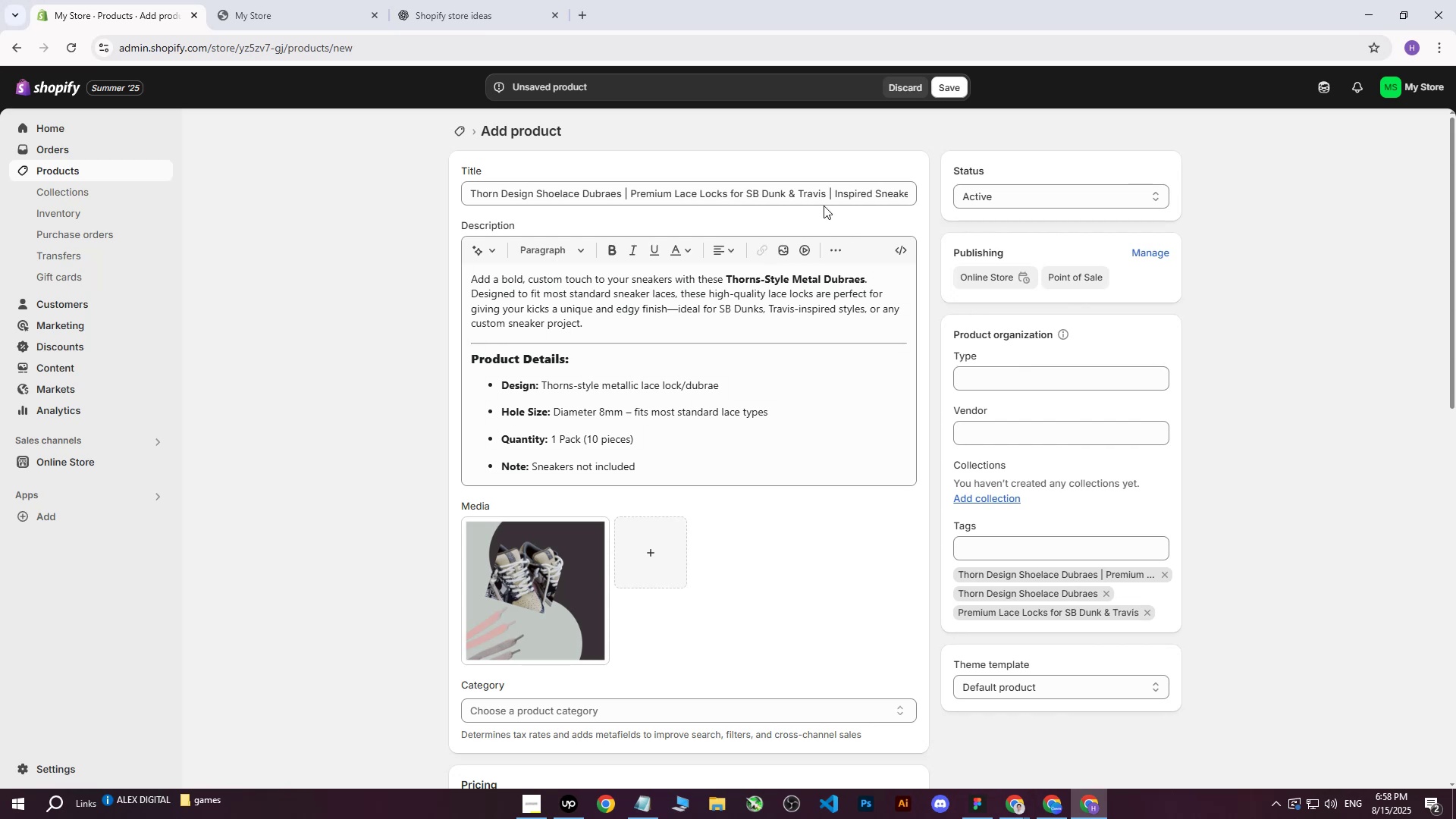 
left_click_drag(start_coordinate=[834, 193], to_coordinate=[934, 209])
 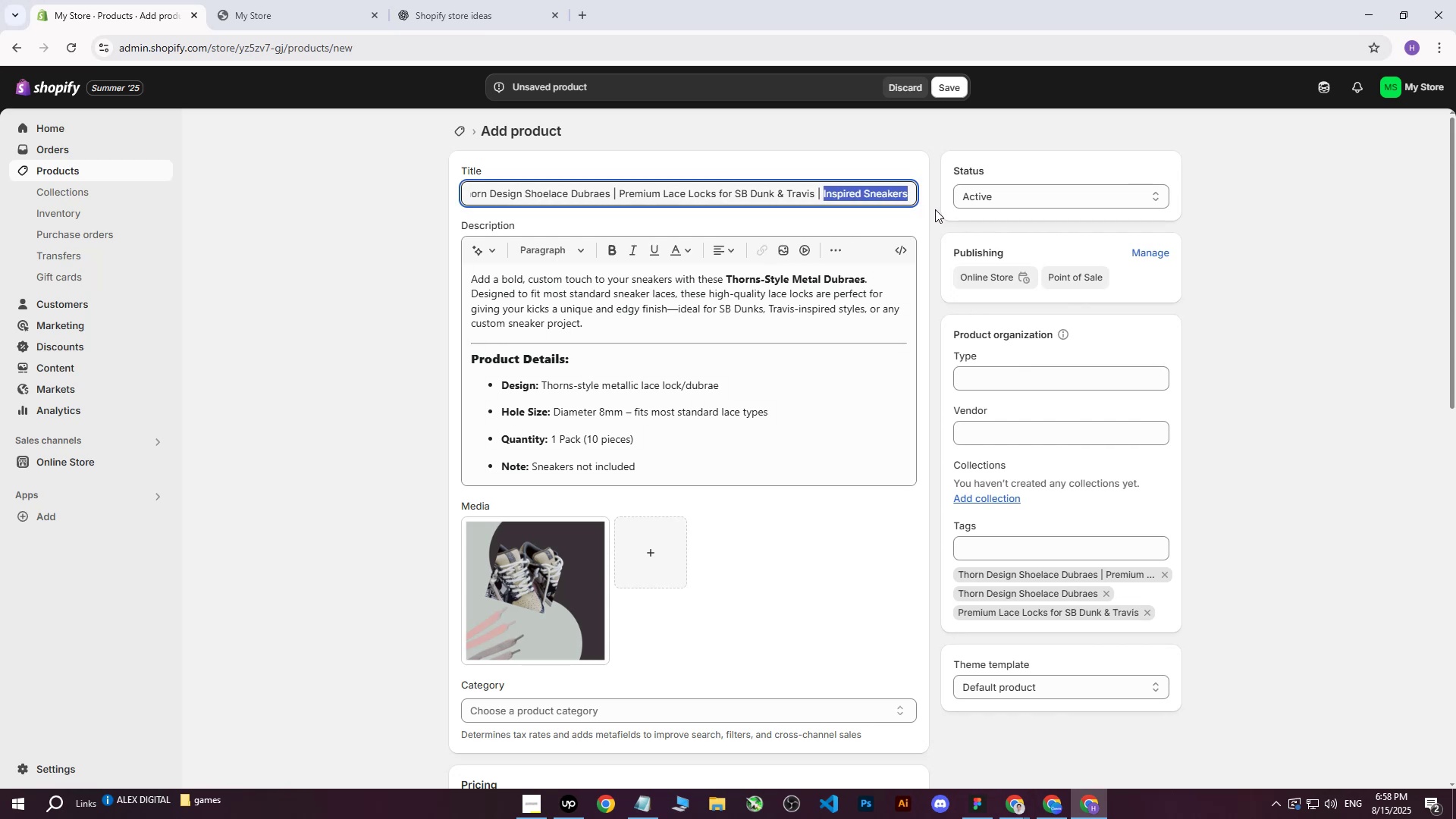 
key(Control+C)
 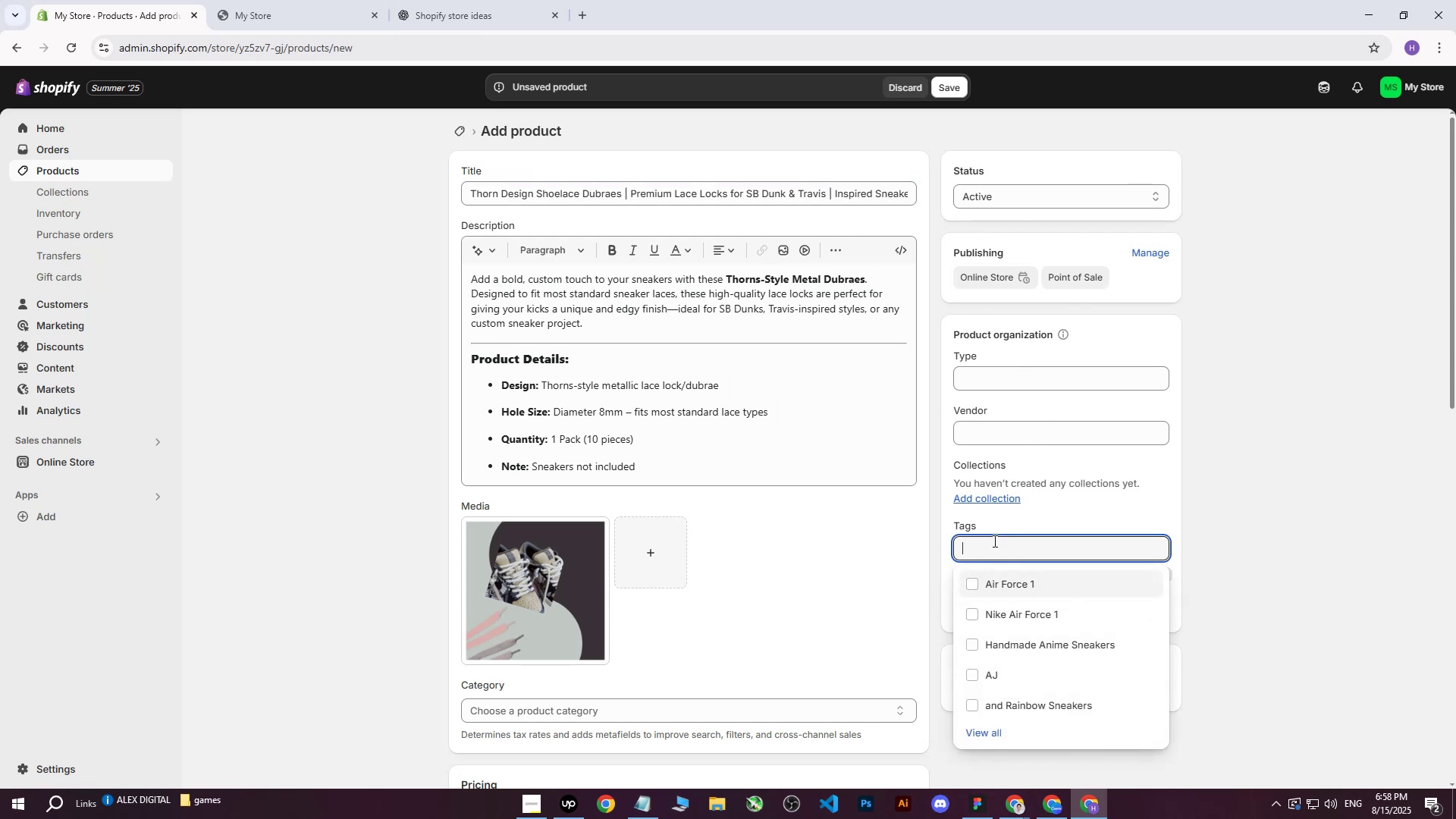 
key(Control+ControlLeft)
 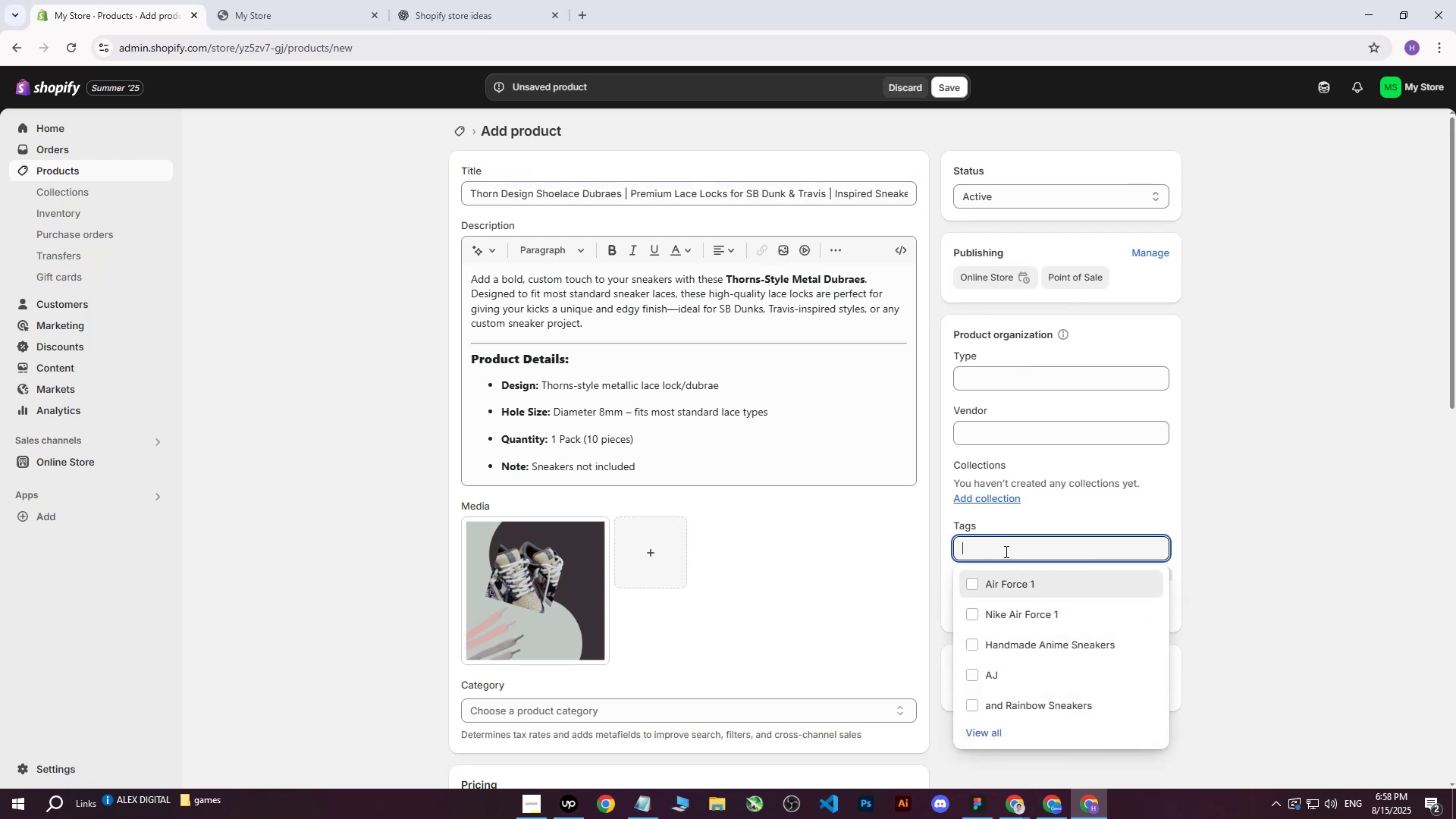 
key(Control+V)
 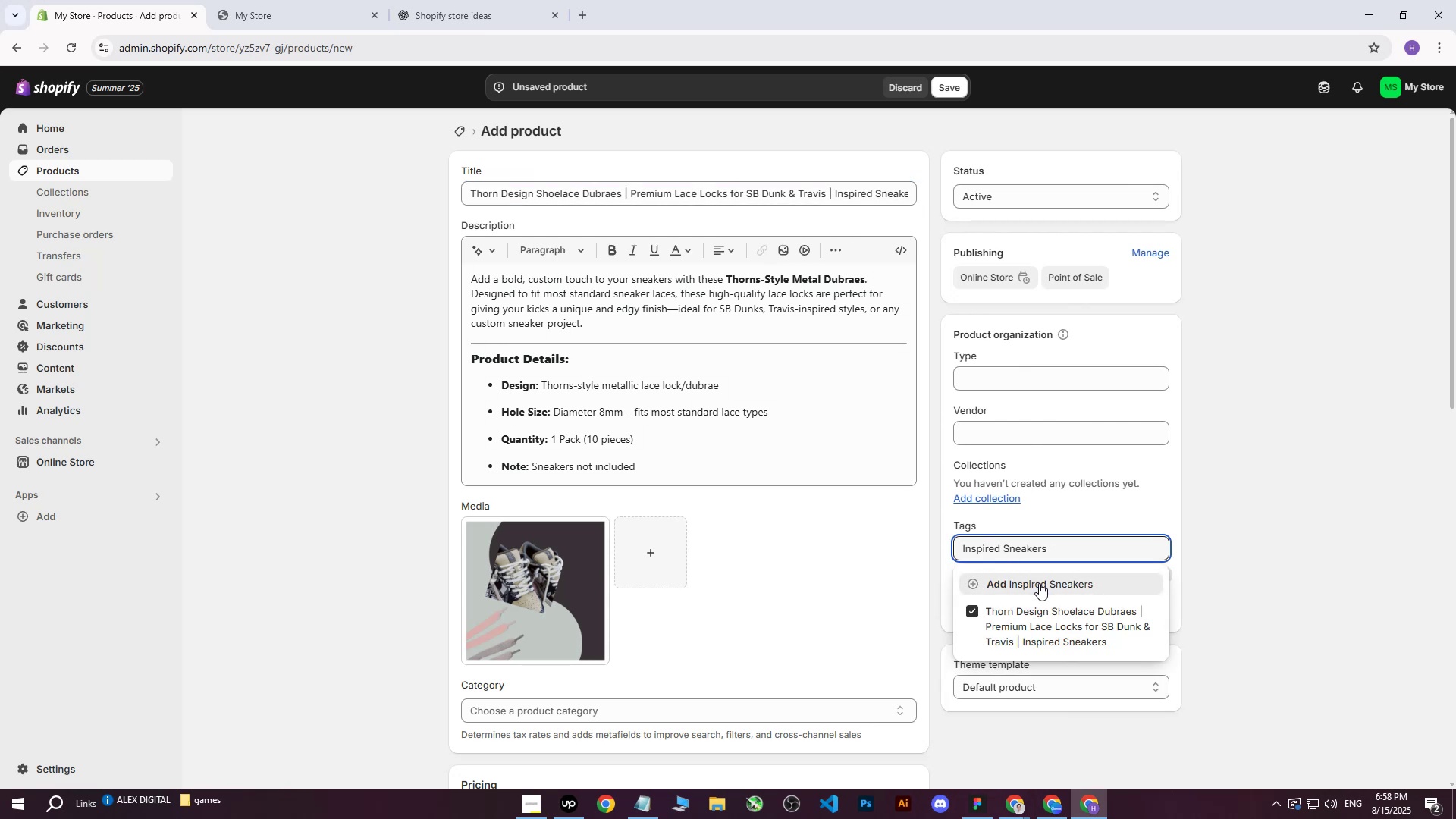 
left_click([1039, 582])
 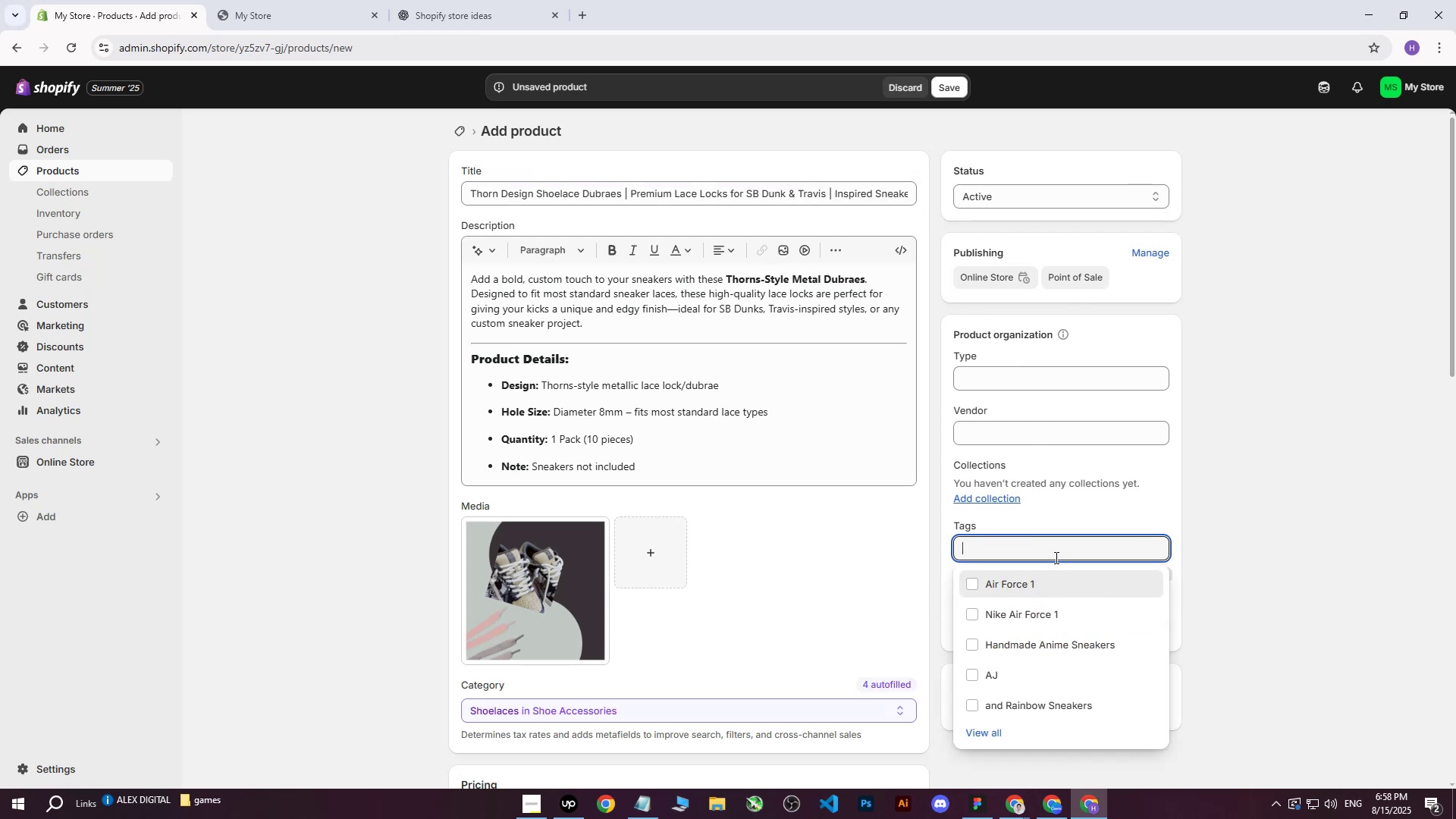 
wait(9.54)
 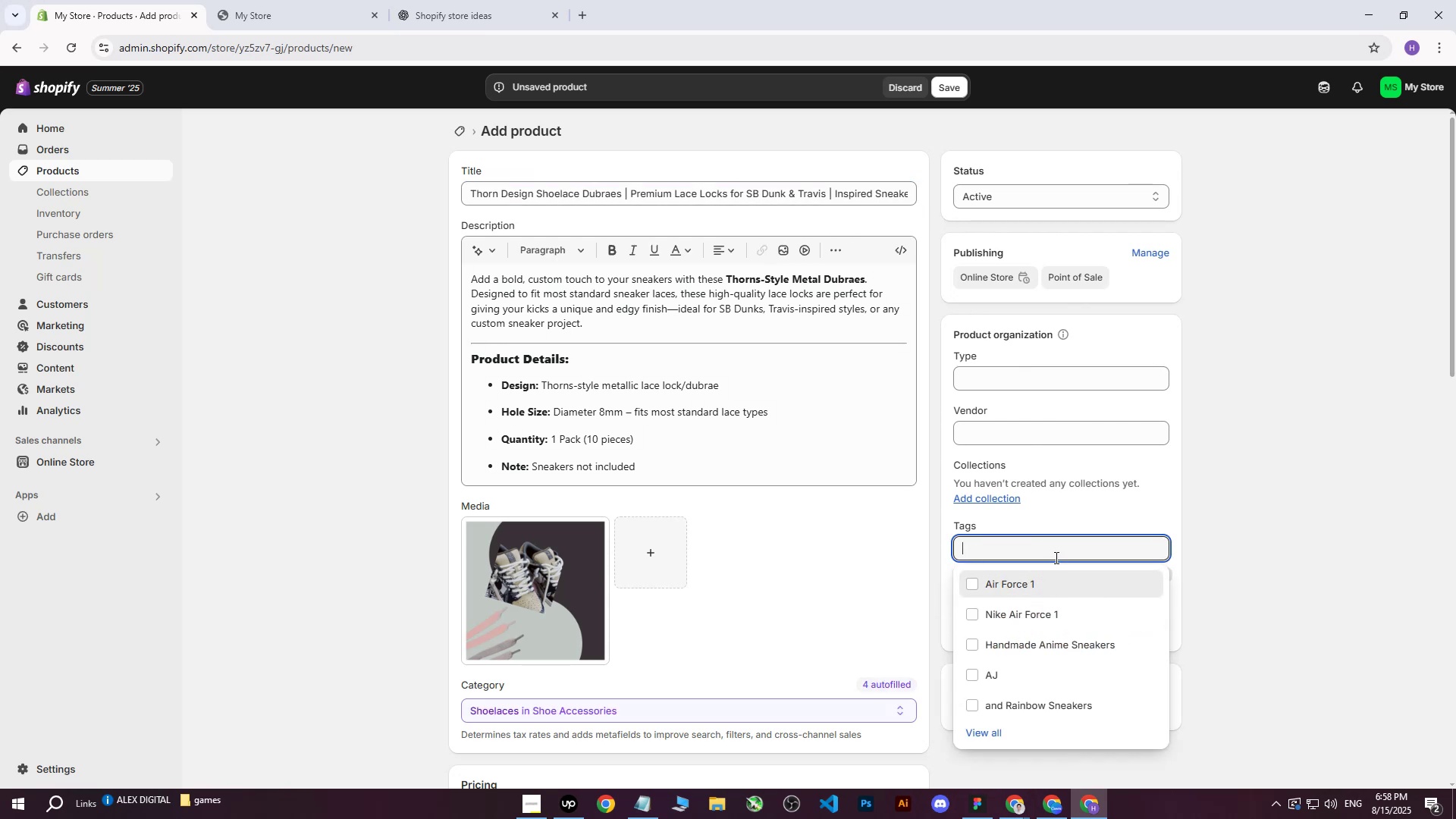 
left_click([1024, 549])
 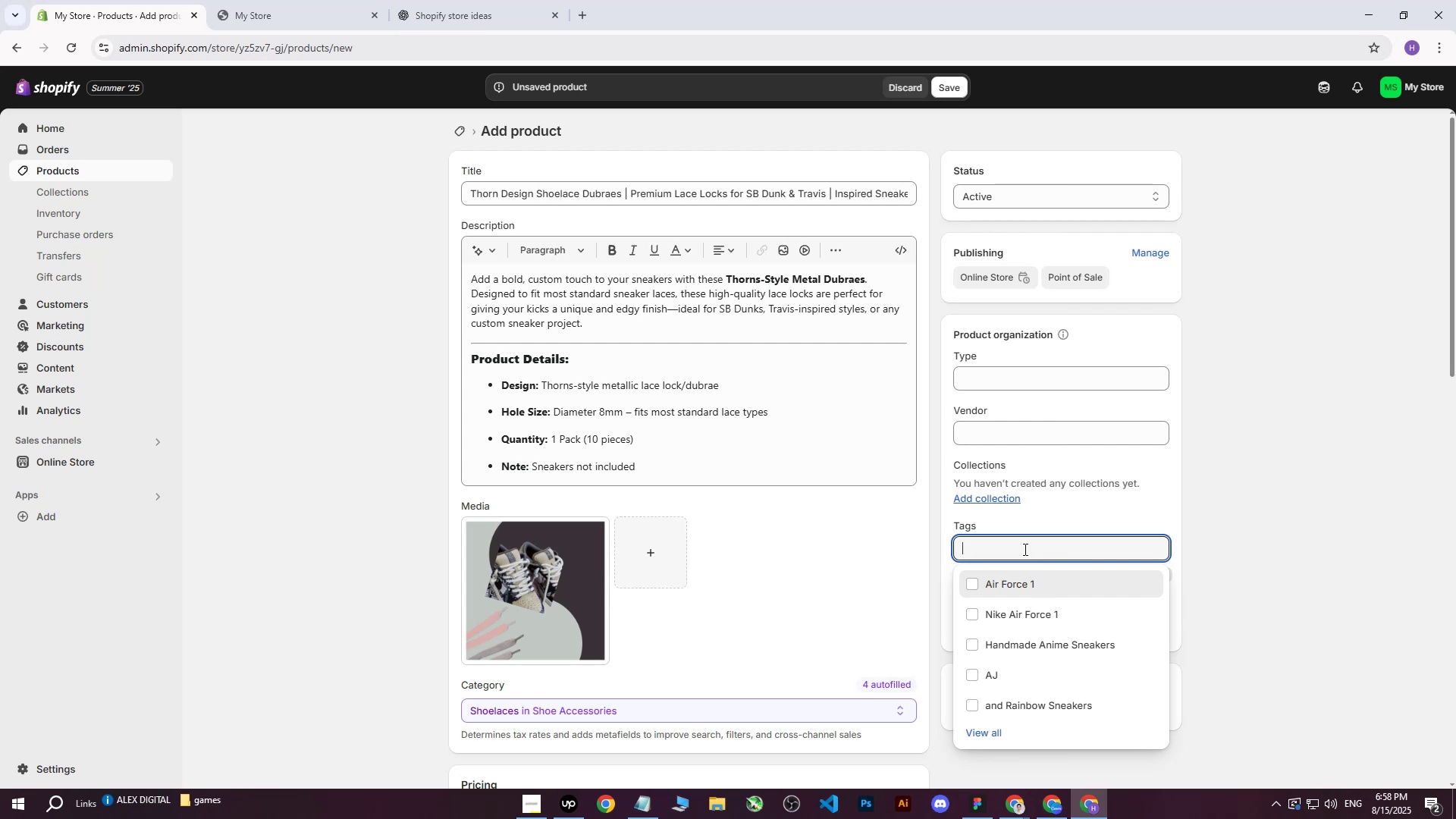 
key(Control+ControlLeft)
 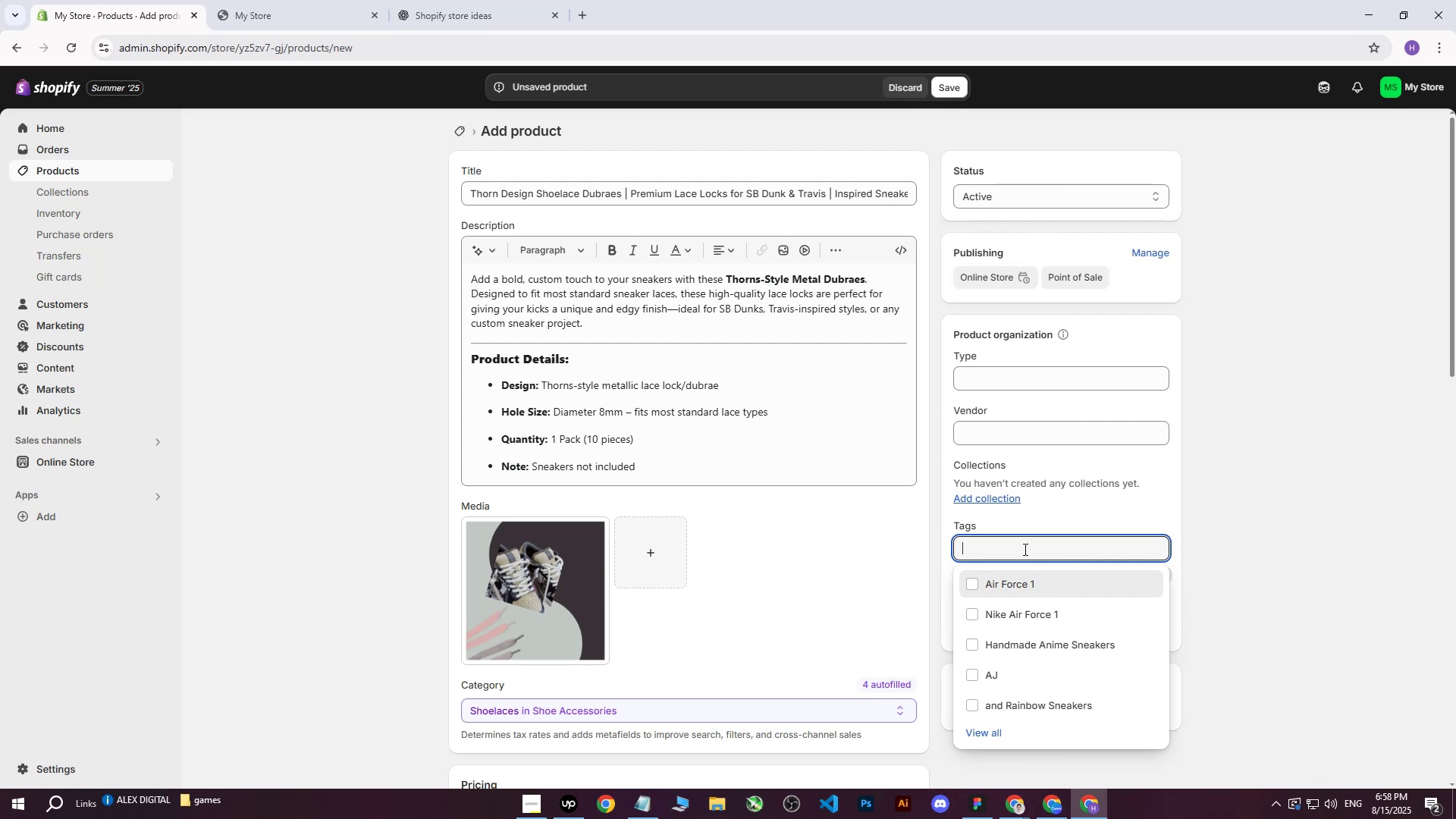 
key(Control+V)
 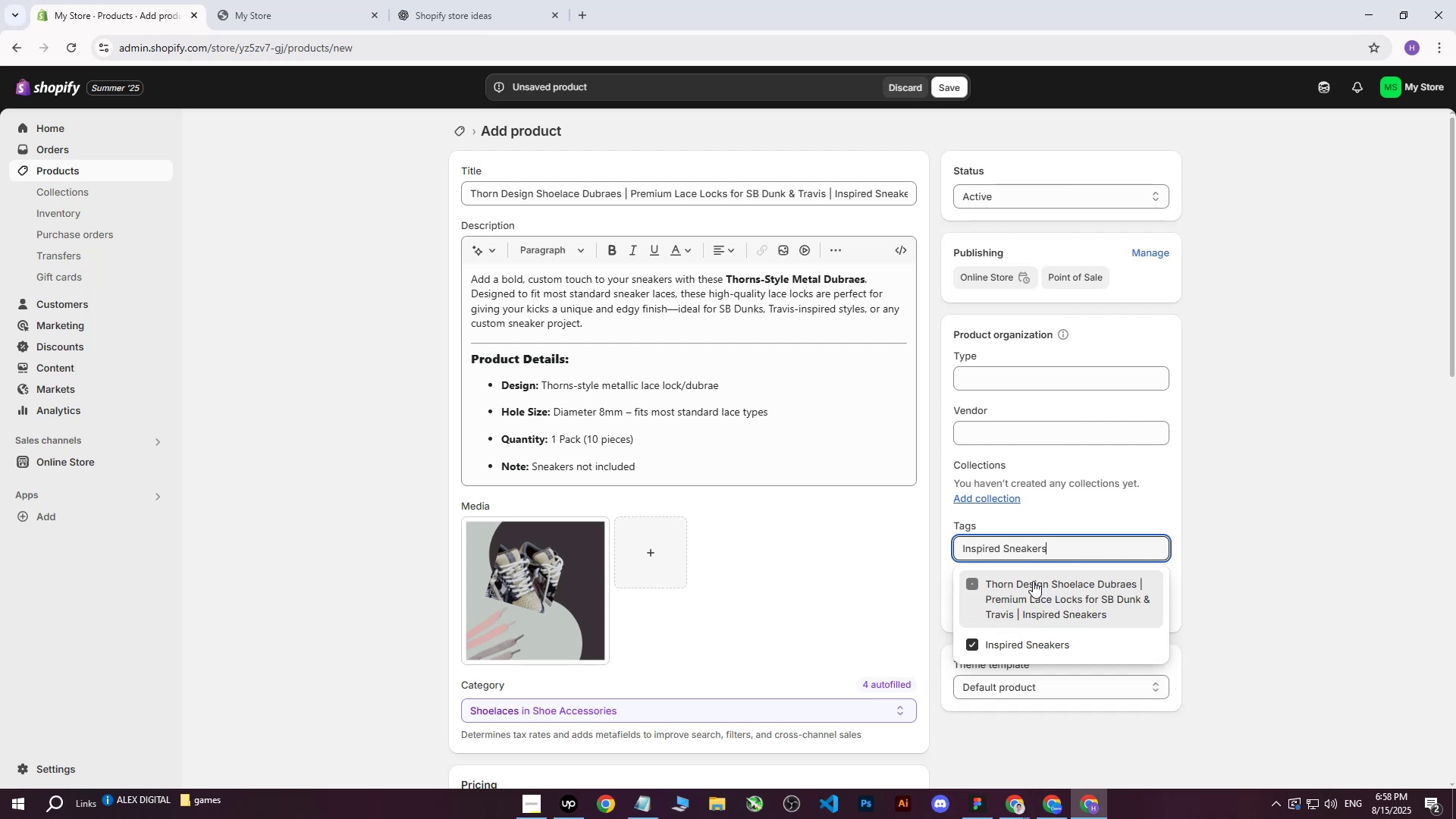 
double_click([1033, 581])
 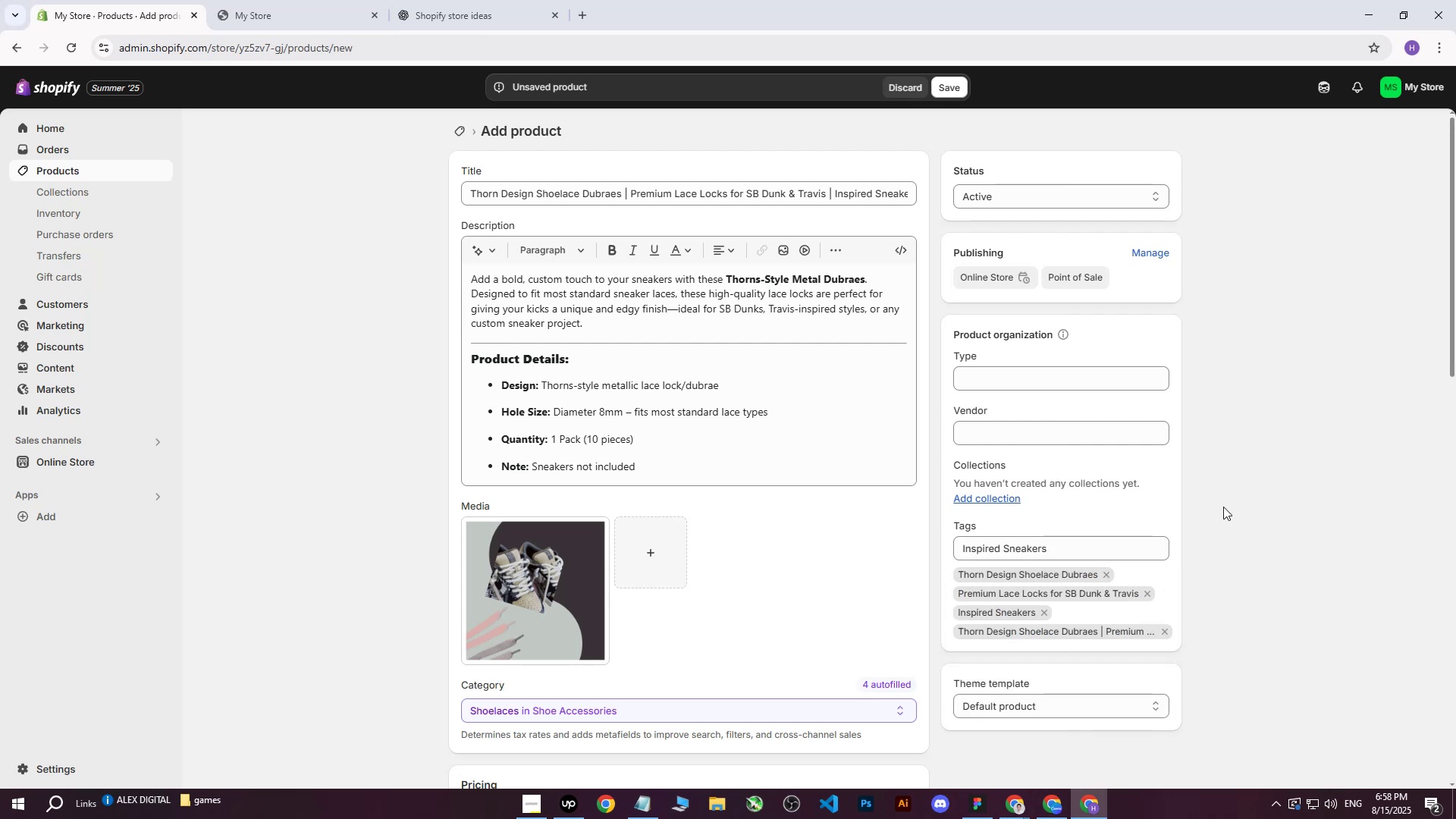 
double_click([1223, 507])
 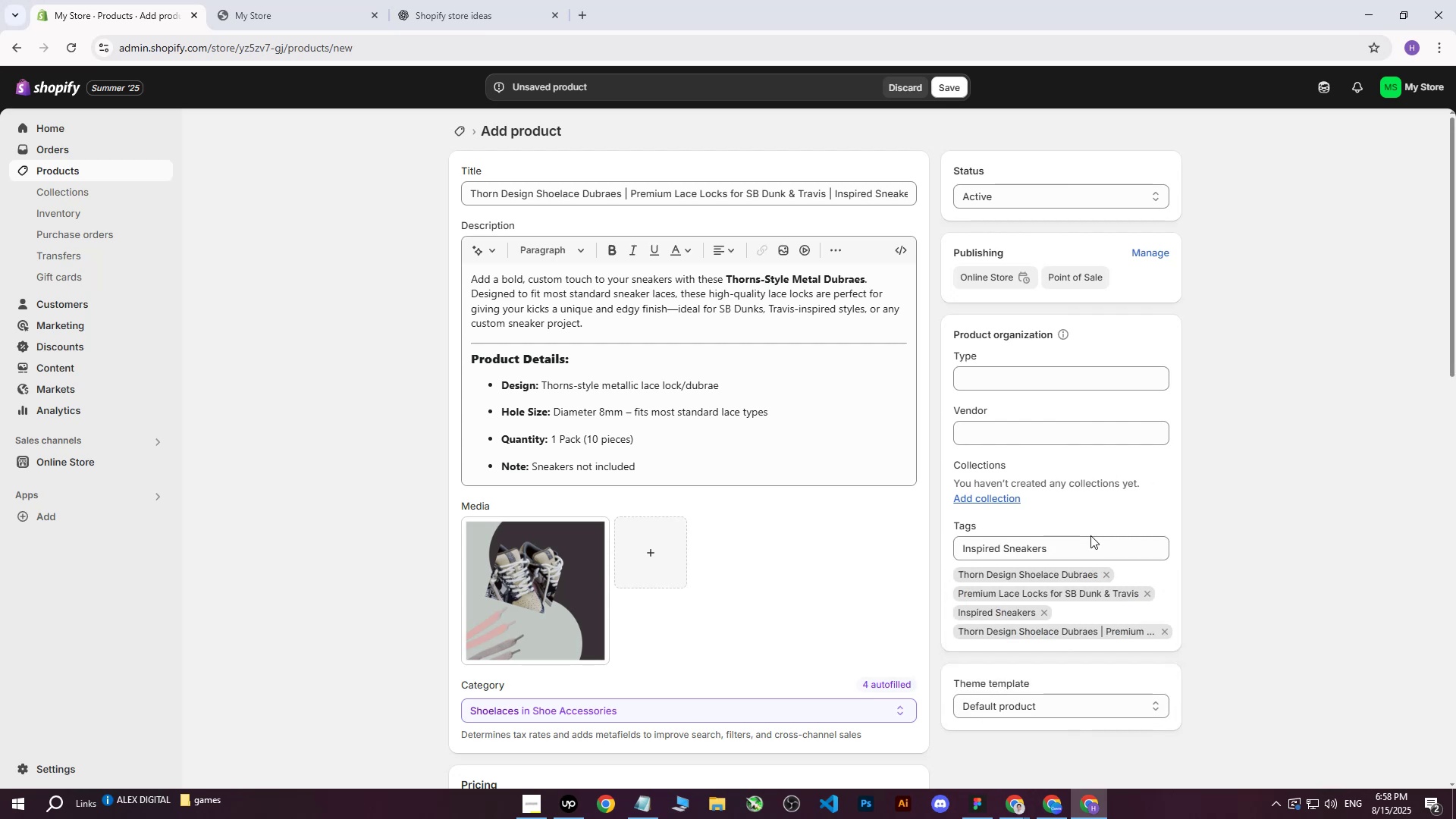 
left_click_drag(start_coordinate=[1086, 542], to_coordinate=[817, 529])
 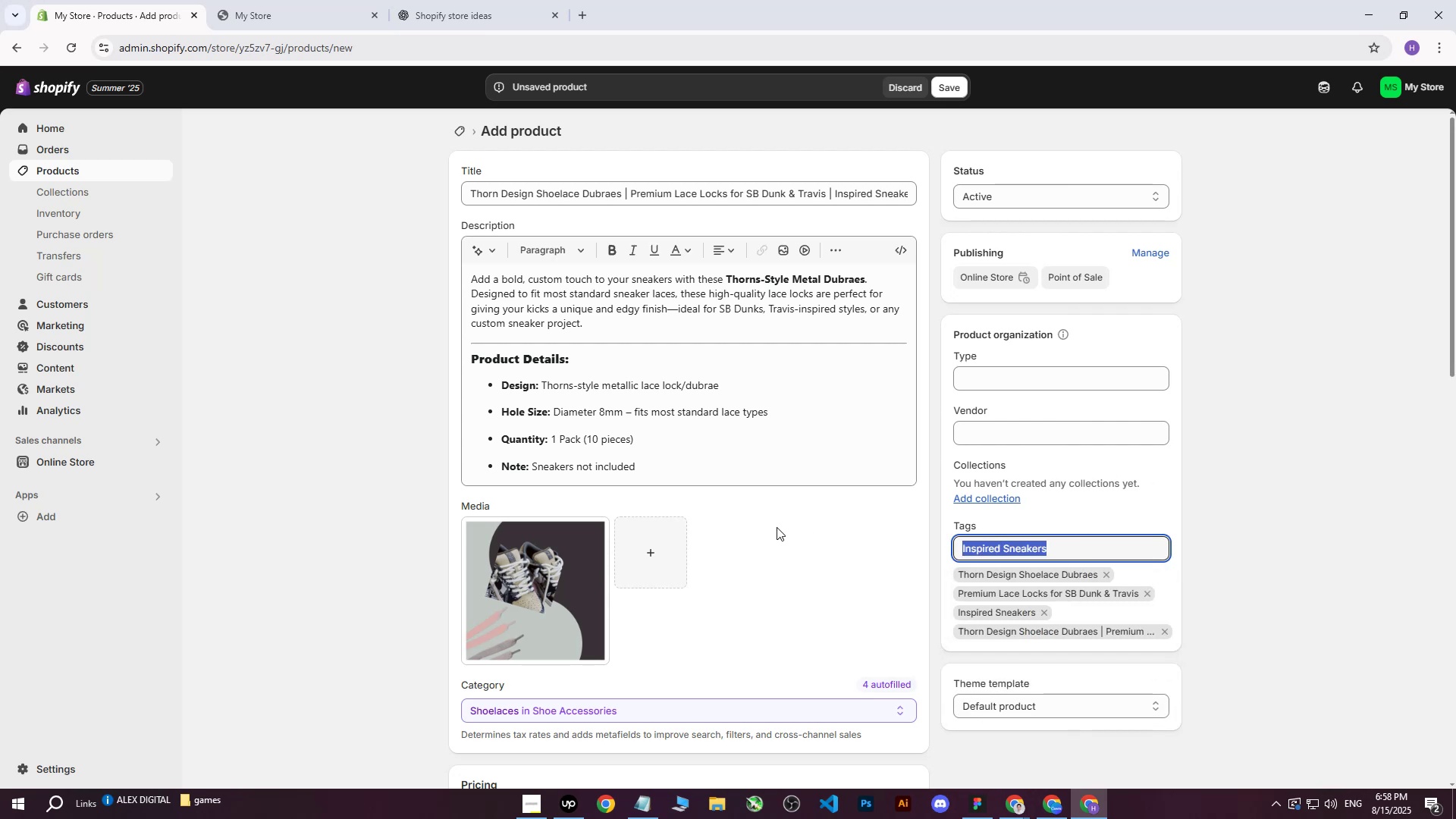 
key(Backspace)
 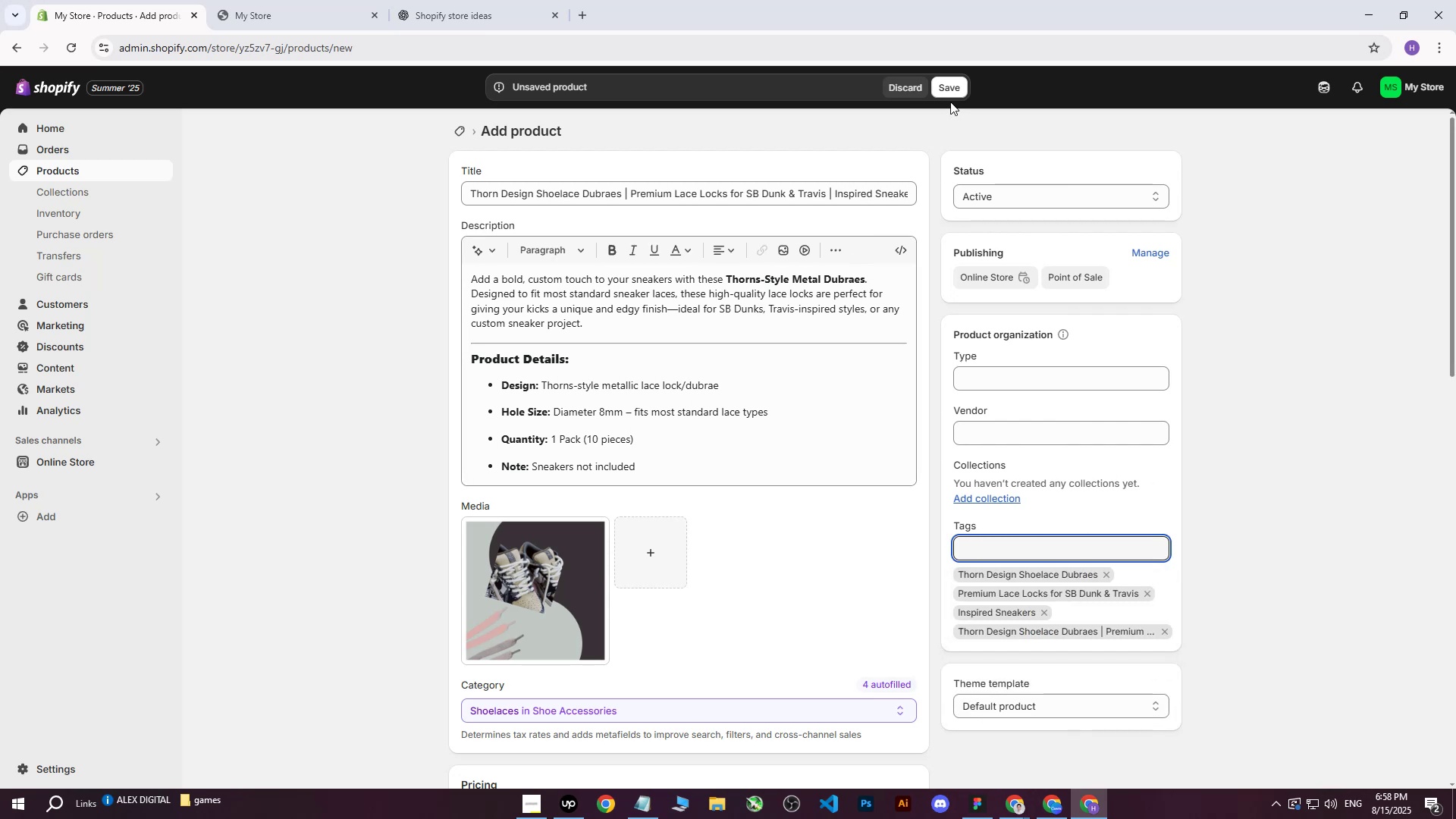 
left_click([950, 96])
 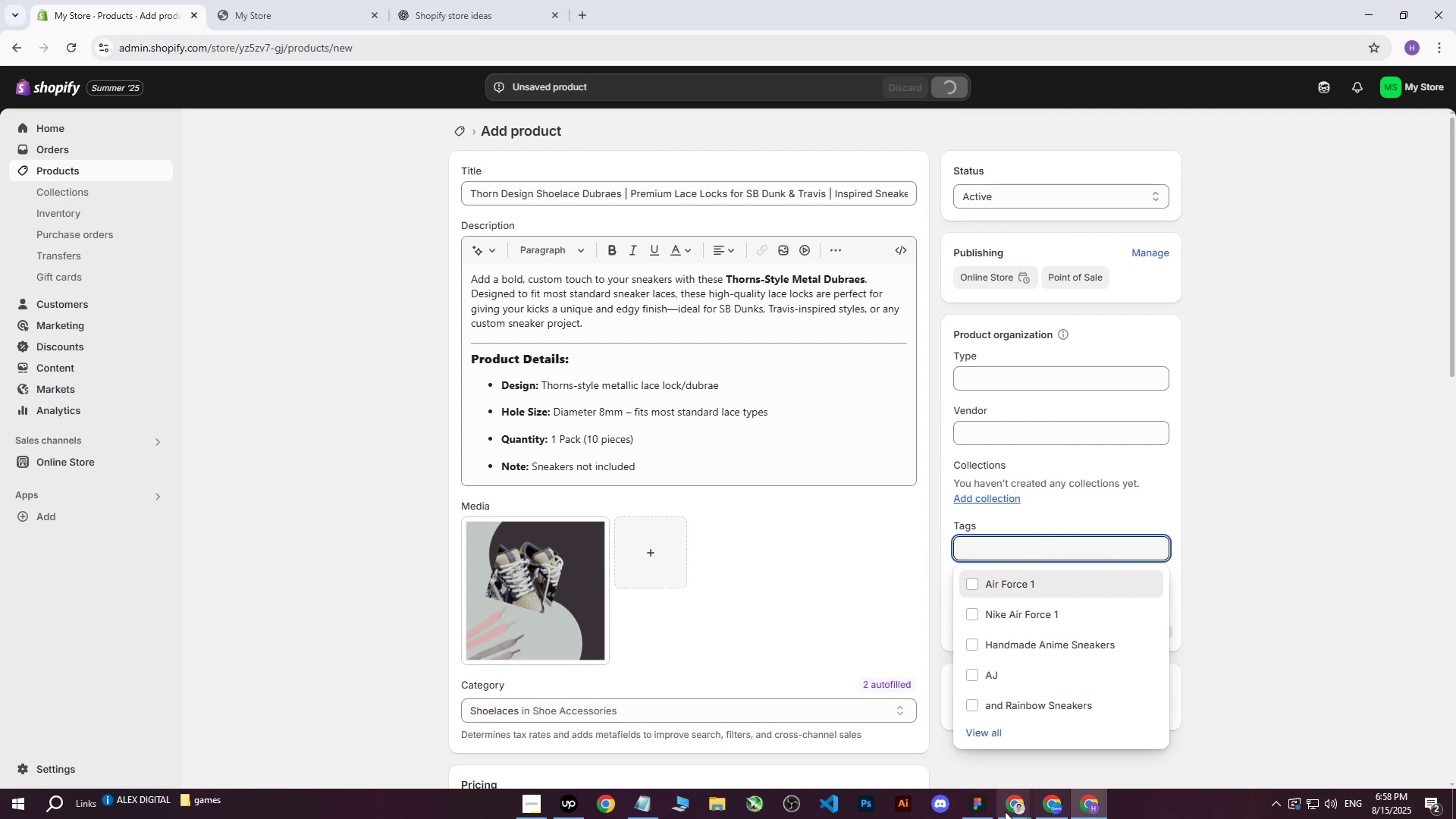 
double_click([957, 729])
 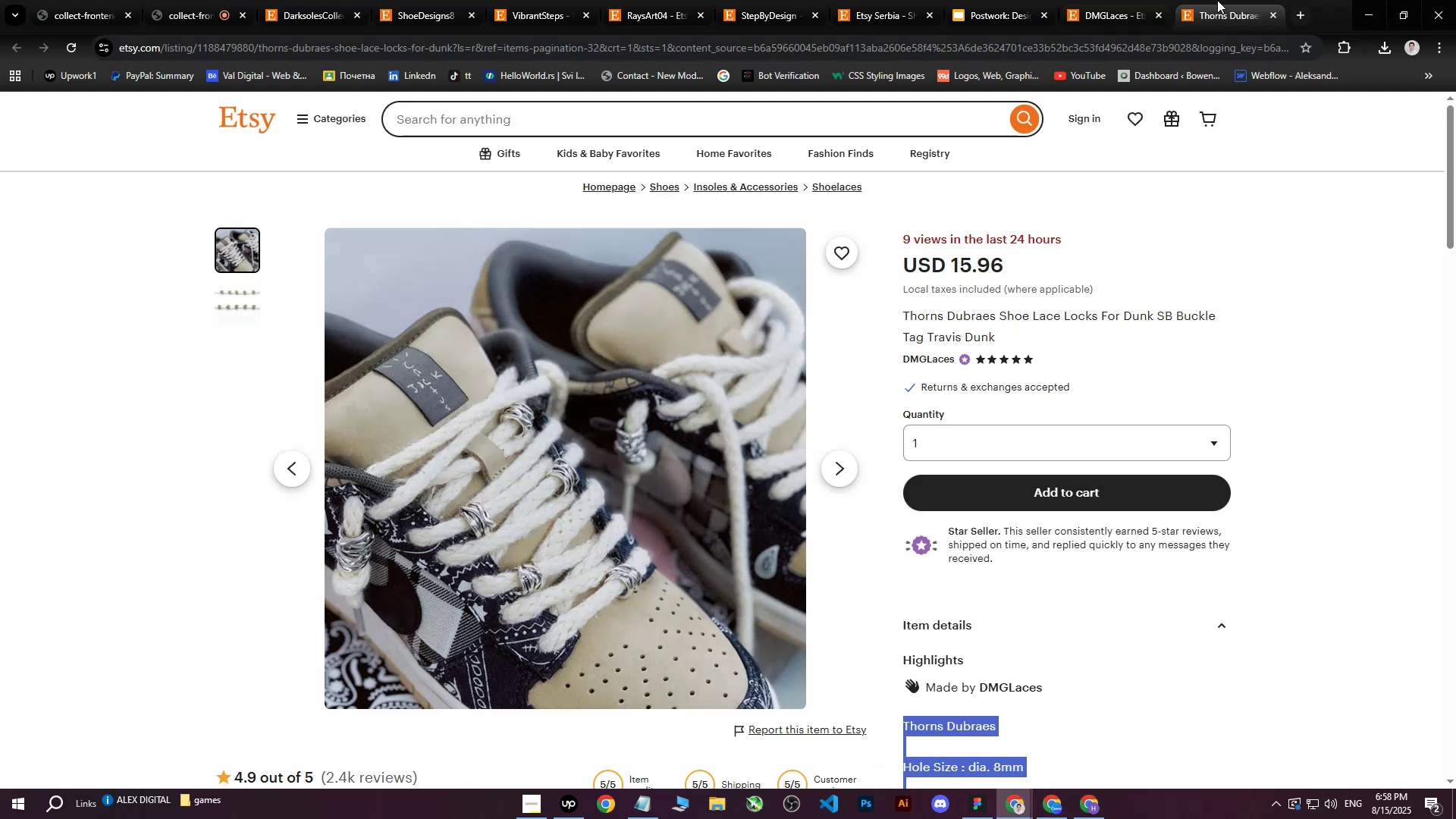 
double_click([1122, 1])
 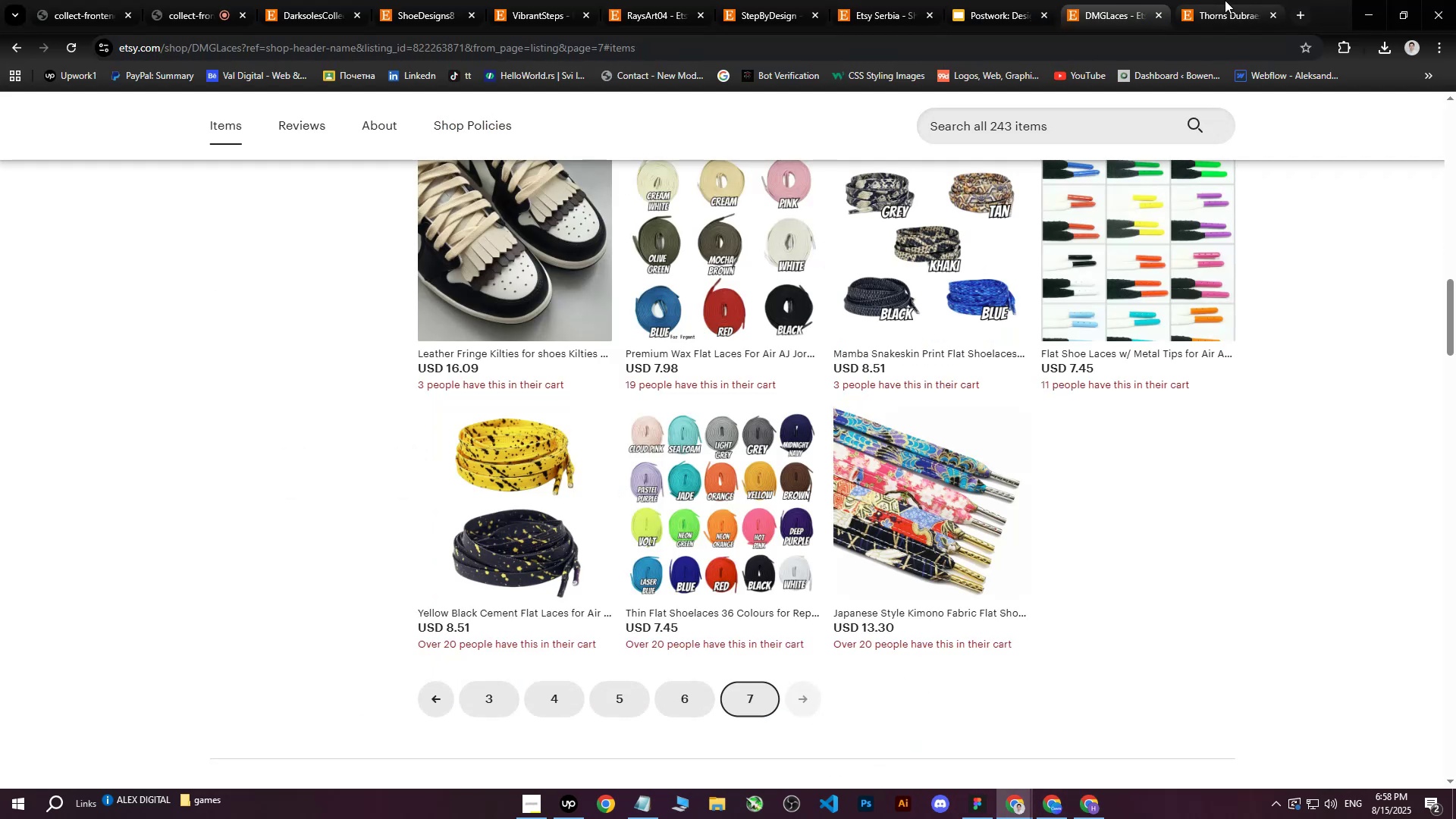 
left_click([1225, 0])
 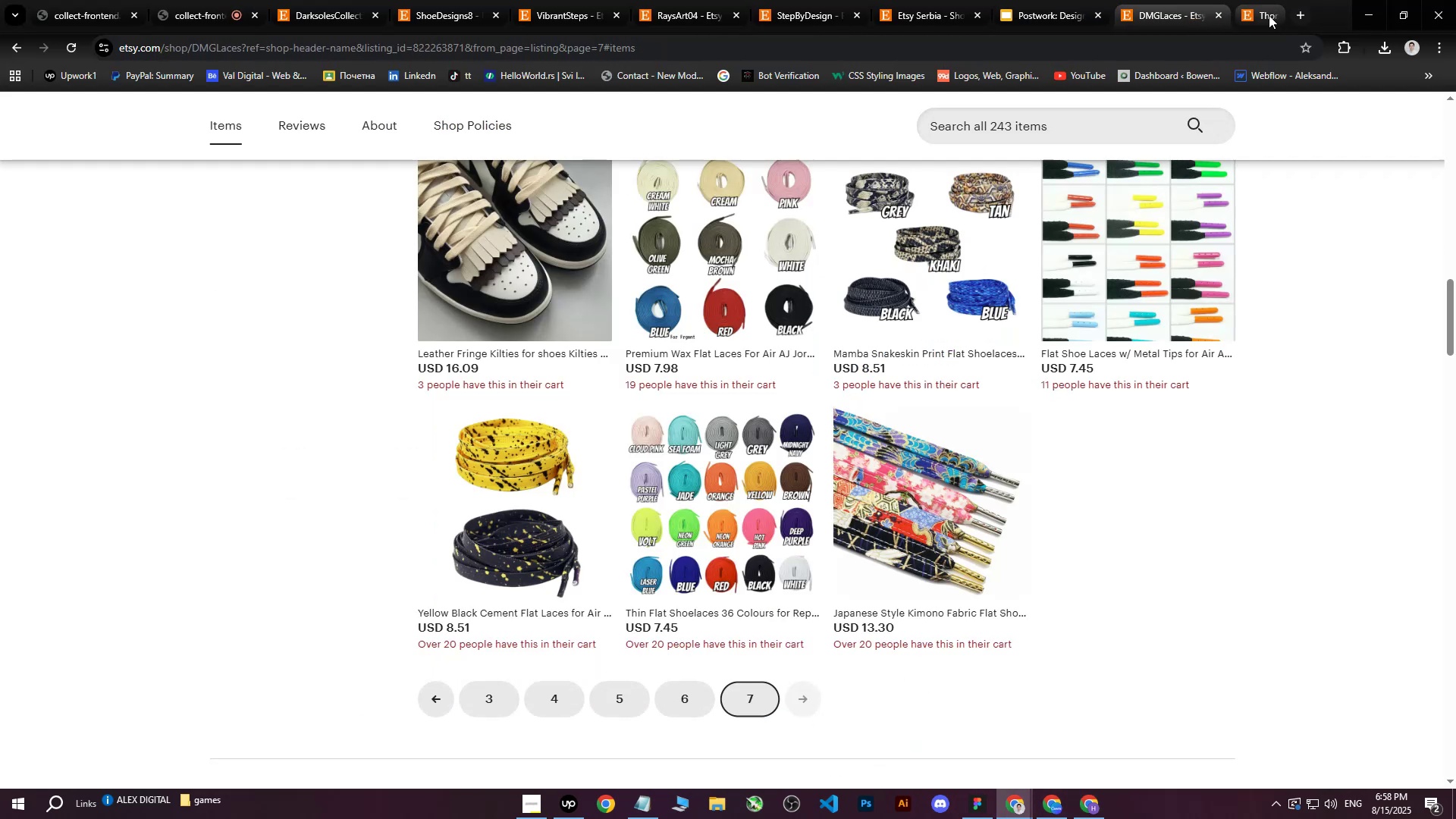 
scroll: coordinate [796, 466], scroll_direction: up, amount: 26.0
 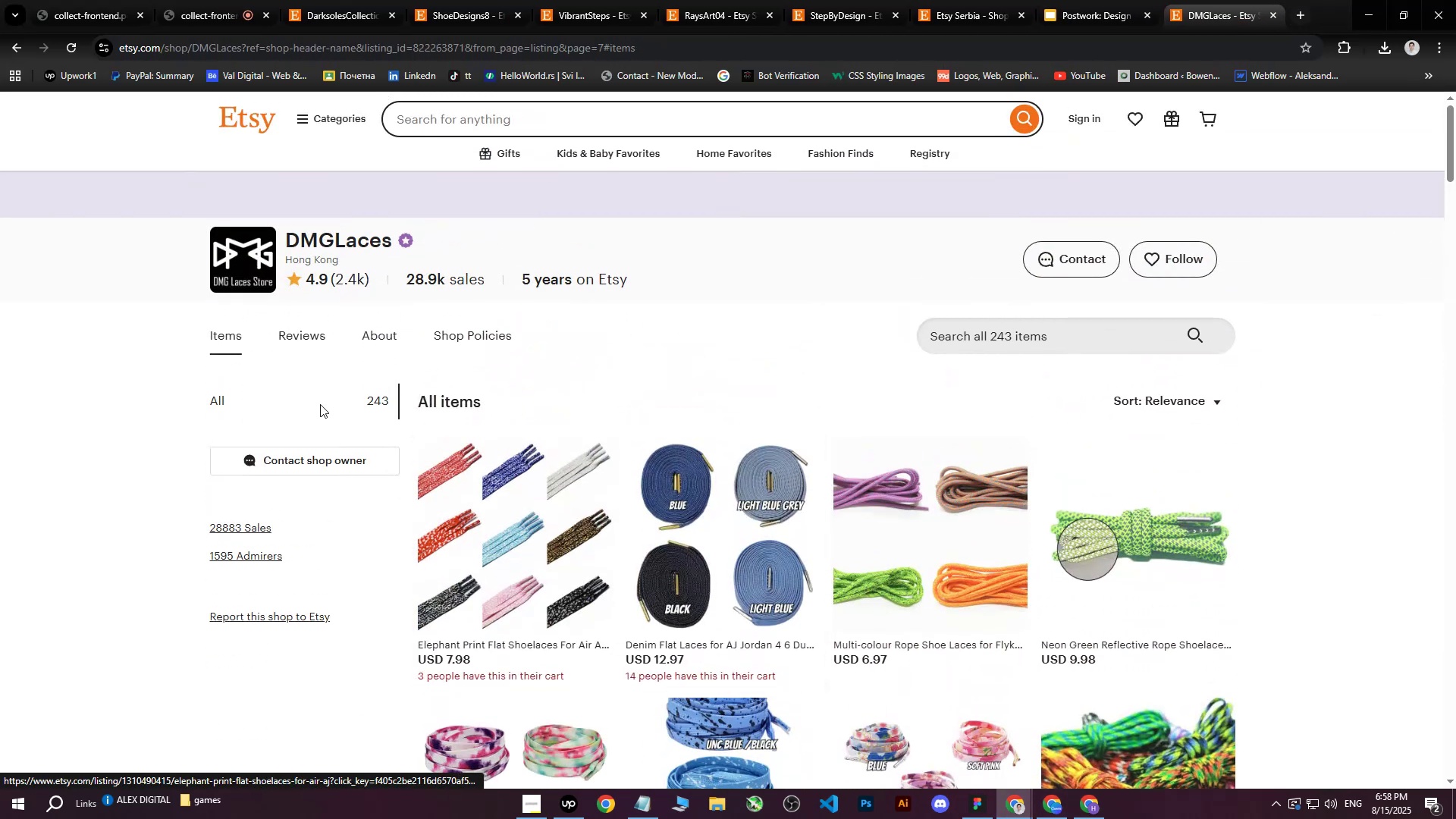 
left_click([320, 403])
 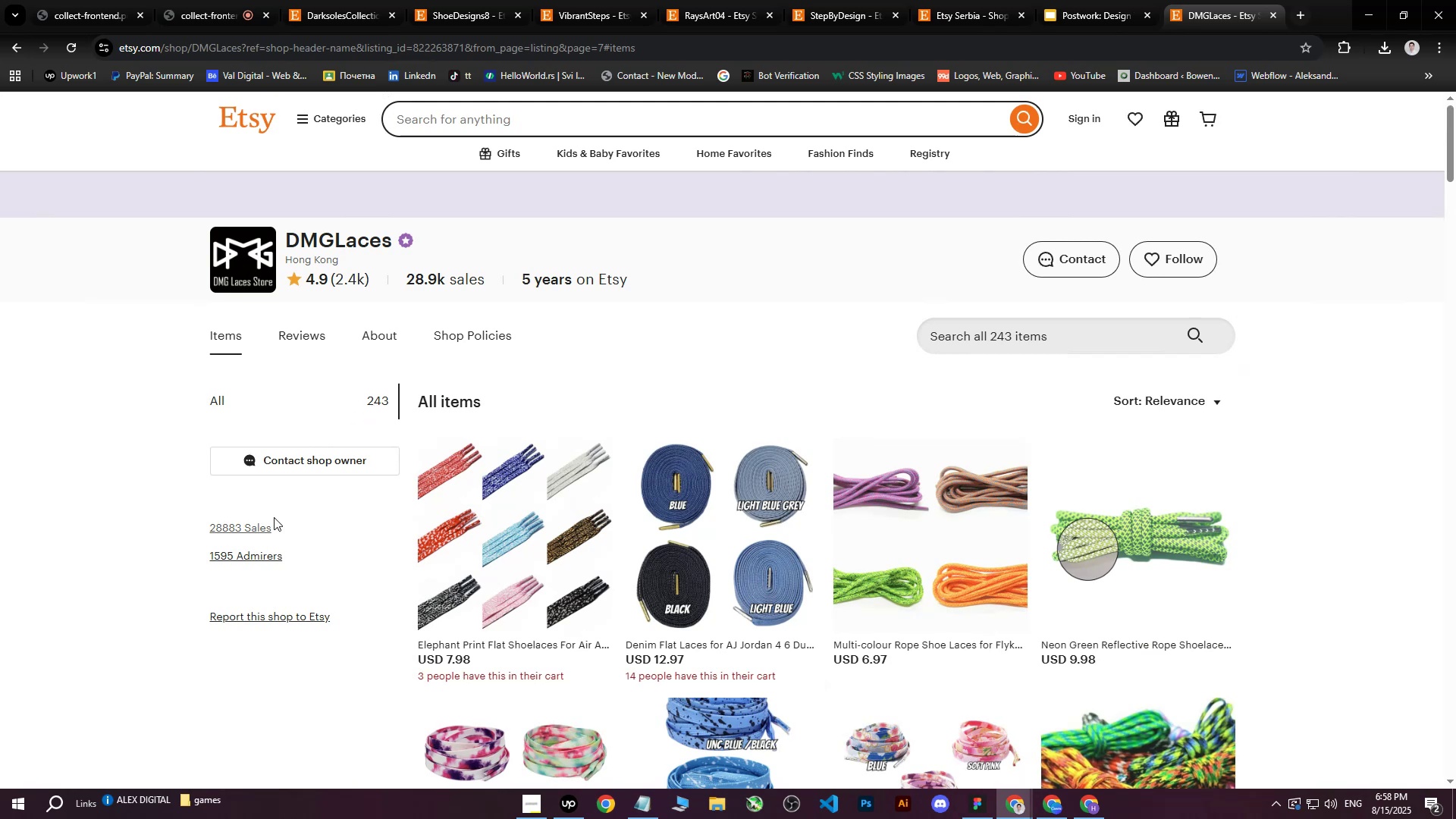 
left_click([384, 401])
 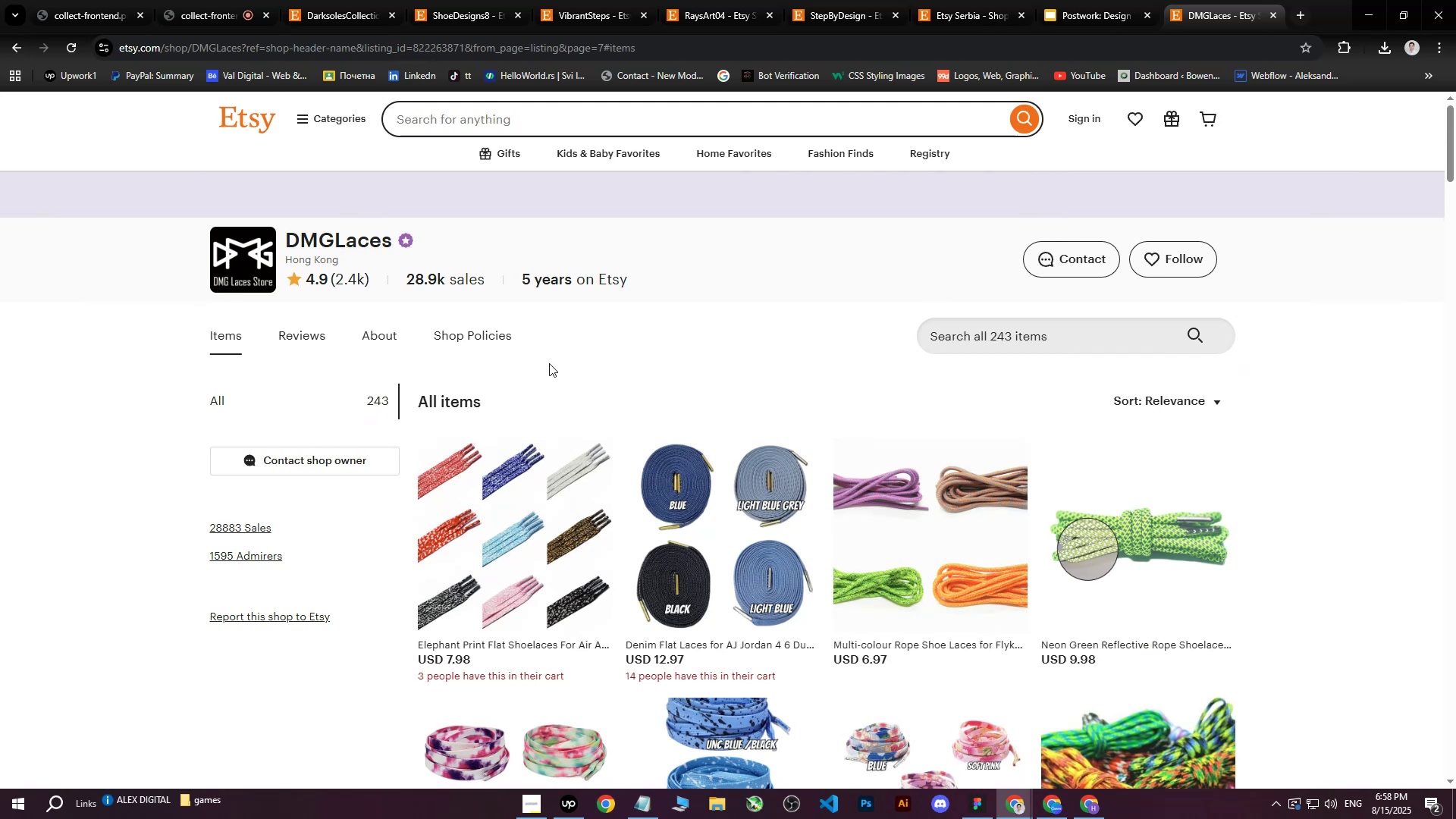 
scroll: coordinate [569, 378], scroll_direction: down, amount: 13.0
 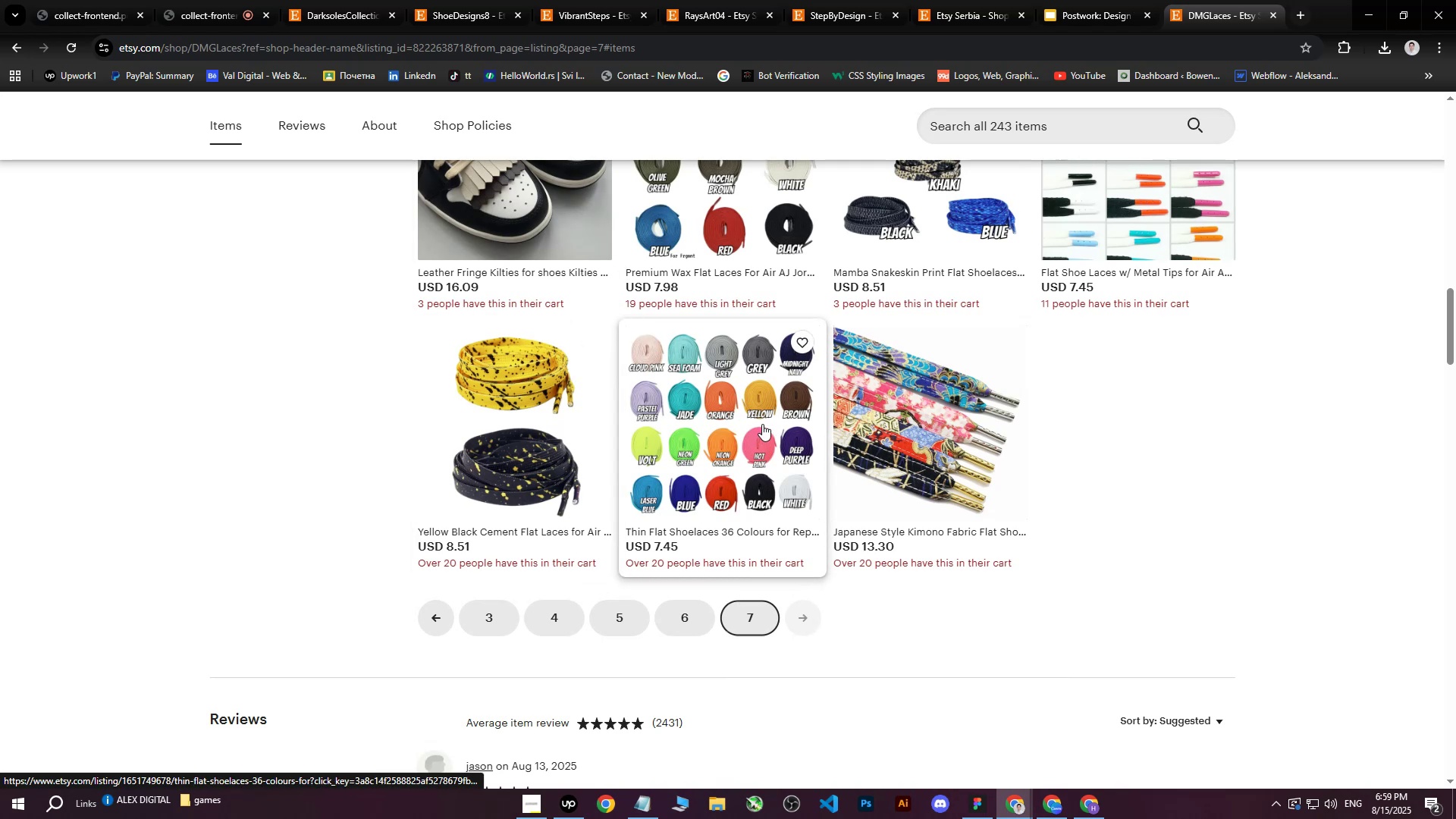 
scroll: coordinate [838, 435], scroll_direction: up, amount: 13.0
 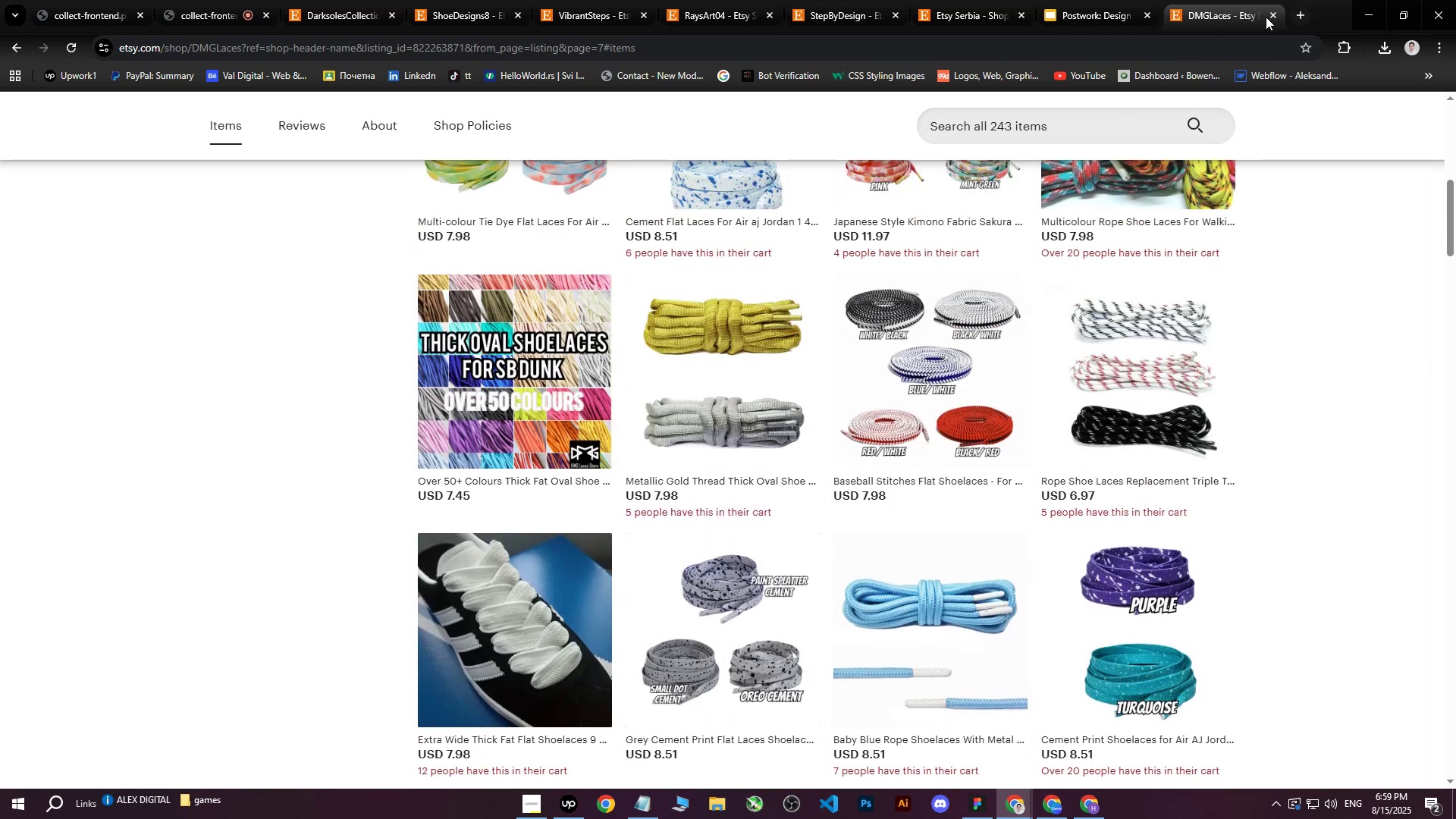 
left_click([1272, 14])
 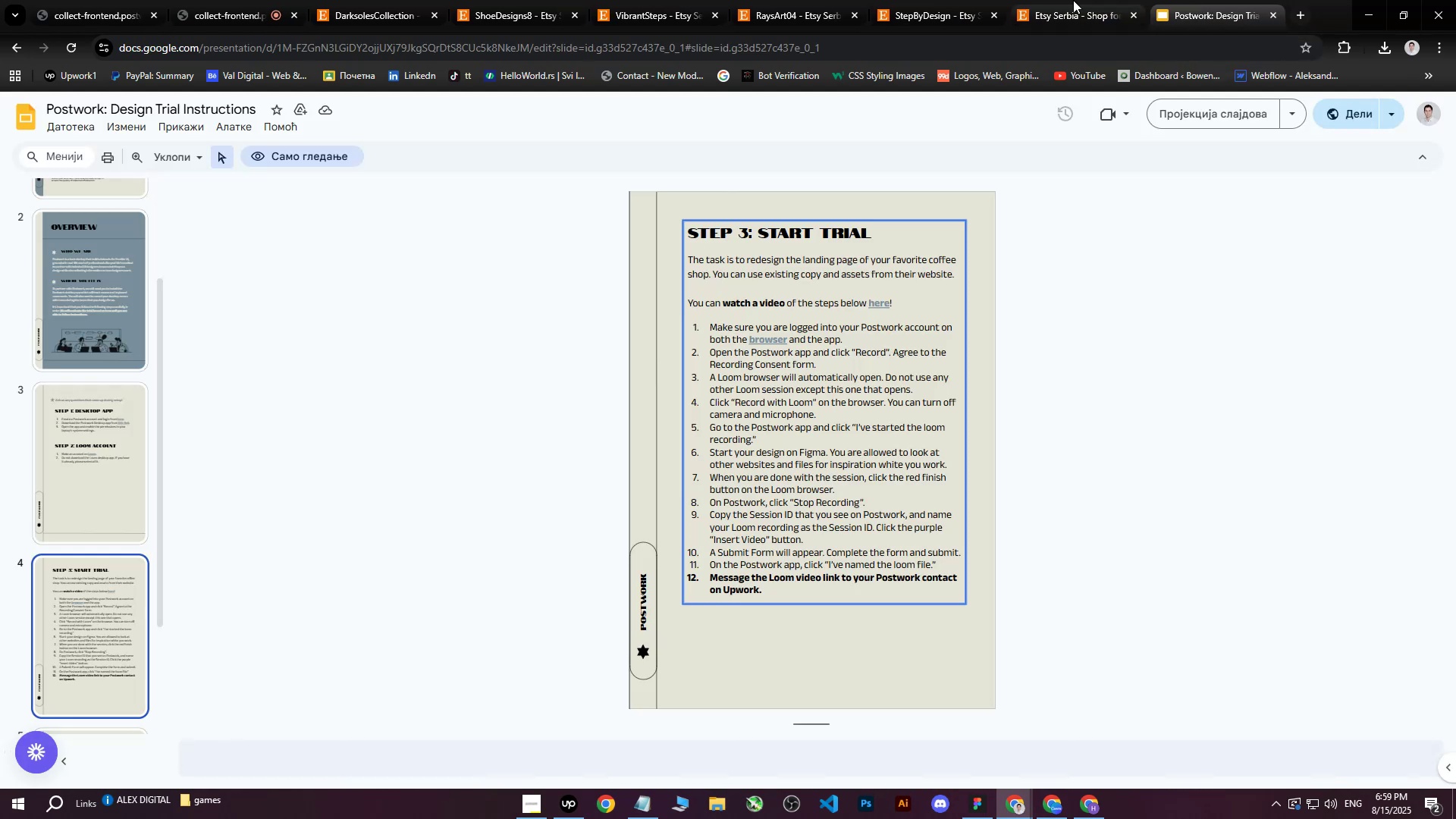 
left_click([1072, 0])
 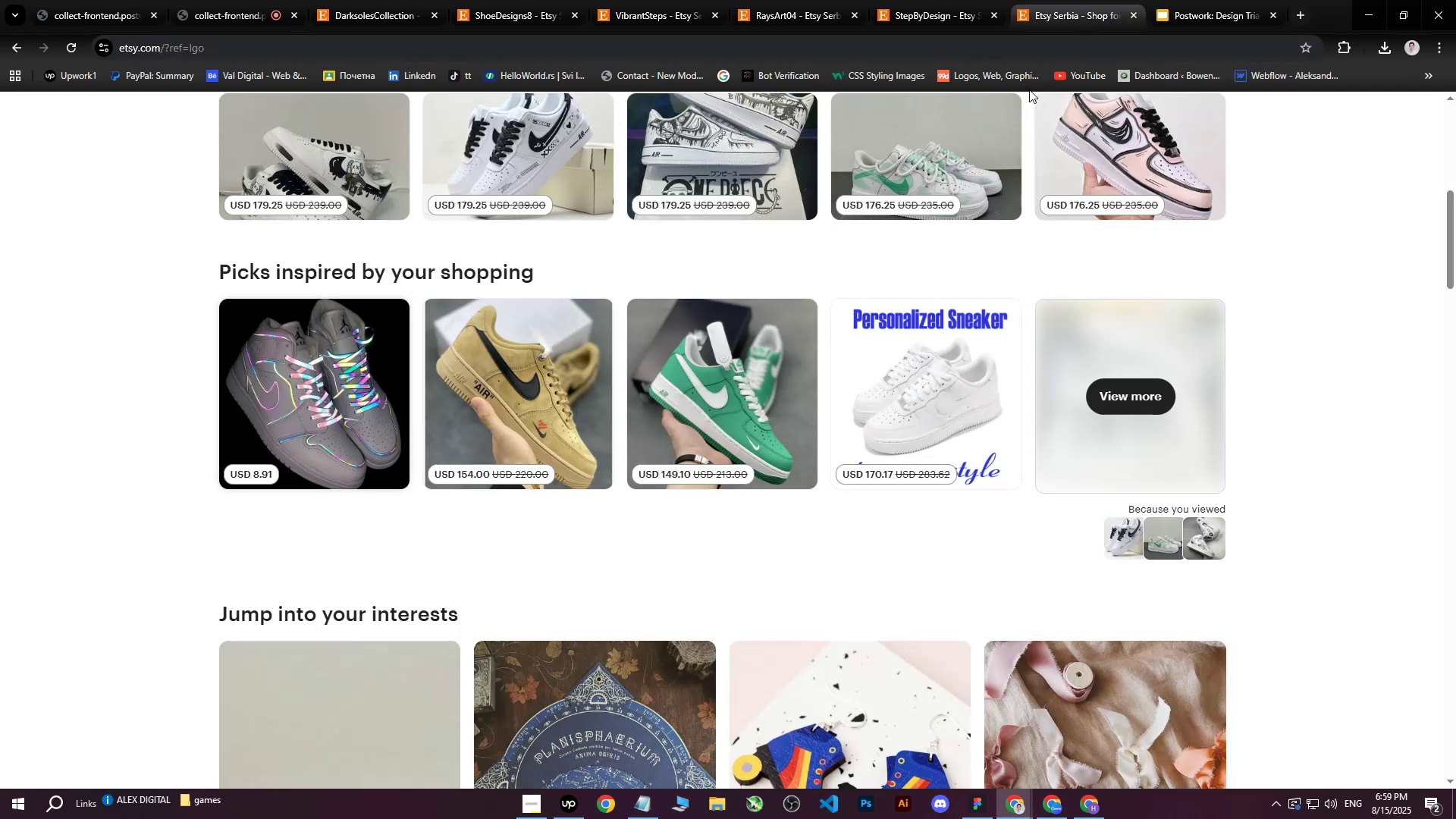 
scroll: coordinate [784, 355], scroll_direction: up, amount: 17.0
 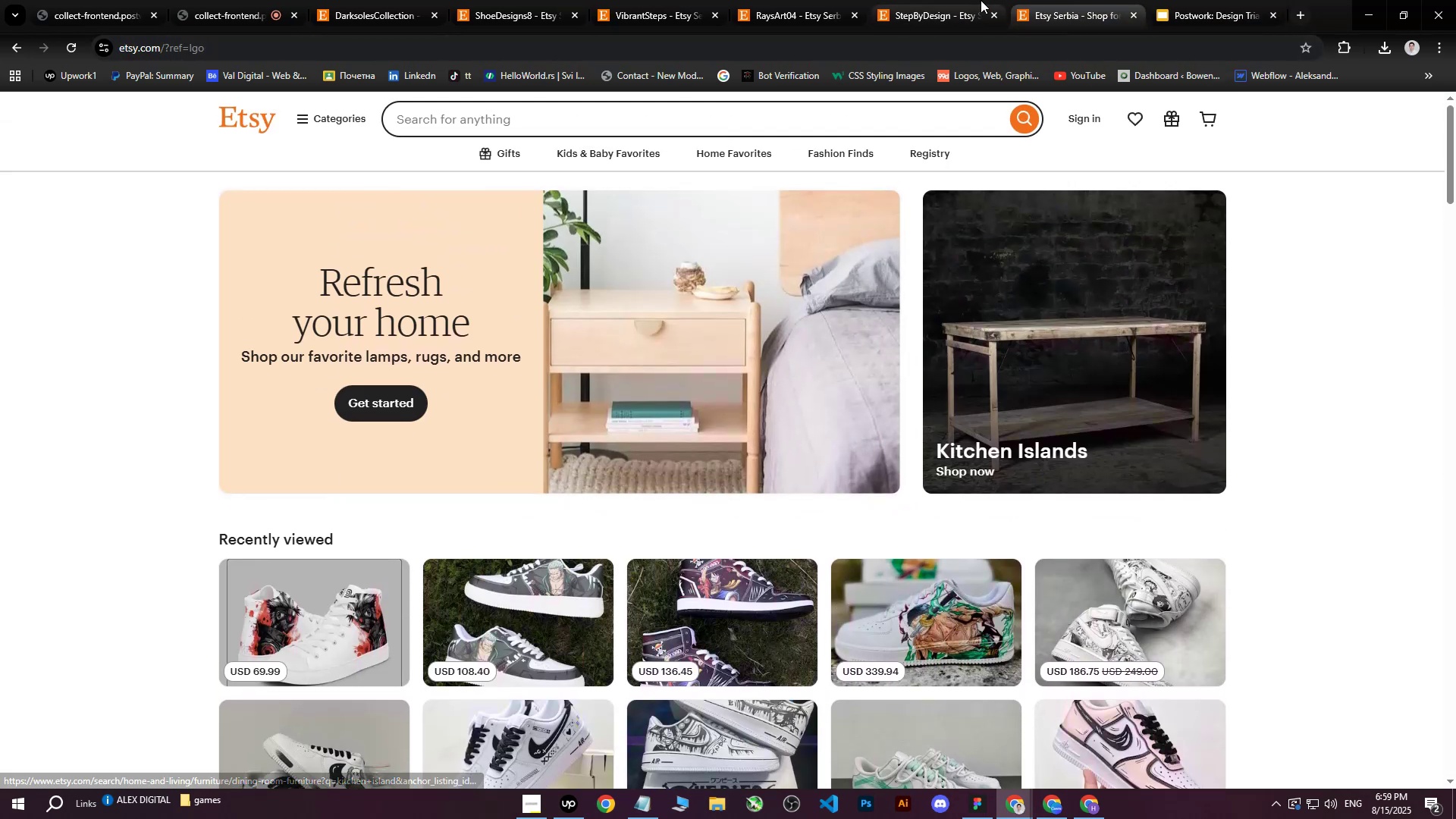 
left_click([981, 0])
 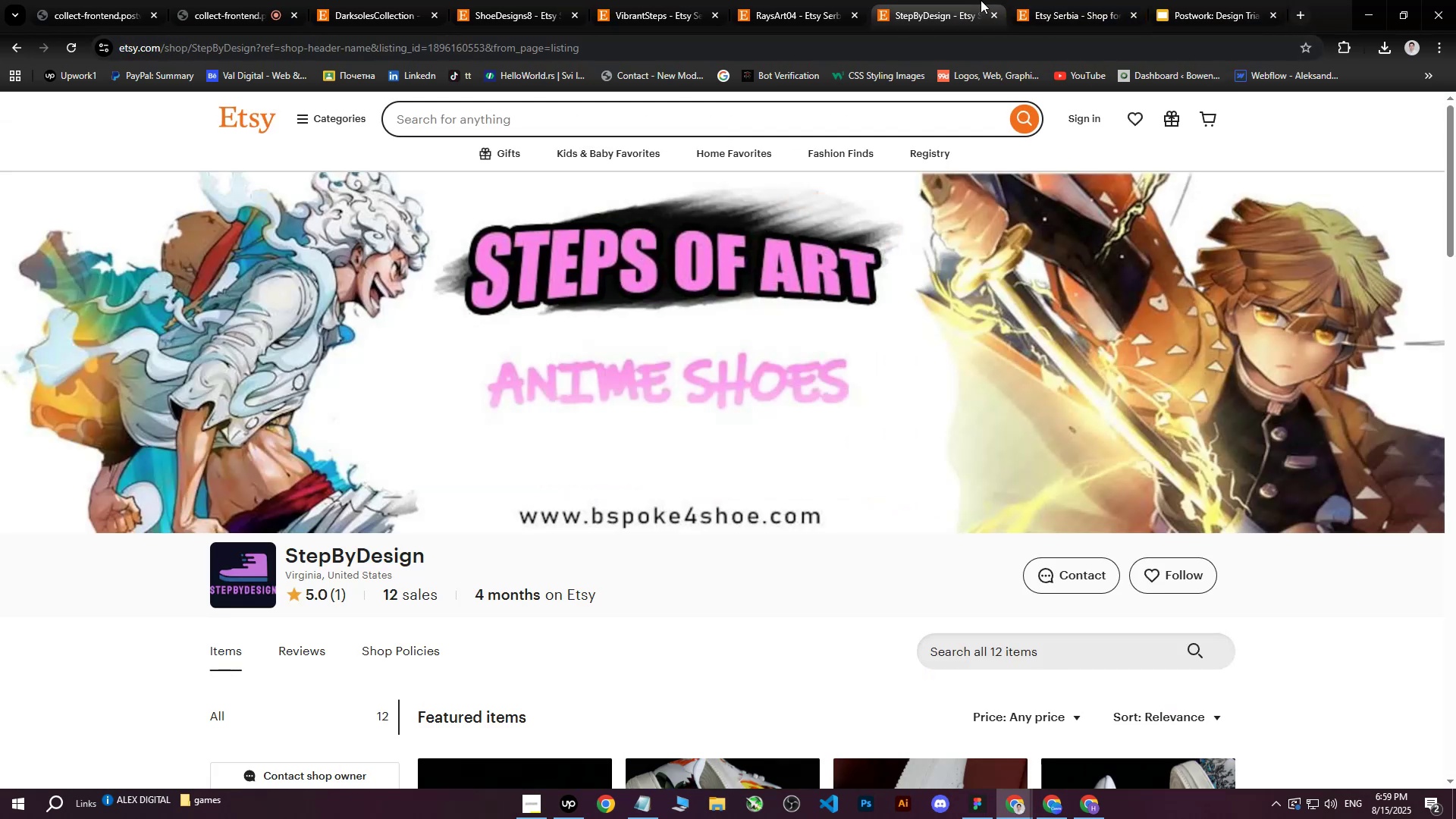 
scroll: coordinate [888, 368], scroll_direction: down, amount: 9.0
 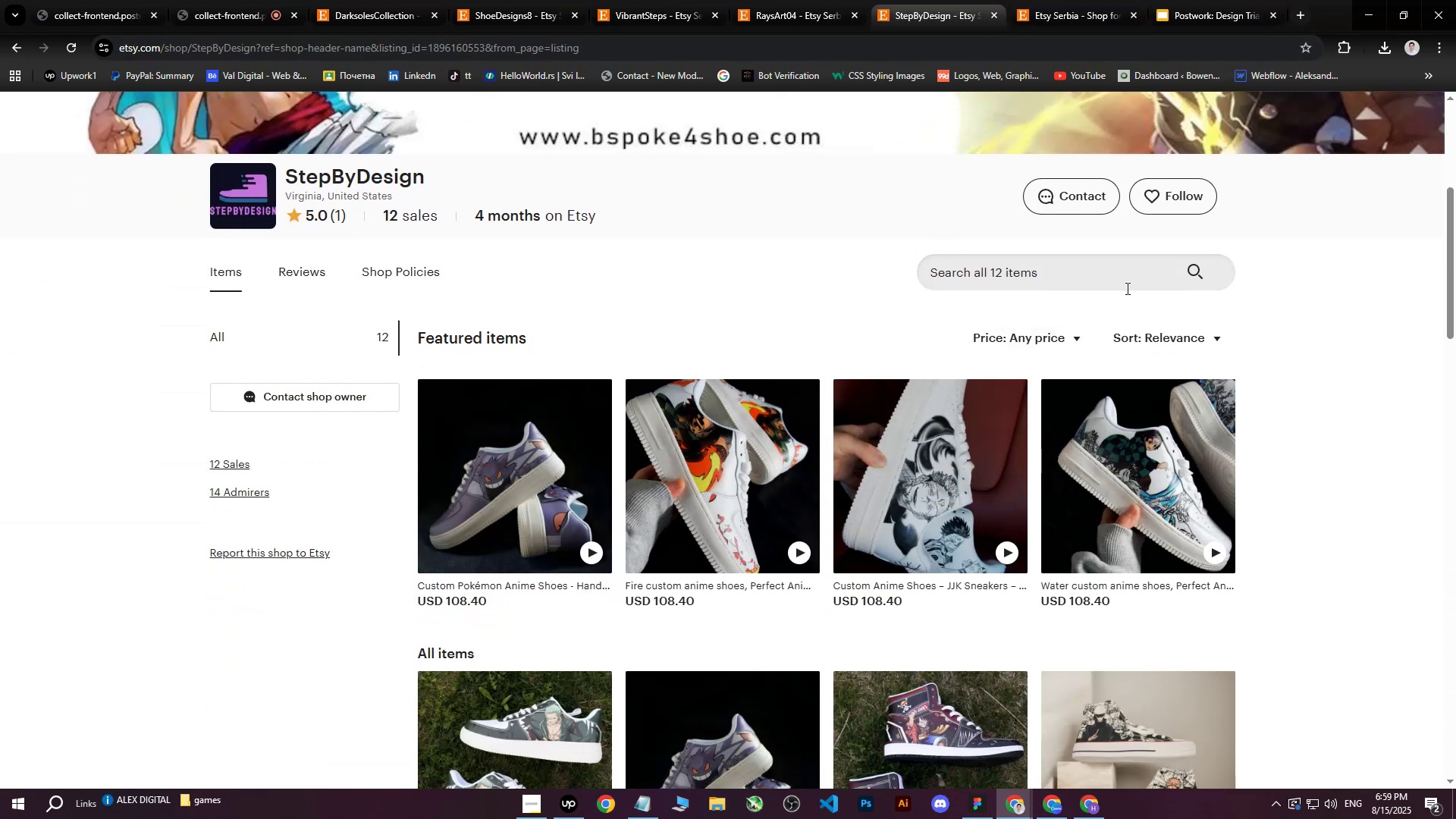 
left_click([1091, 272])
 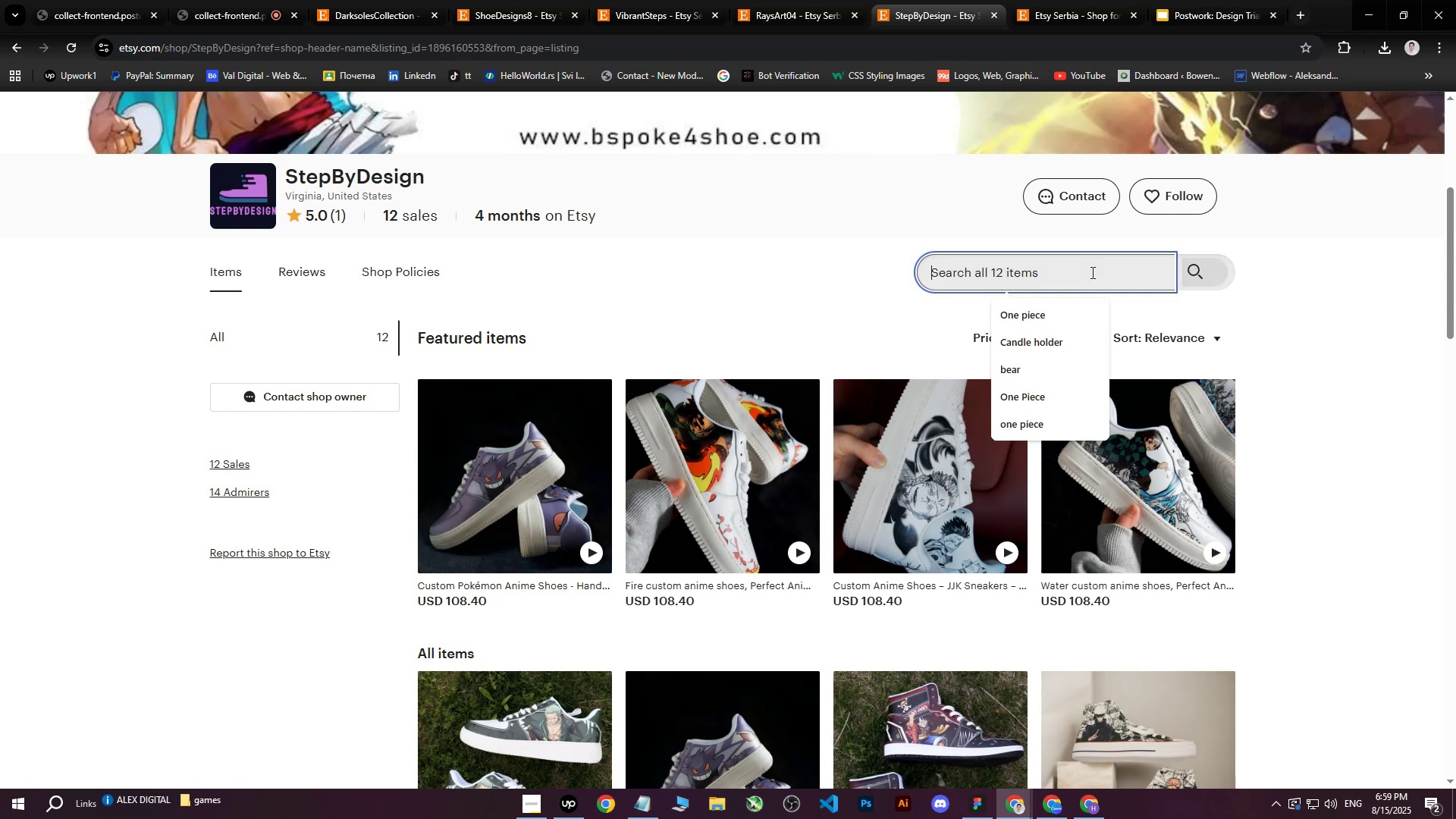 
left_click_drag(start_coordinate=[1091, 272], to_coordinate=[920, 291])
 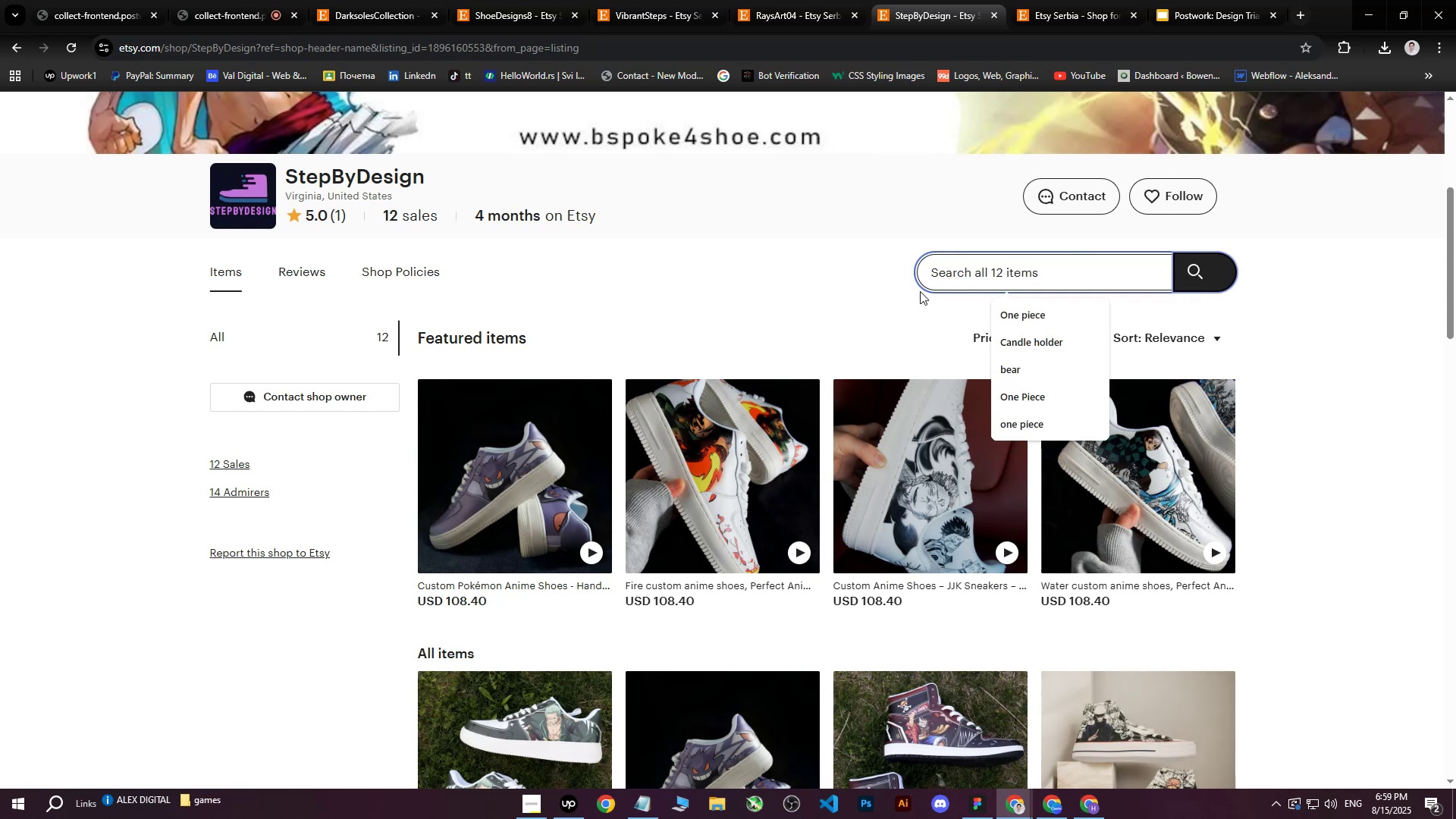 
type(naruto)
 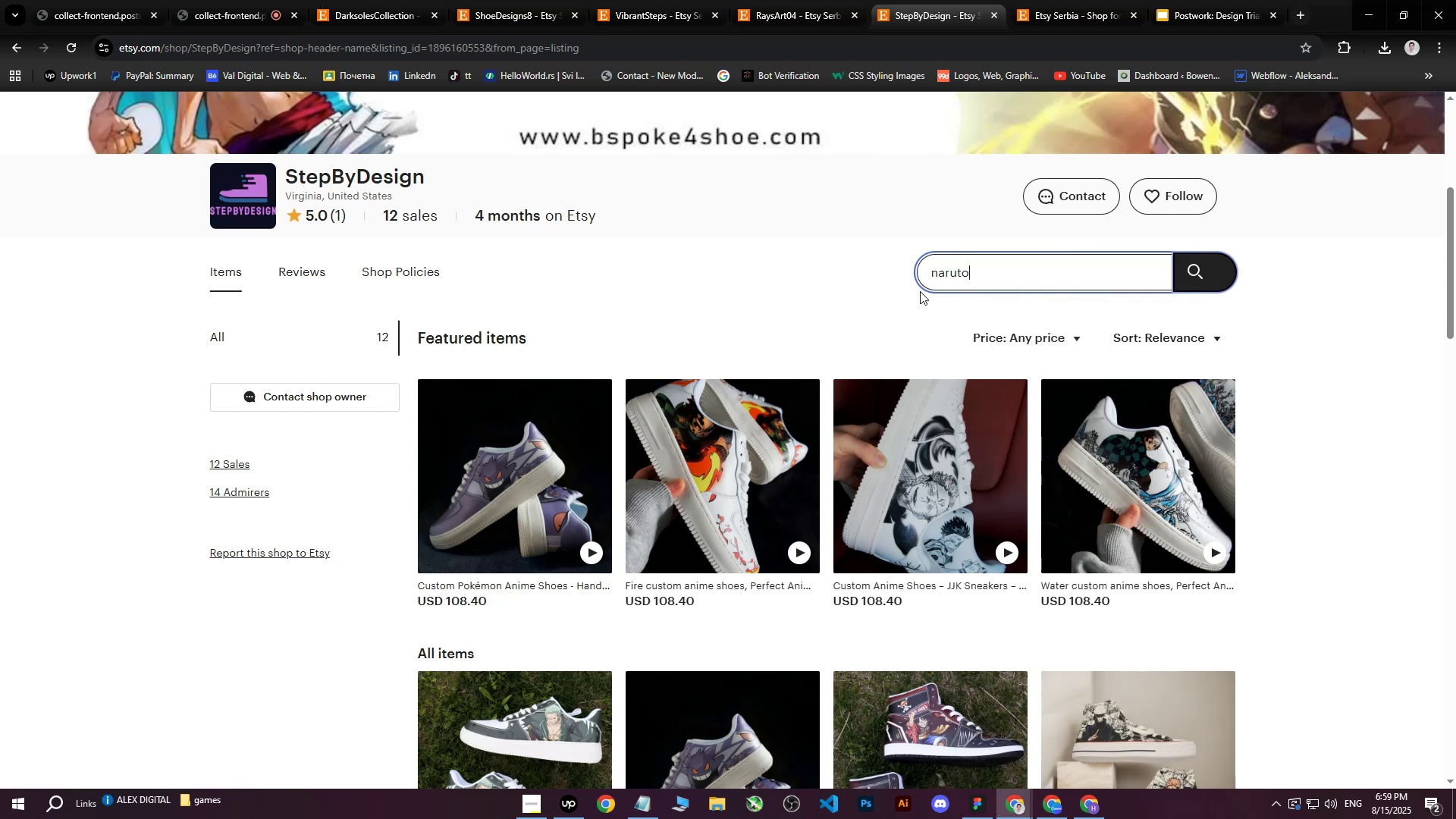 
key(Enter)
 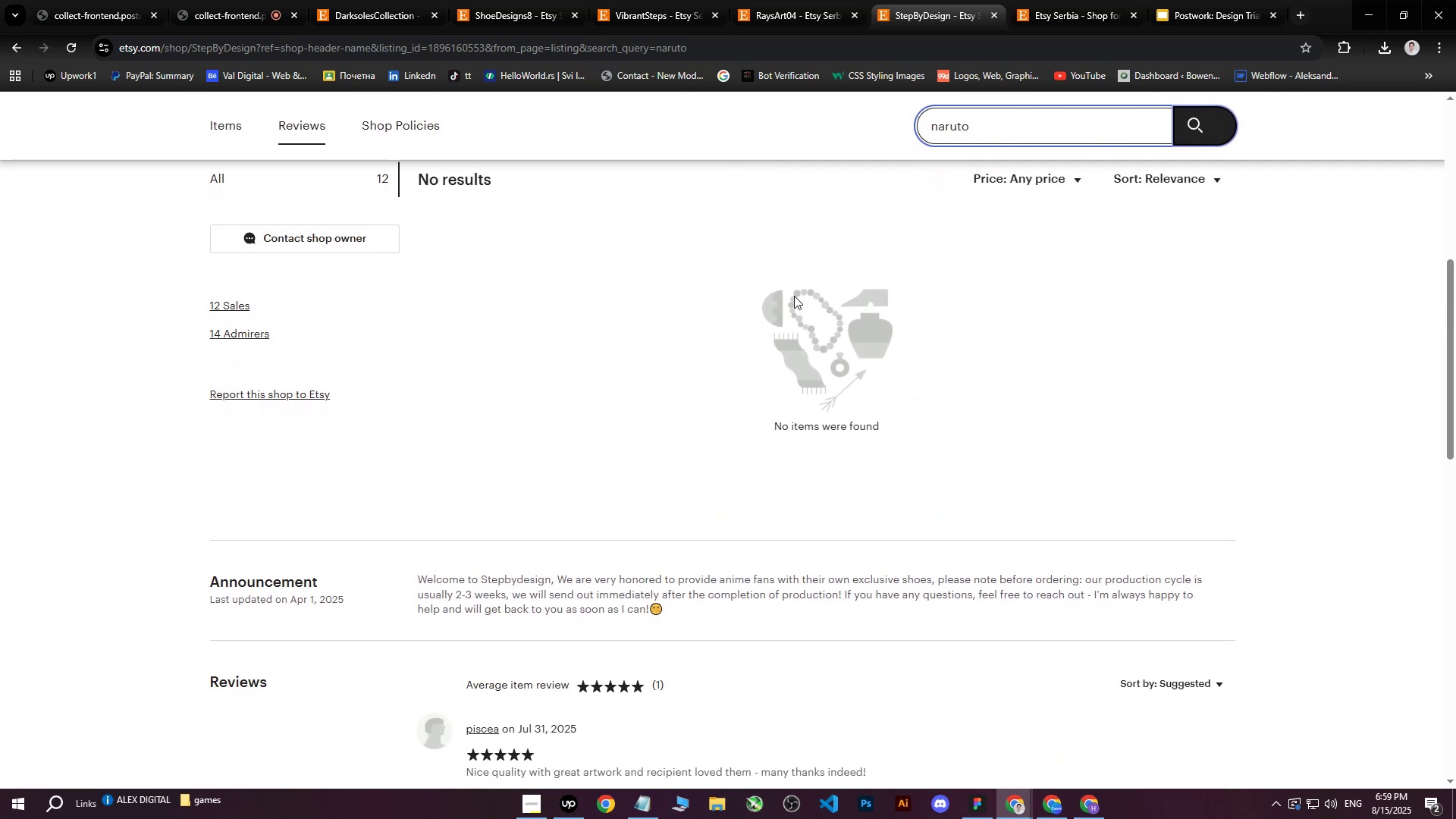 
scroll: coordinate [895, 202], scroll_direction: up, amount: 2.0
 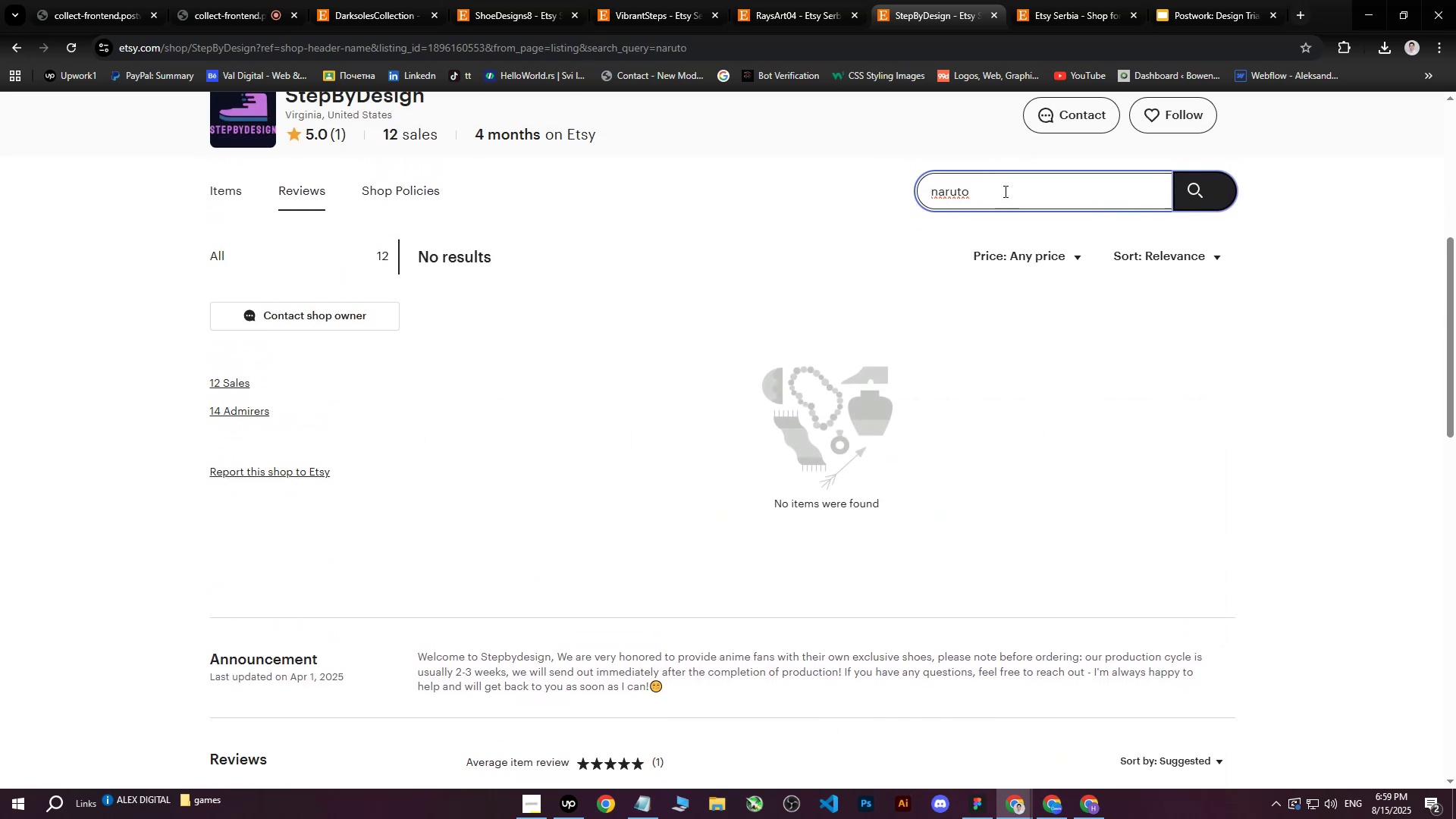 
left_click_drag(start_coordinate=[1003, 191], to_coordinate=[816, 217])
 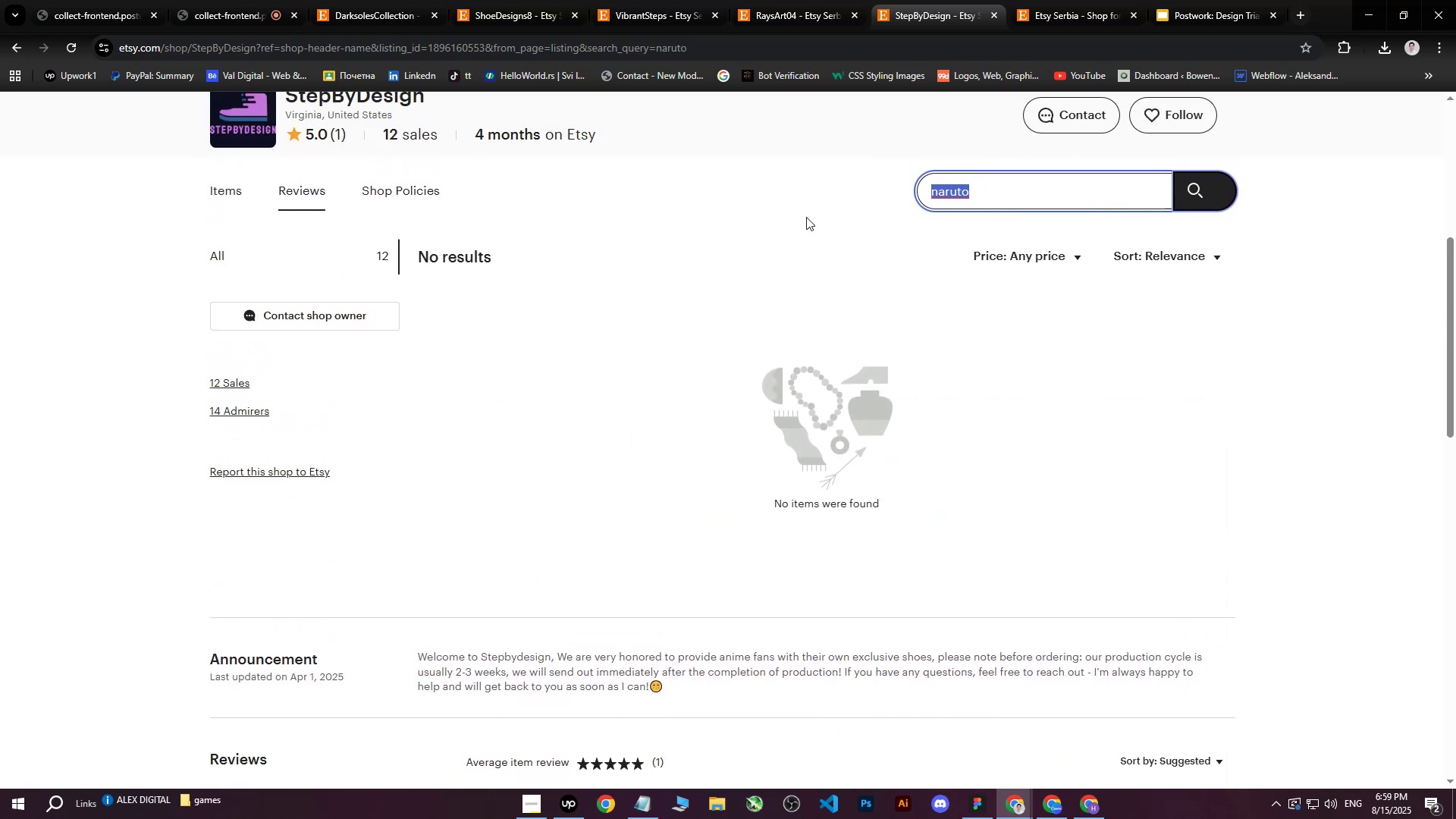 
key(Backspace)
 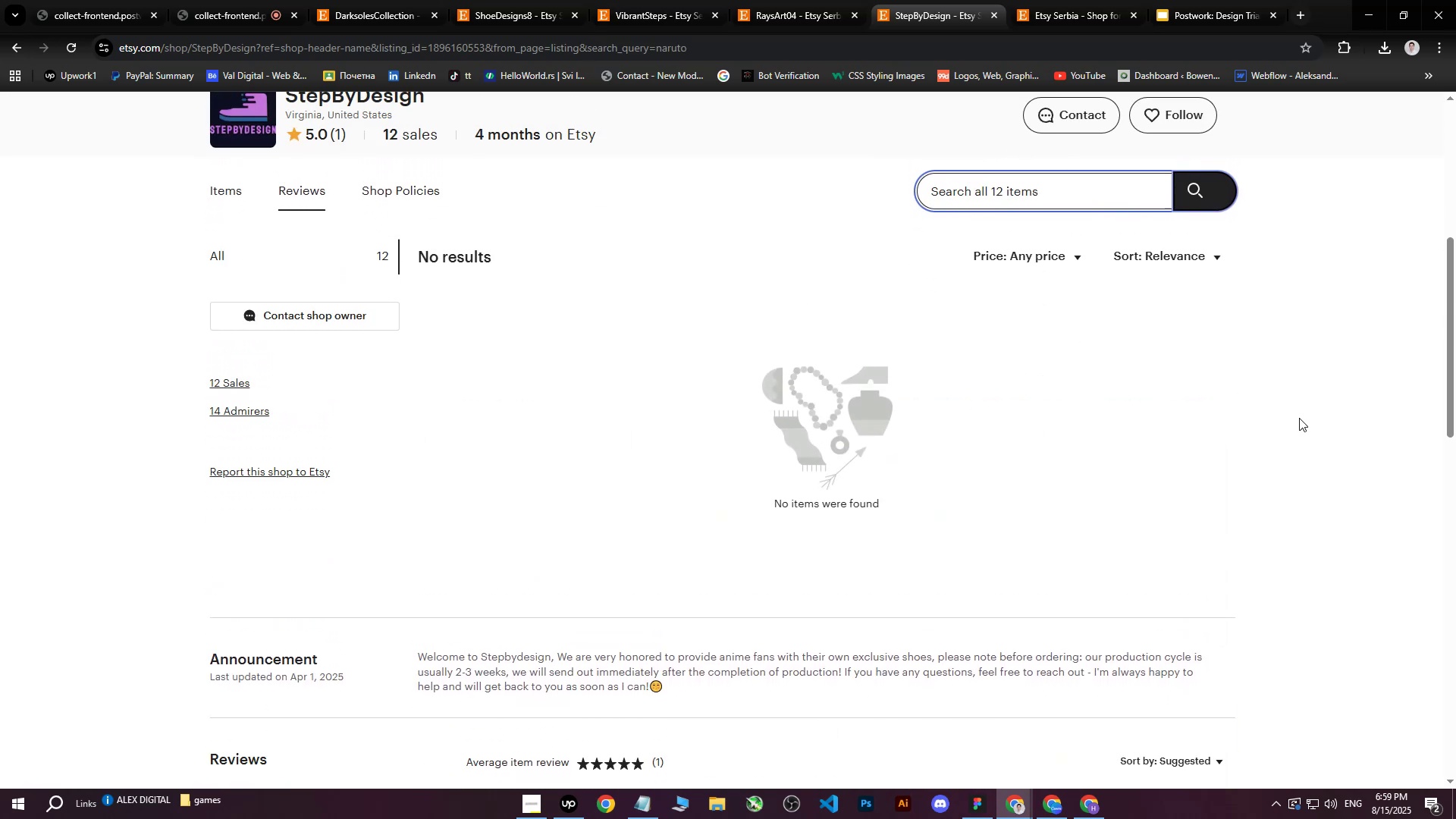 
left_click([1317, 416])
 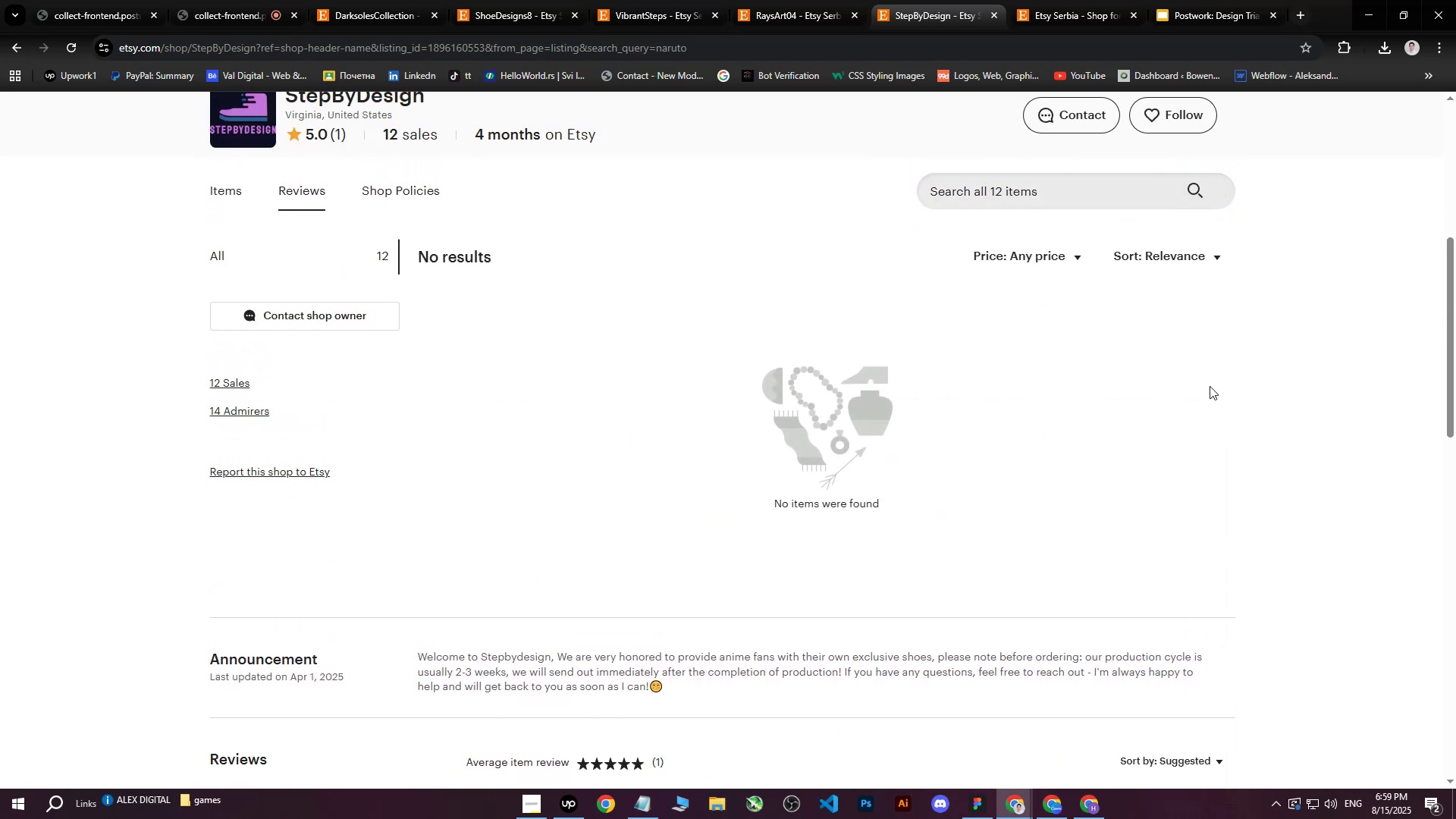 
scroll: coordinate [350, 262], scroll_direction: up, amount: 5.0
 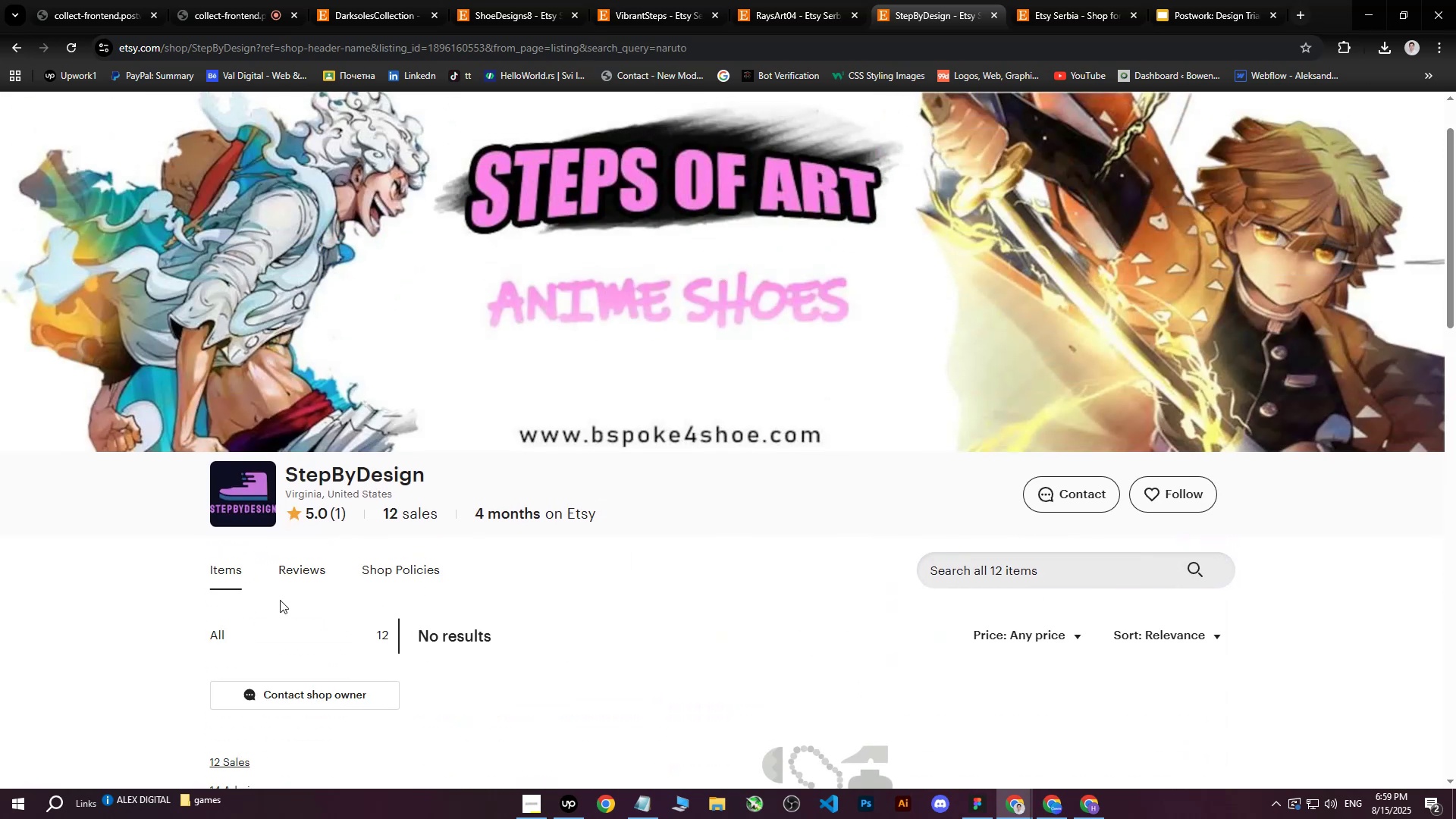 
left_click([230, 576])
 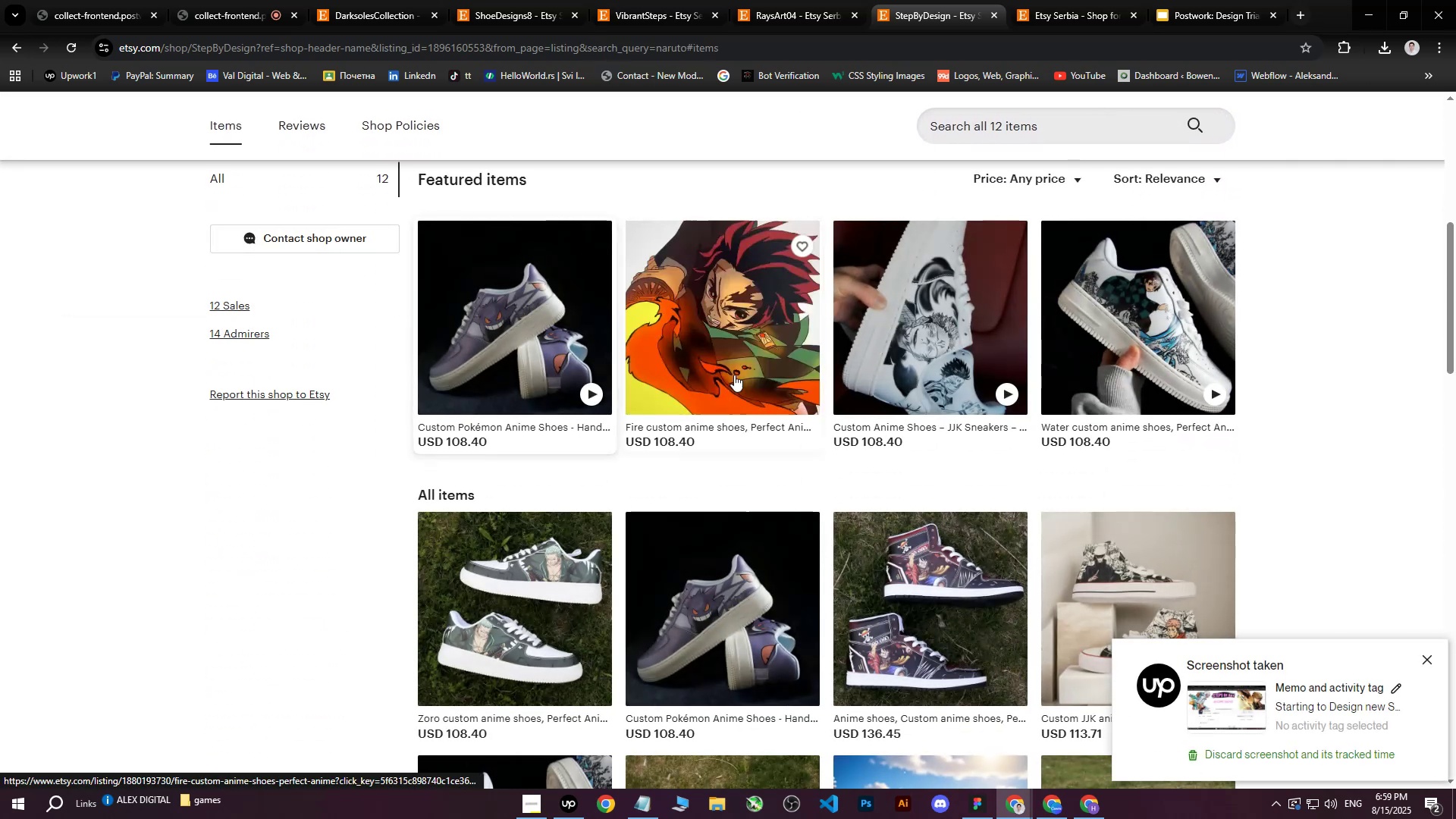 
scroll: coordinate [1023, 441], scroll_direction: up, amount: 1.0
 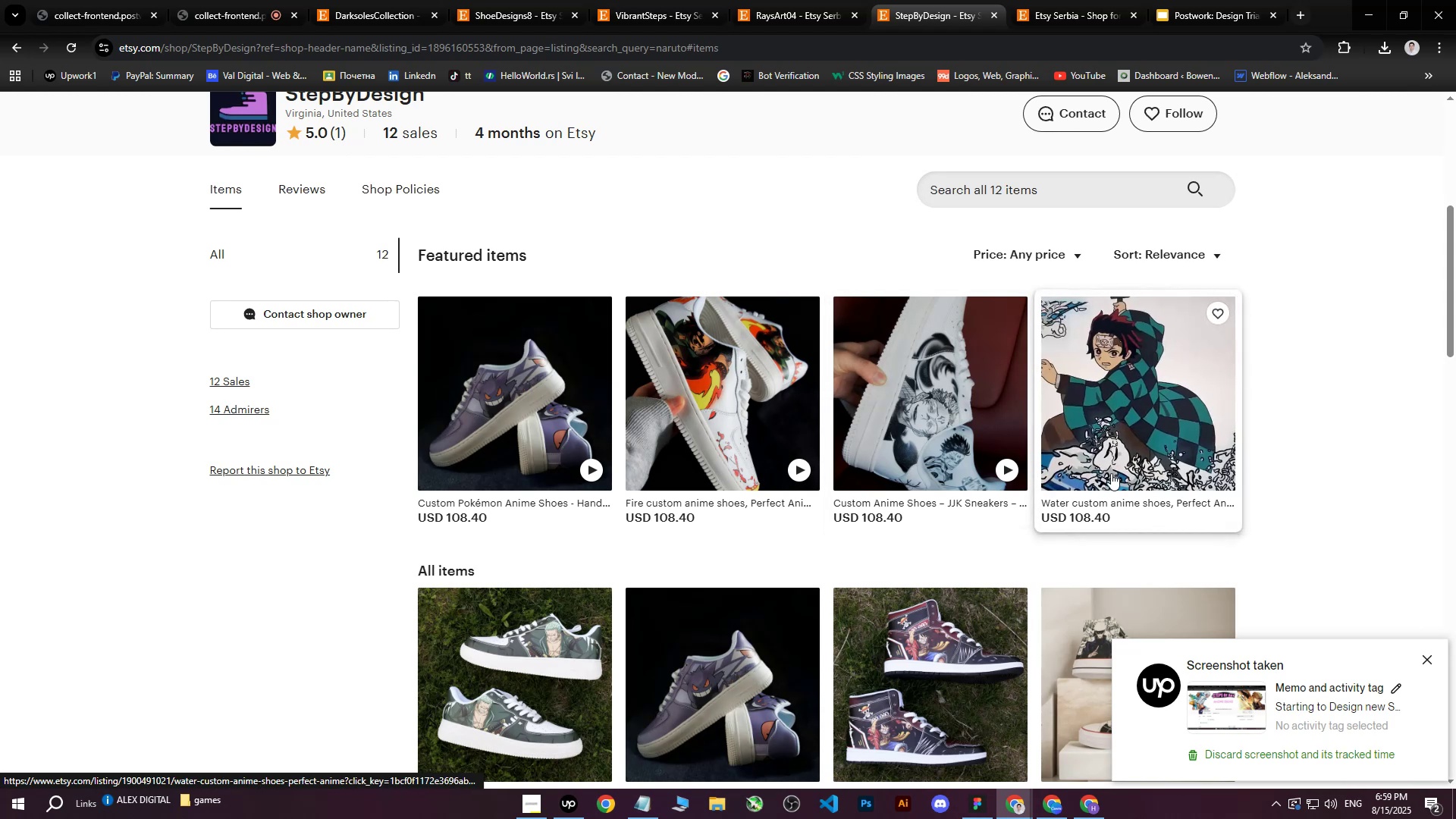 
mouse_move([1103, 441])
 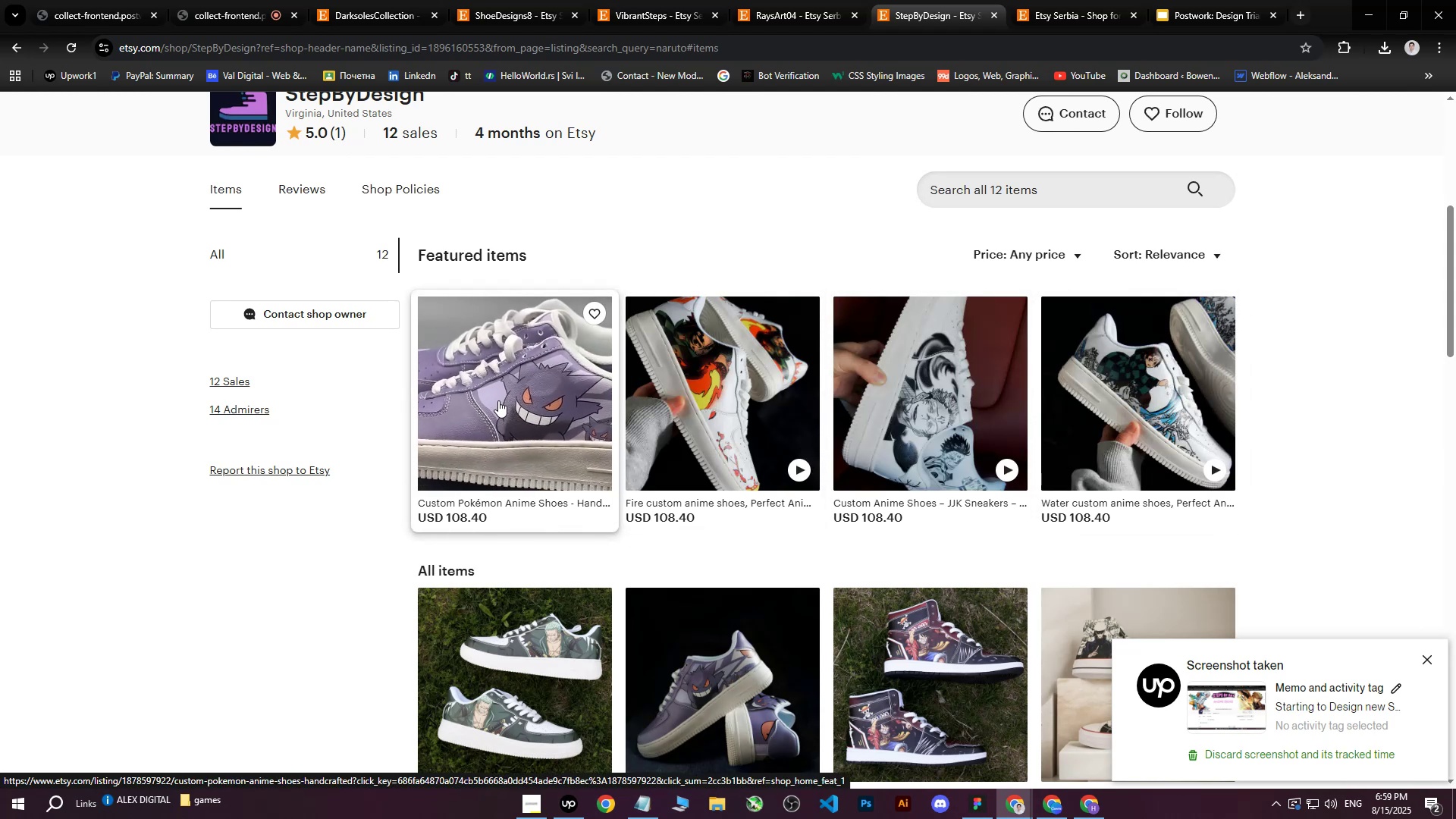 
scroll: coordinate [497, 412], scroll_direction: up, amount: 1.0
 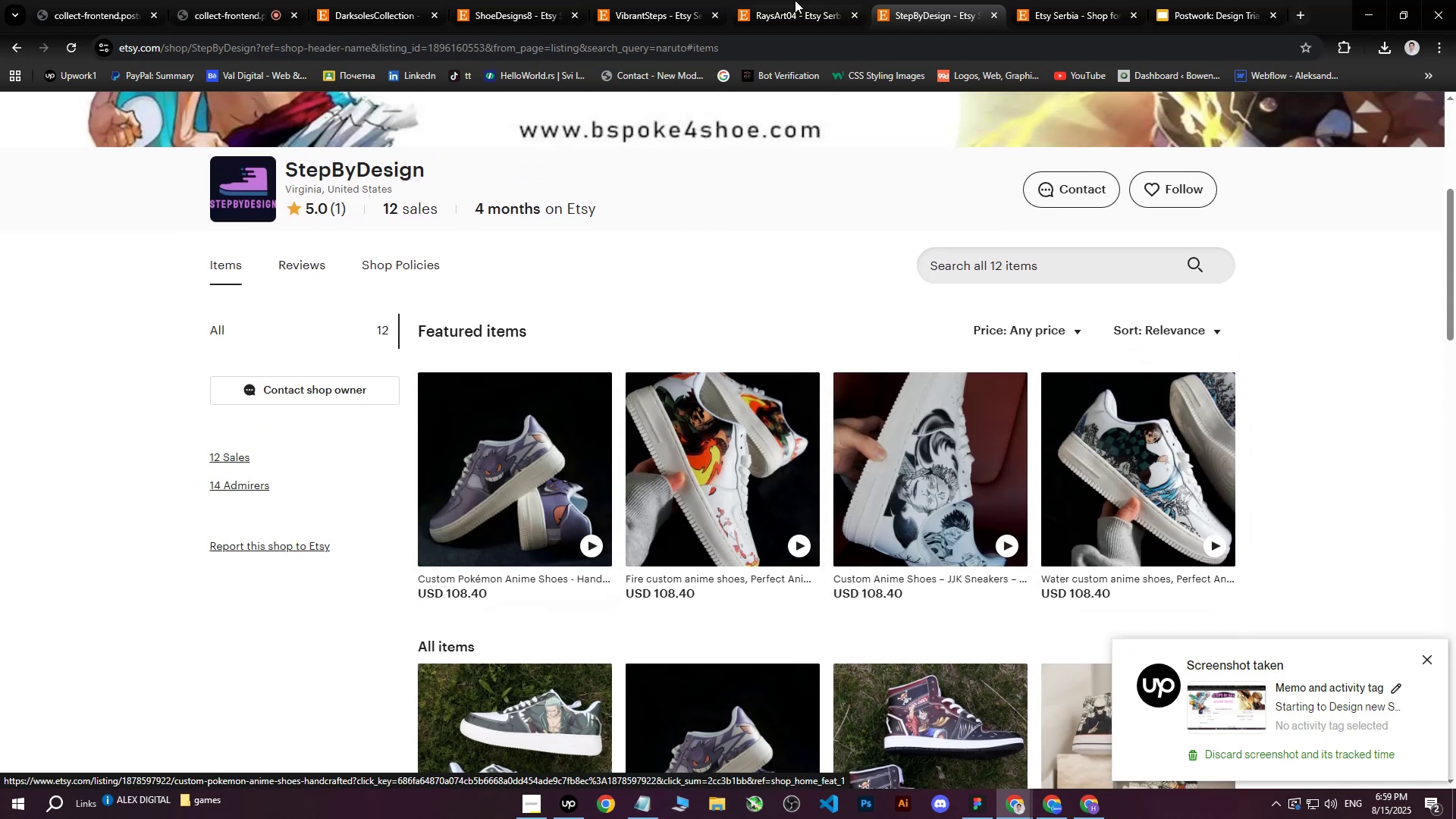 
left_click([827, 0])
 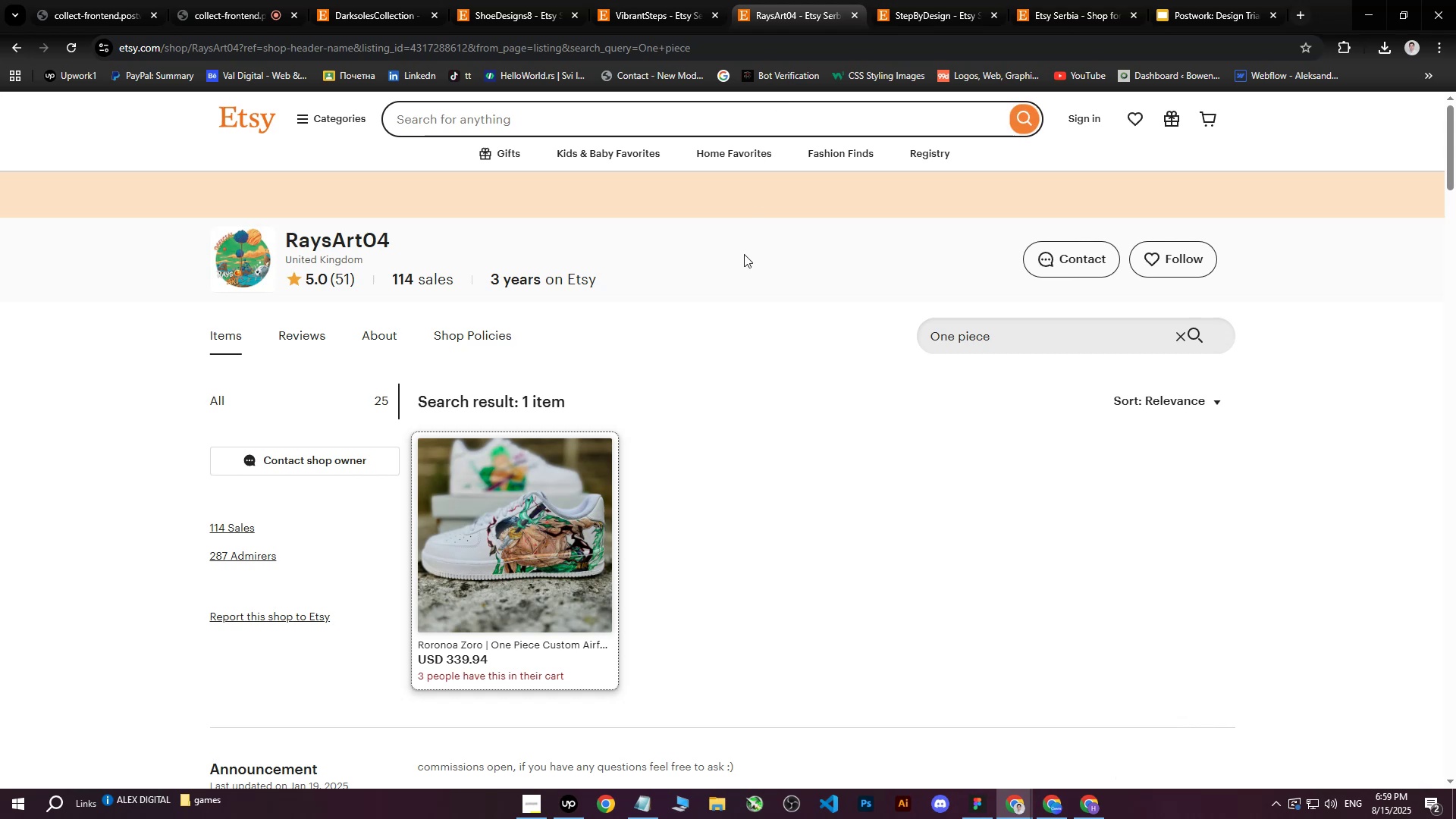 
wait(5.23)
 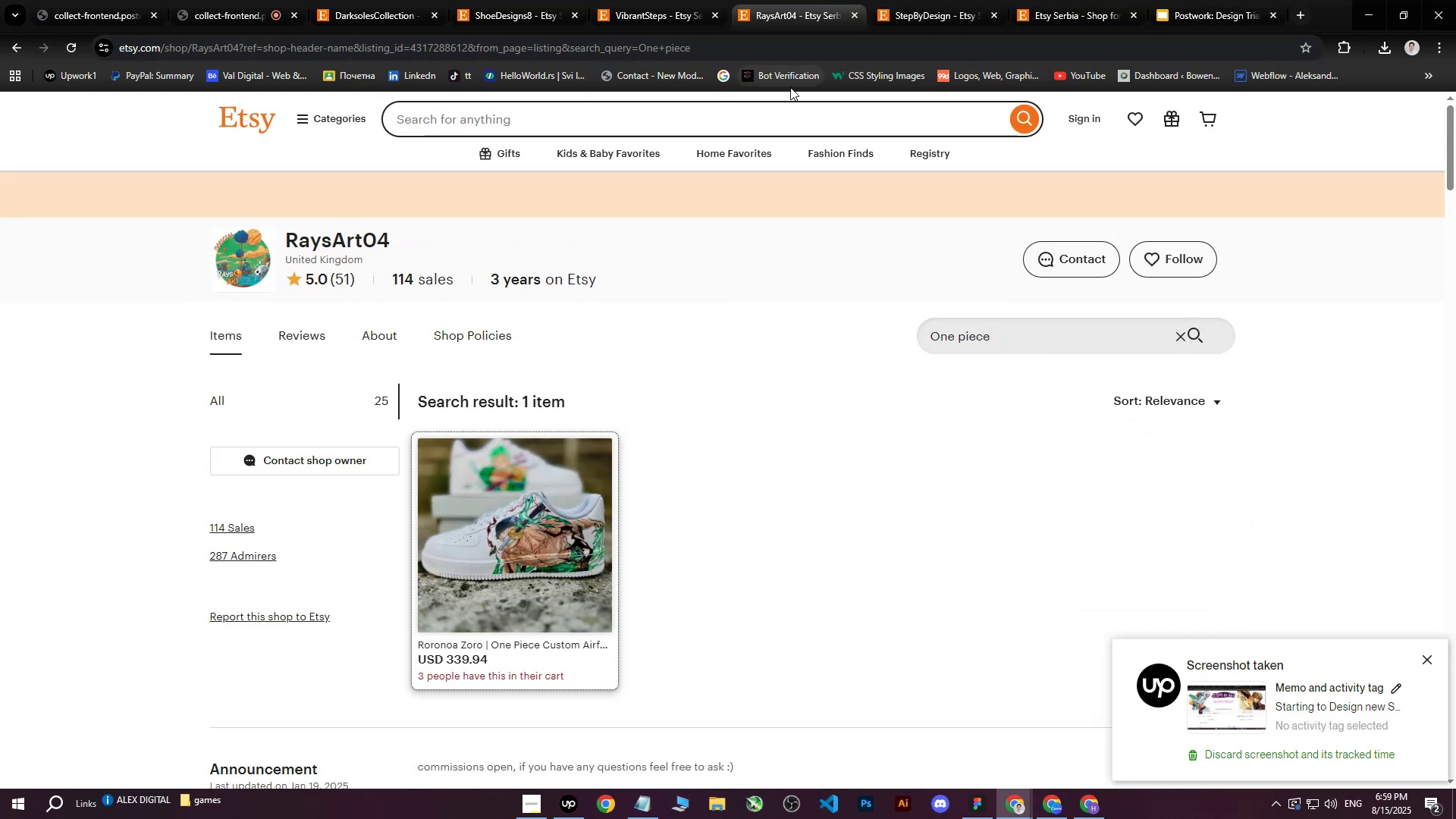 
left_click([1031, 0])
 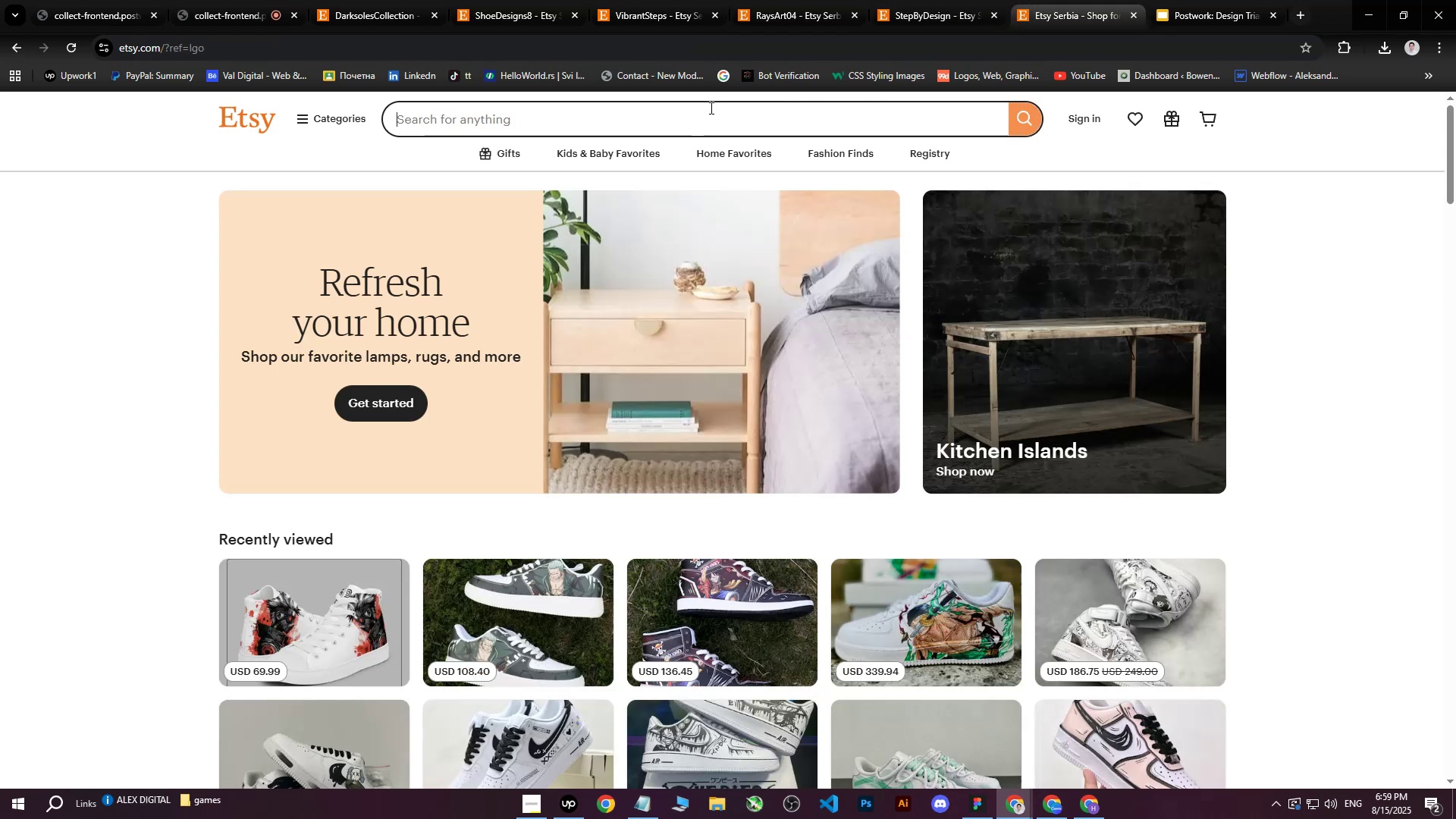 
left_click([710, 108])
 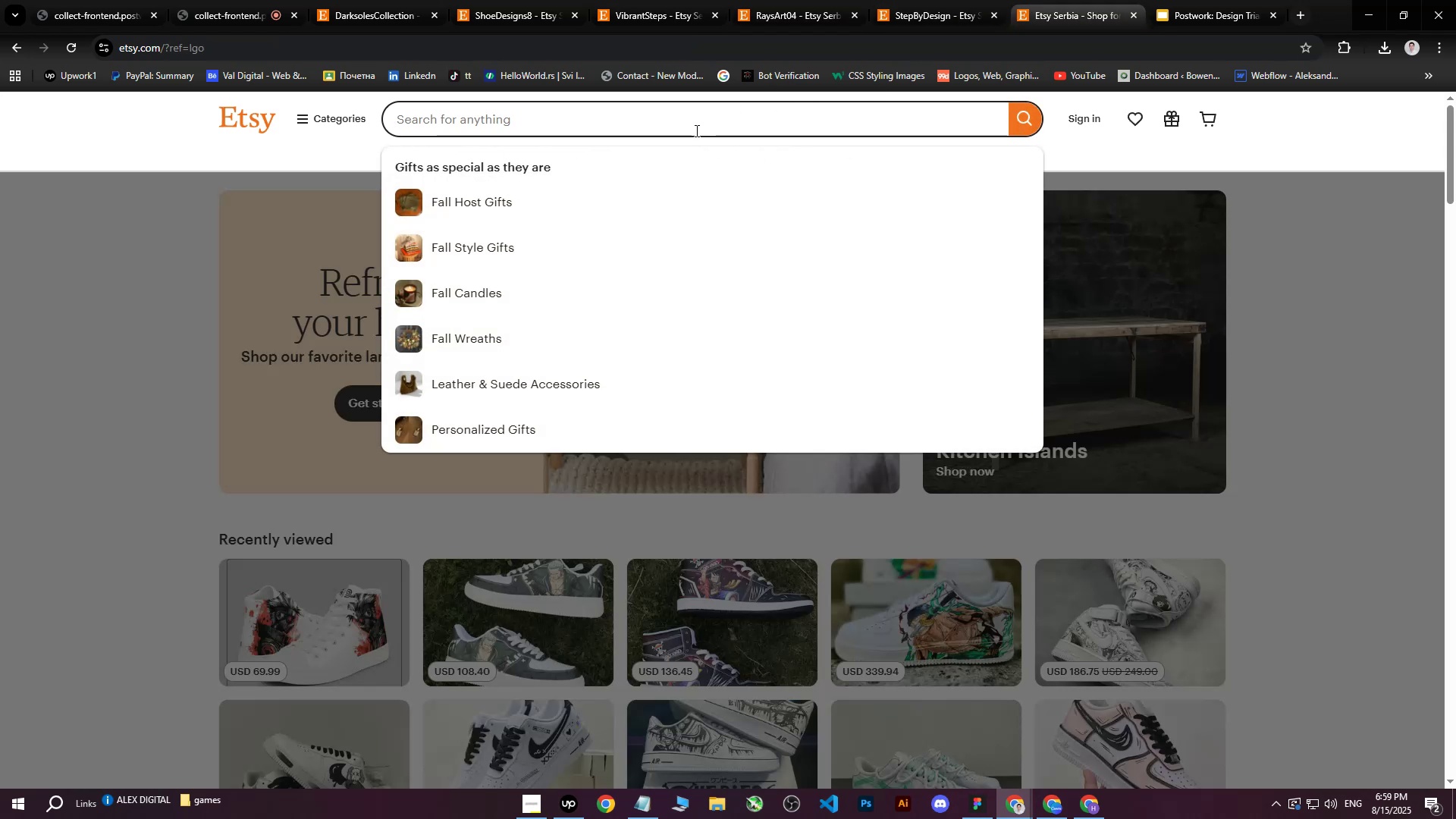 
wait(6.11)
 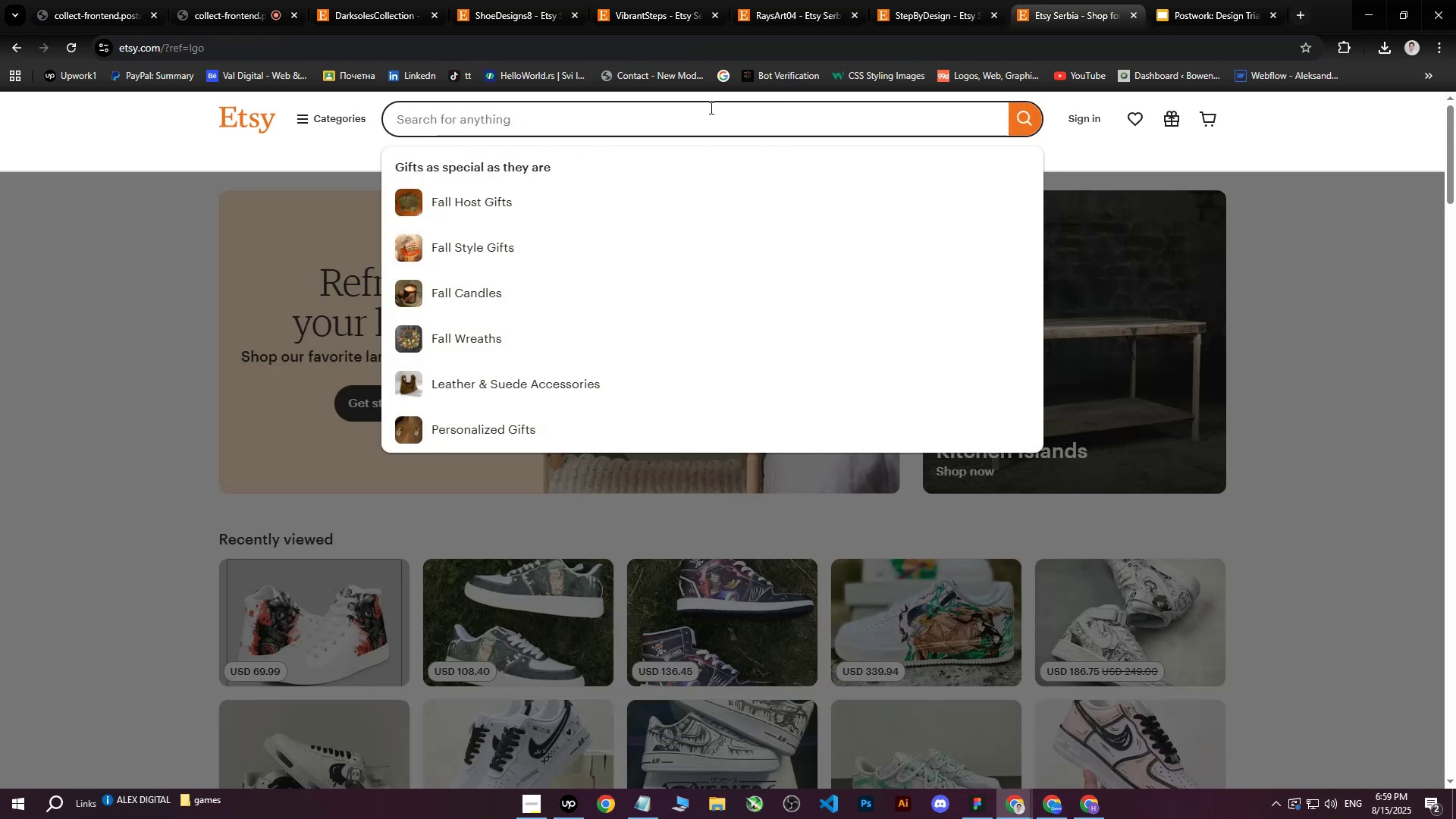 
type(naruto sneakers)
 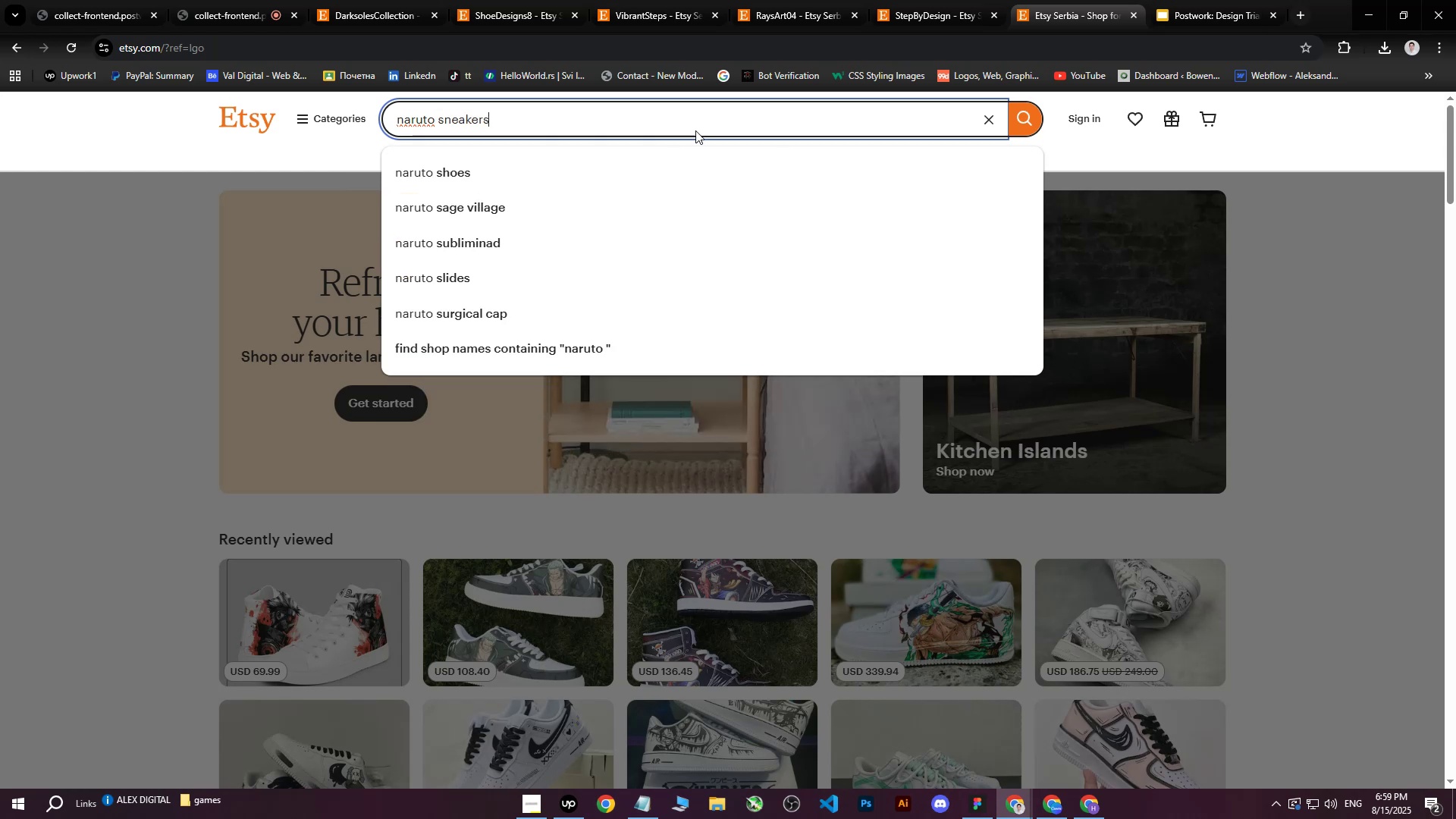 
key(Enter)
 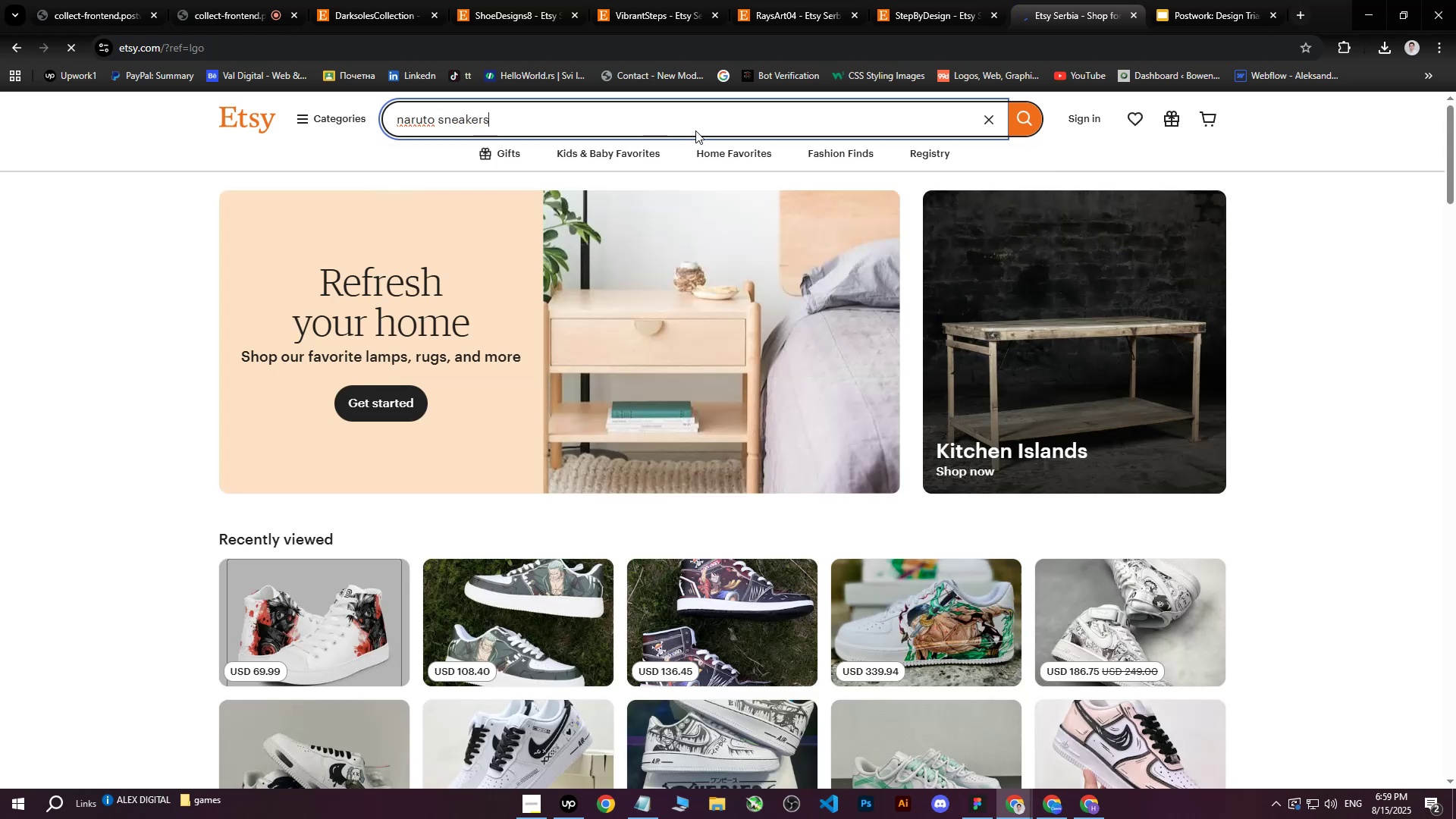 
mouse_move([941, 152])
 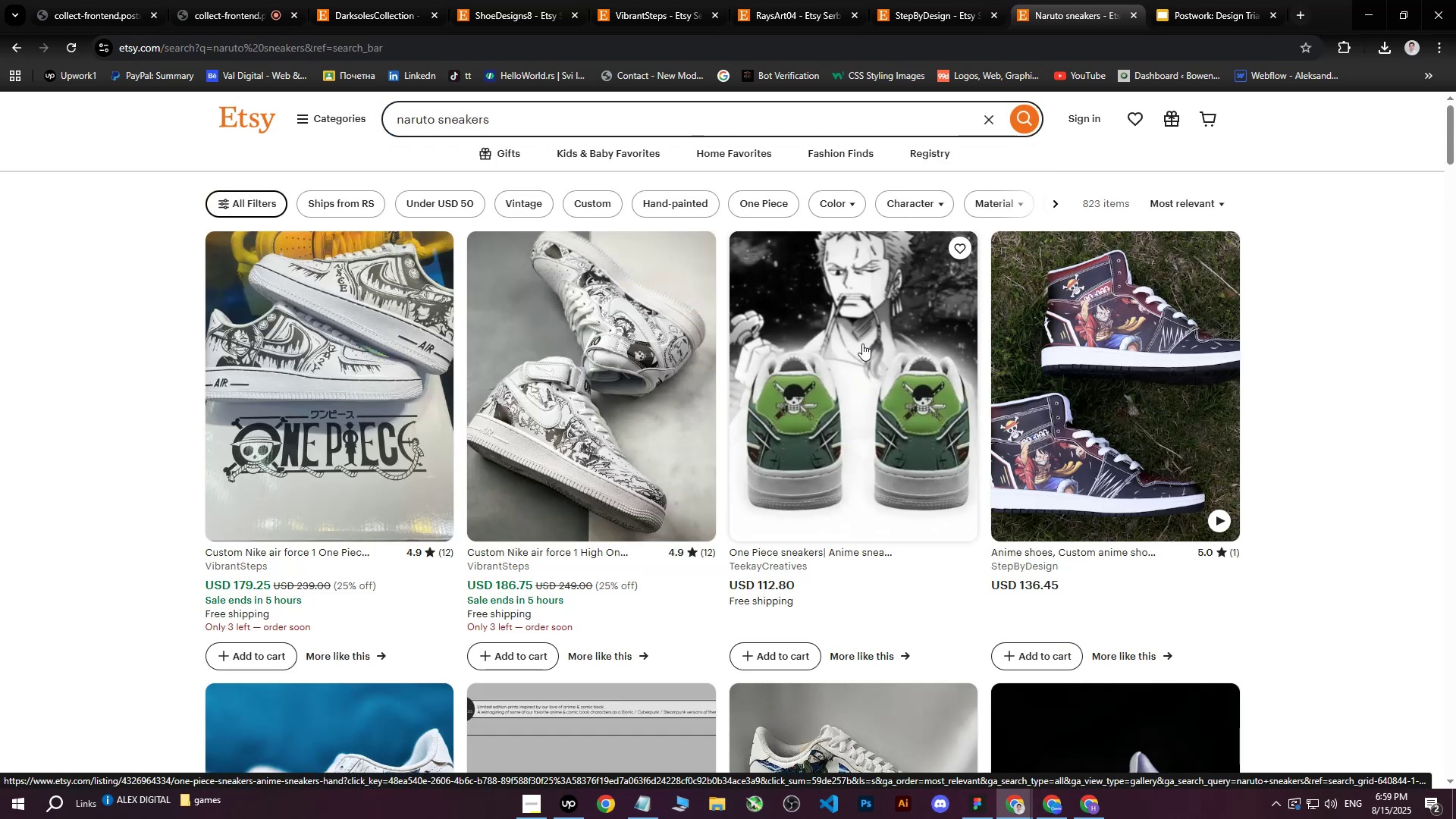 
wait(8.68)
 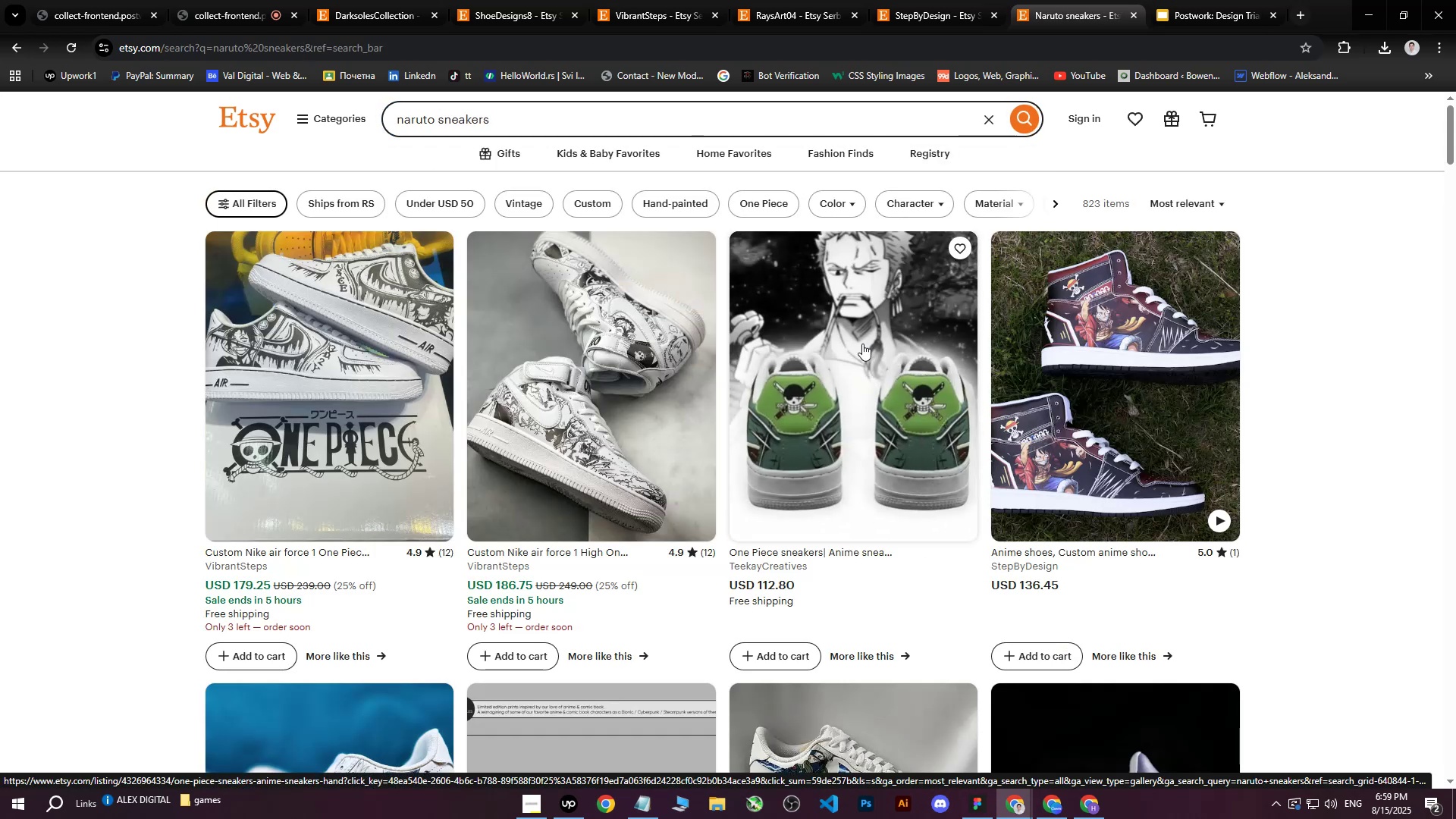 
scroll: coordinate [827, 414], scroll_direction: down, amount: 9.0
 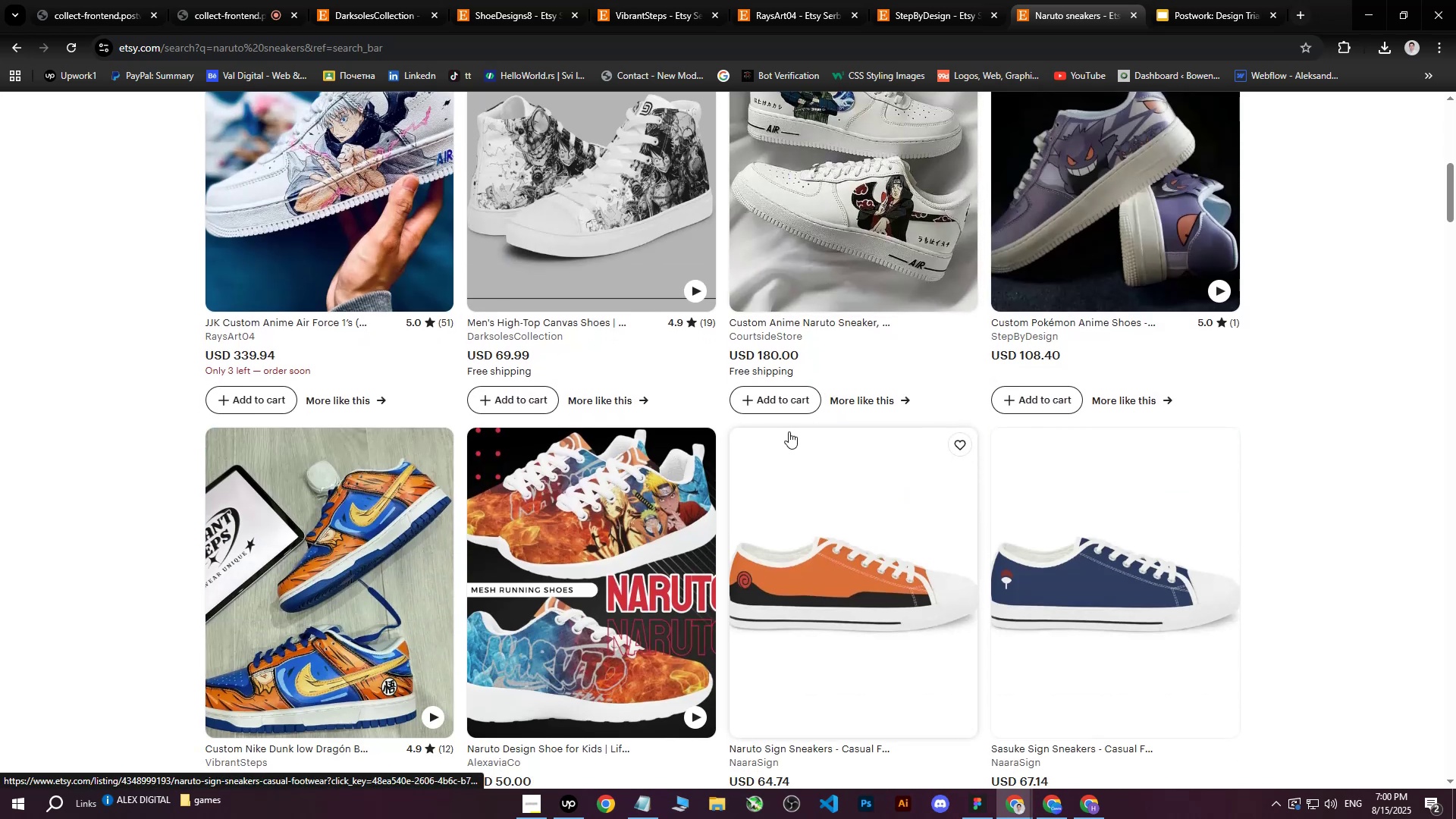 
scroll: coordinate [789, 431], scroll_direction: up, amount: 12.0
 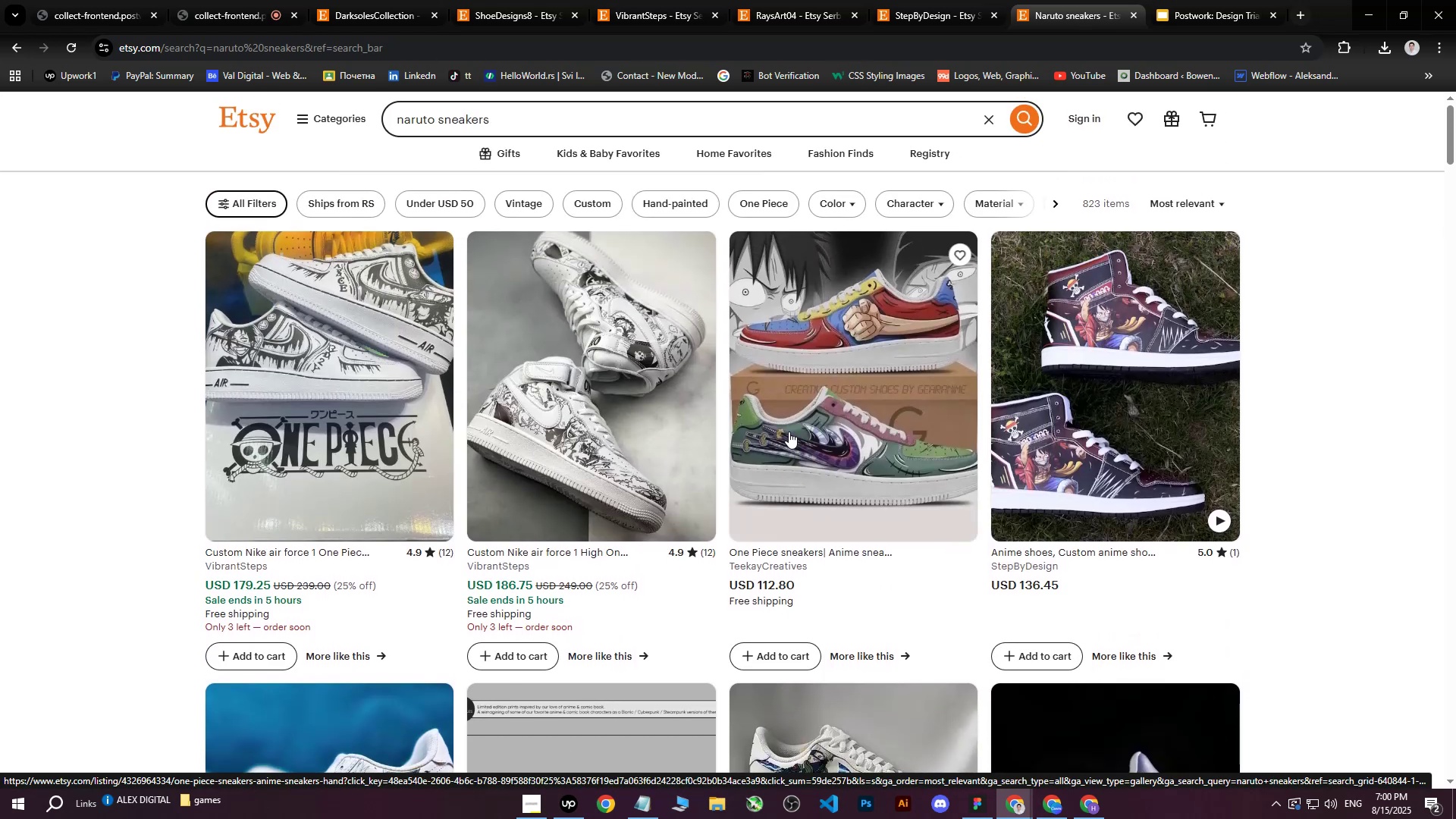 
scroll: coordinate [789, 434], scroll_direction: down, amount: 9.0
 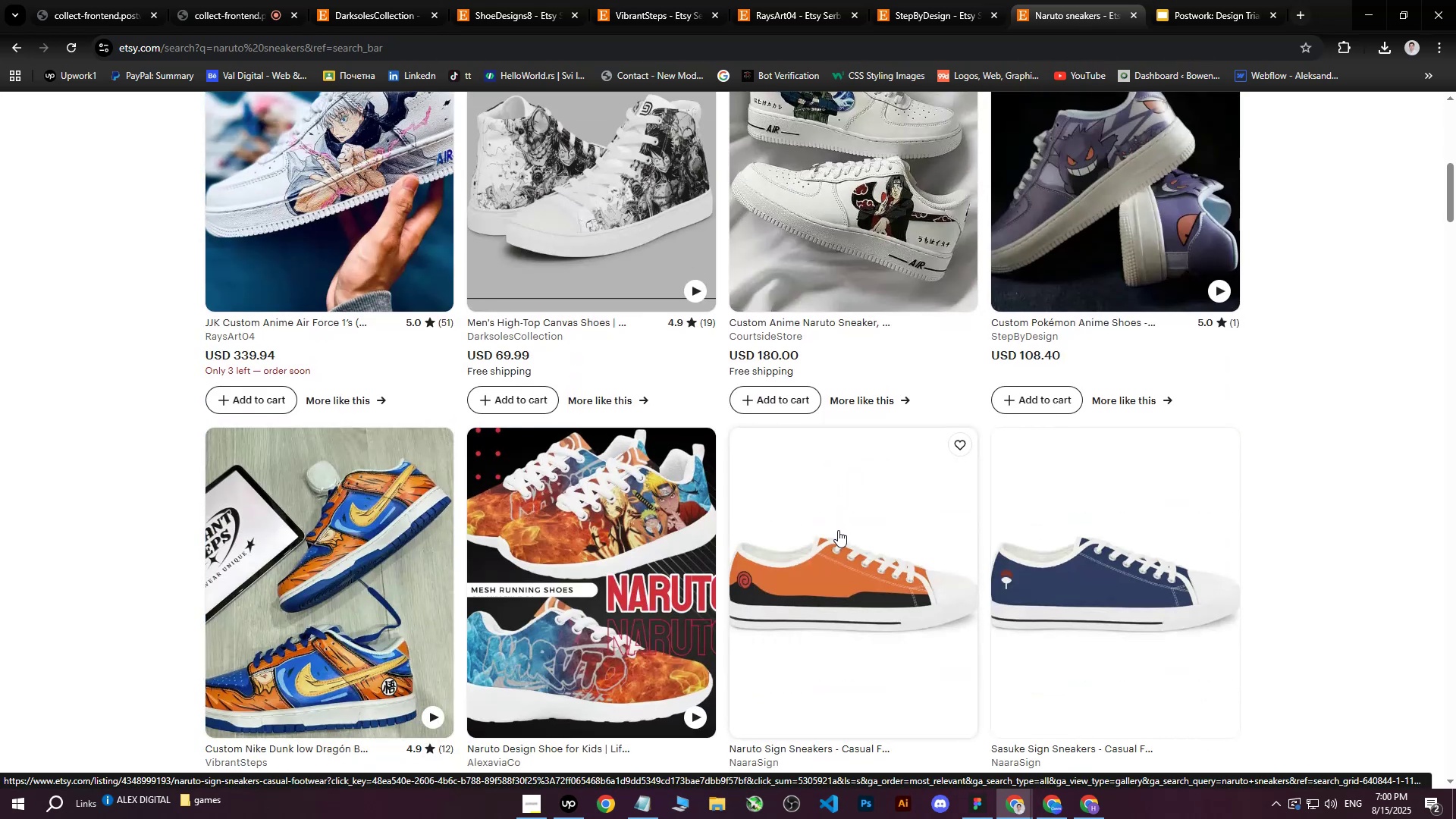 
wait(9.04)
 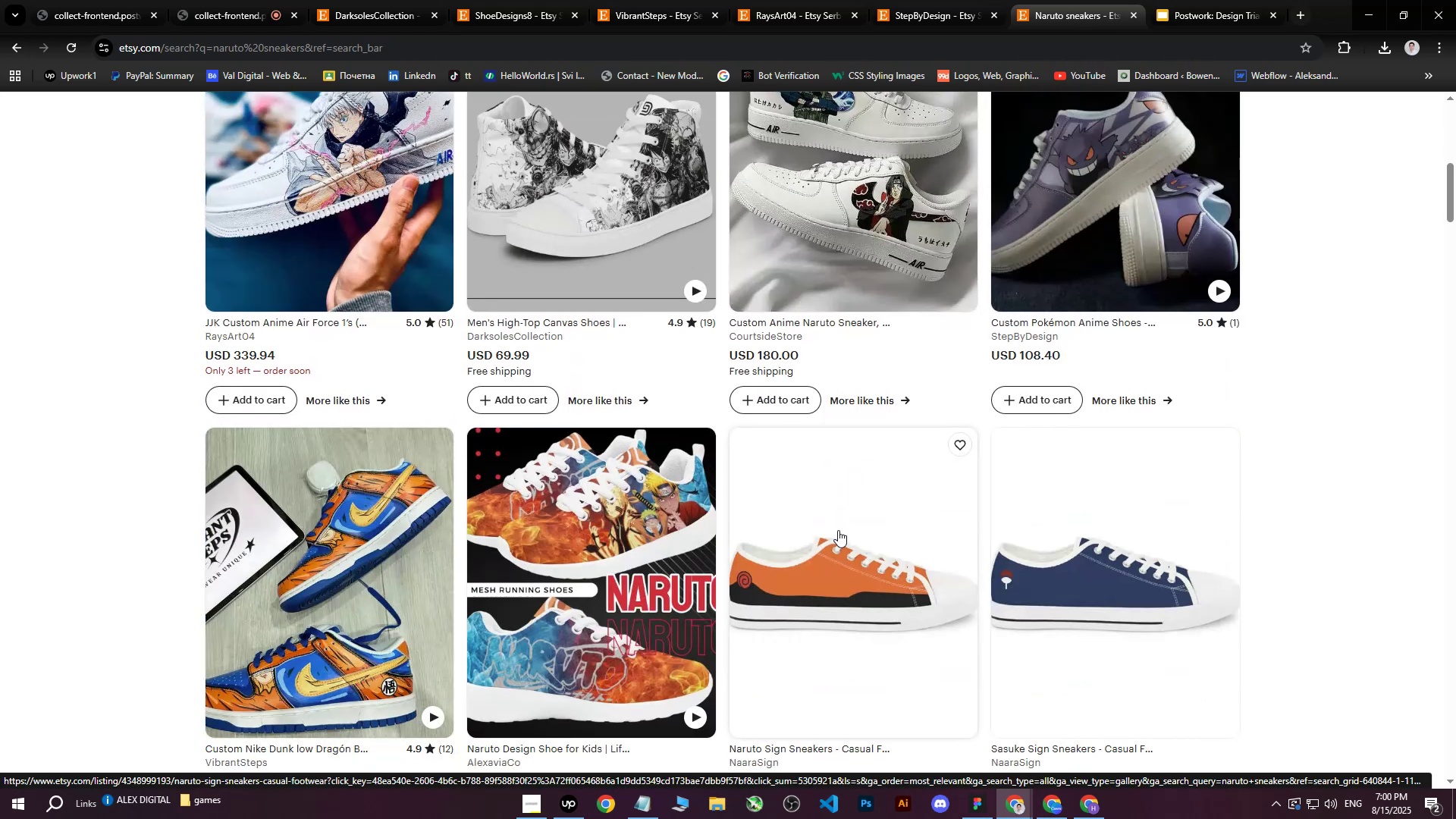 
scroll: coordinate [434, 275], scroll_direction: up, amount: 18.0
 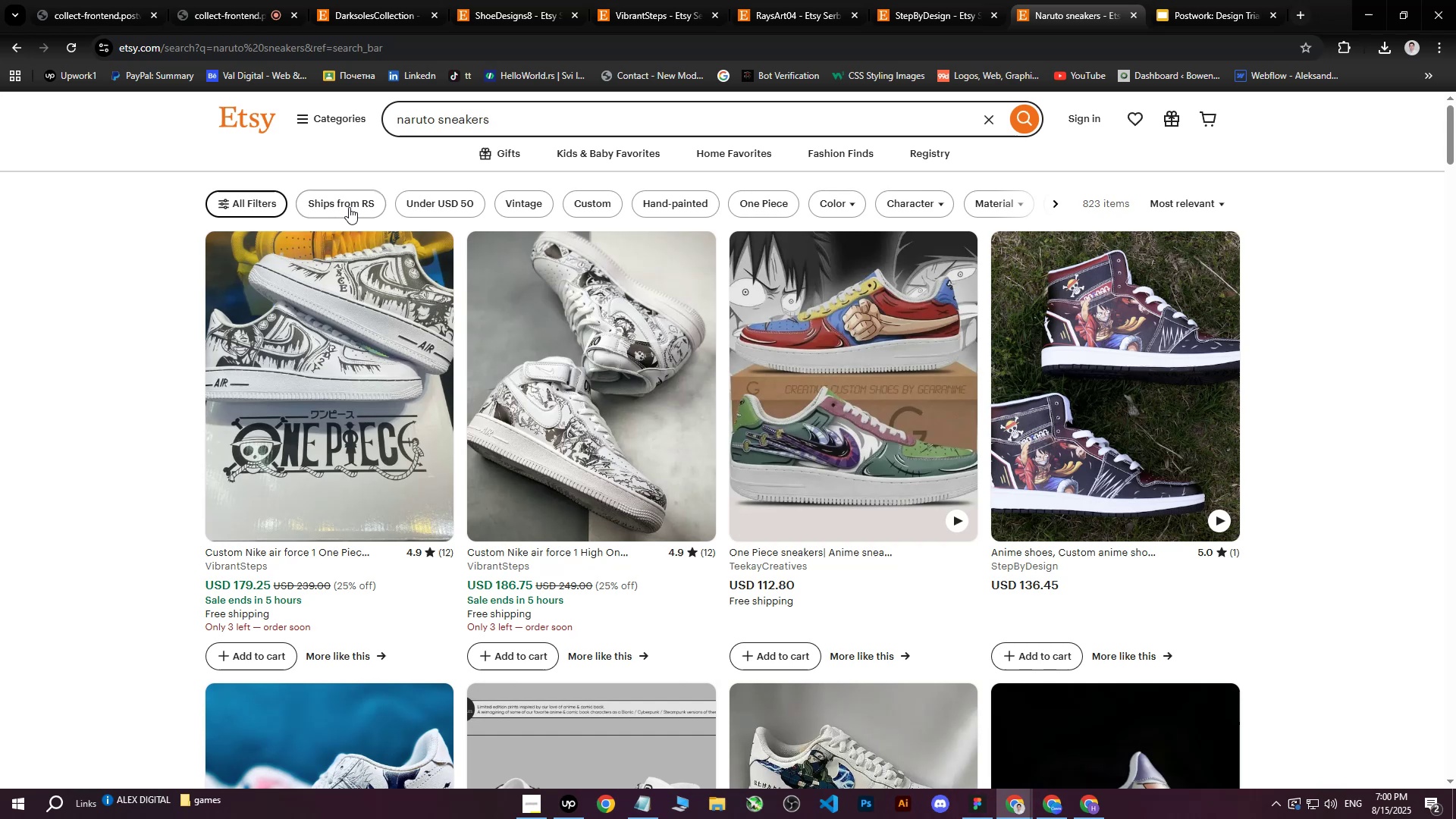 
wait(5.19)
 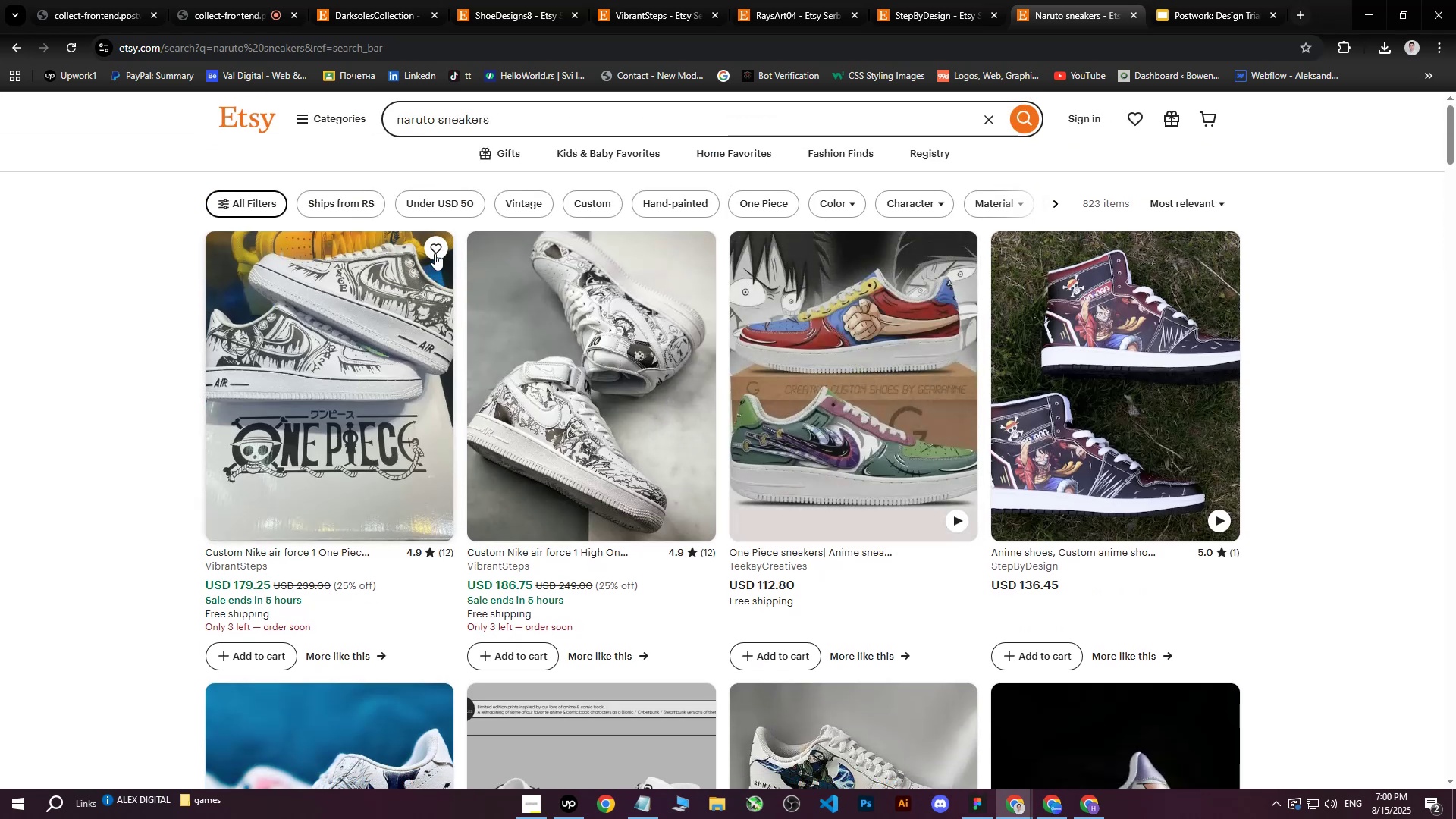 
double_click([934, 0])
 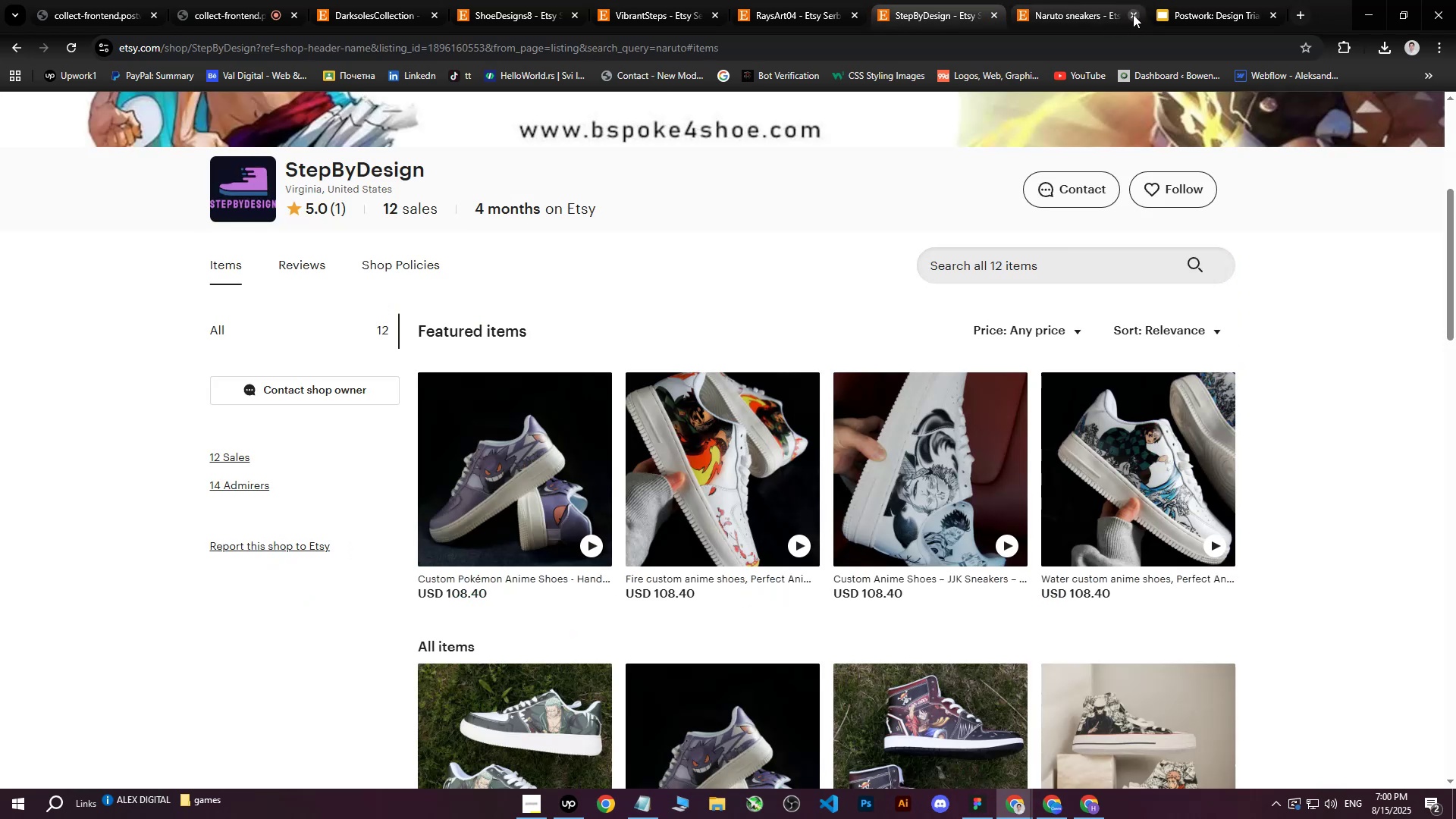 
left_click([1133, 14])
 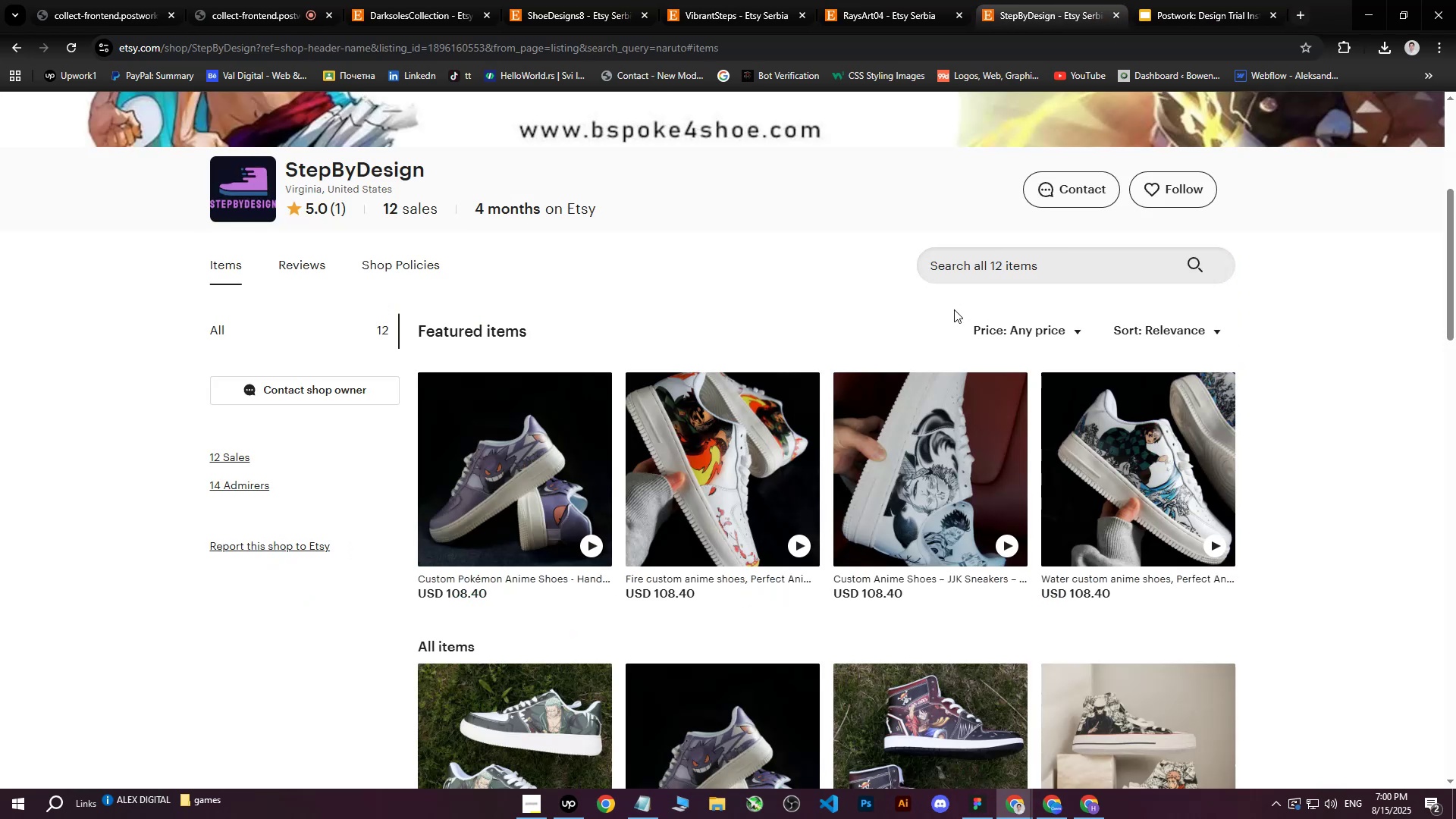 
scroll: coordinate [954, 309], scroll_direction: up, amount: 3.0
 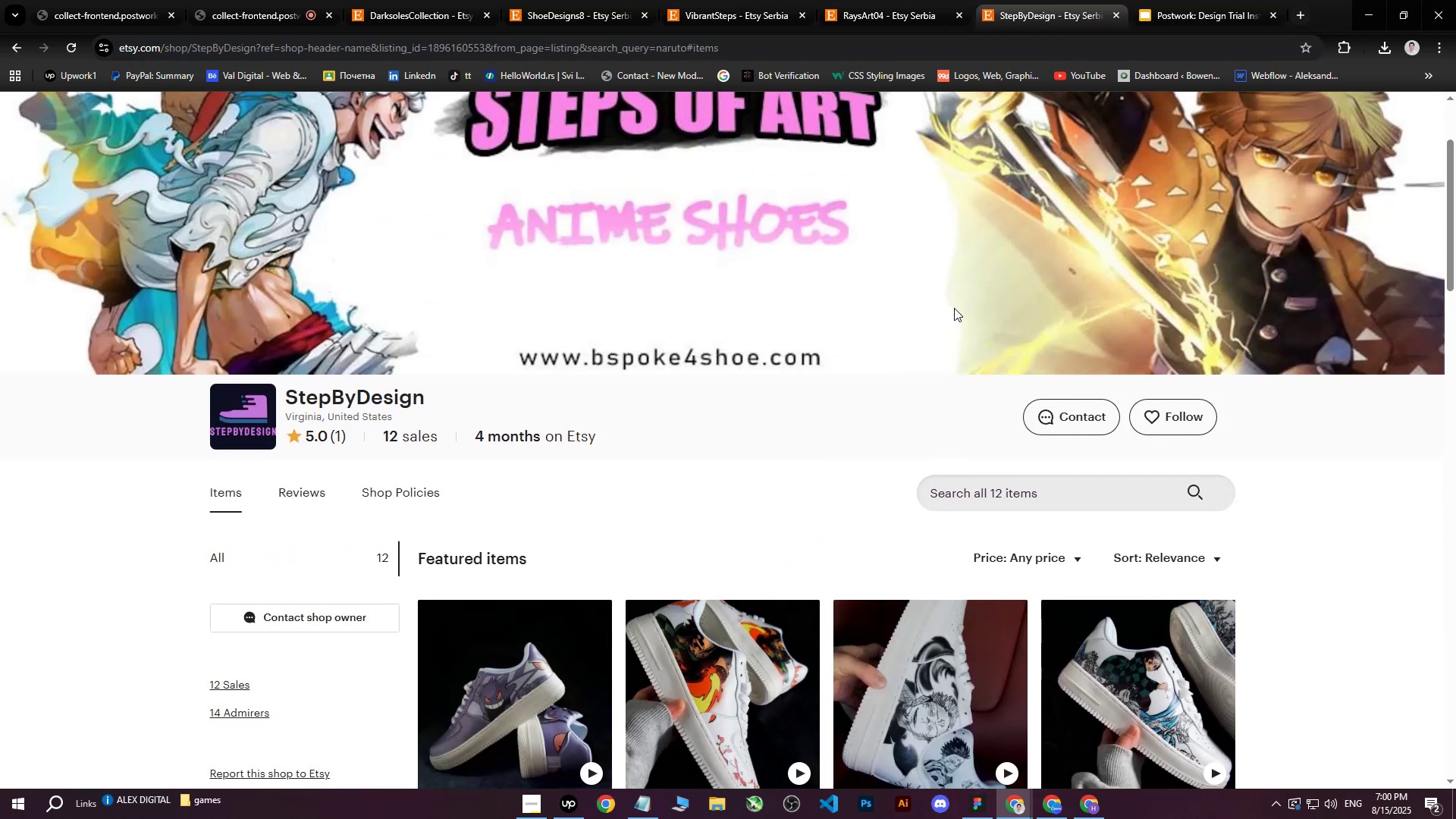 
key(Control+Z)
 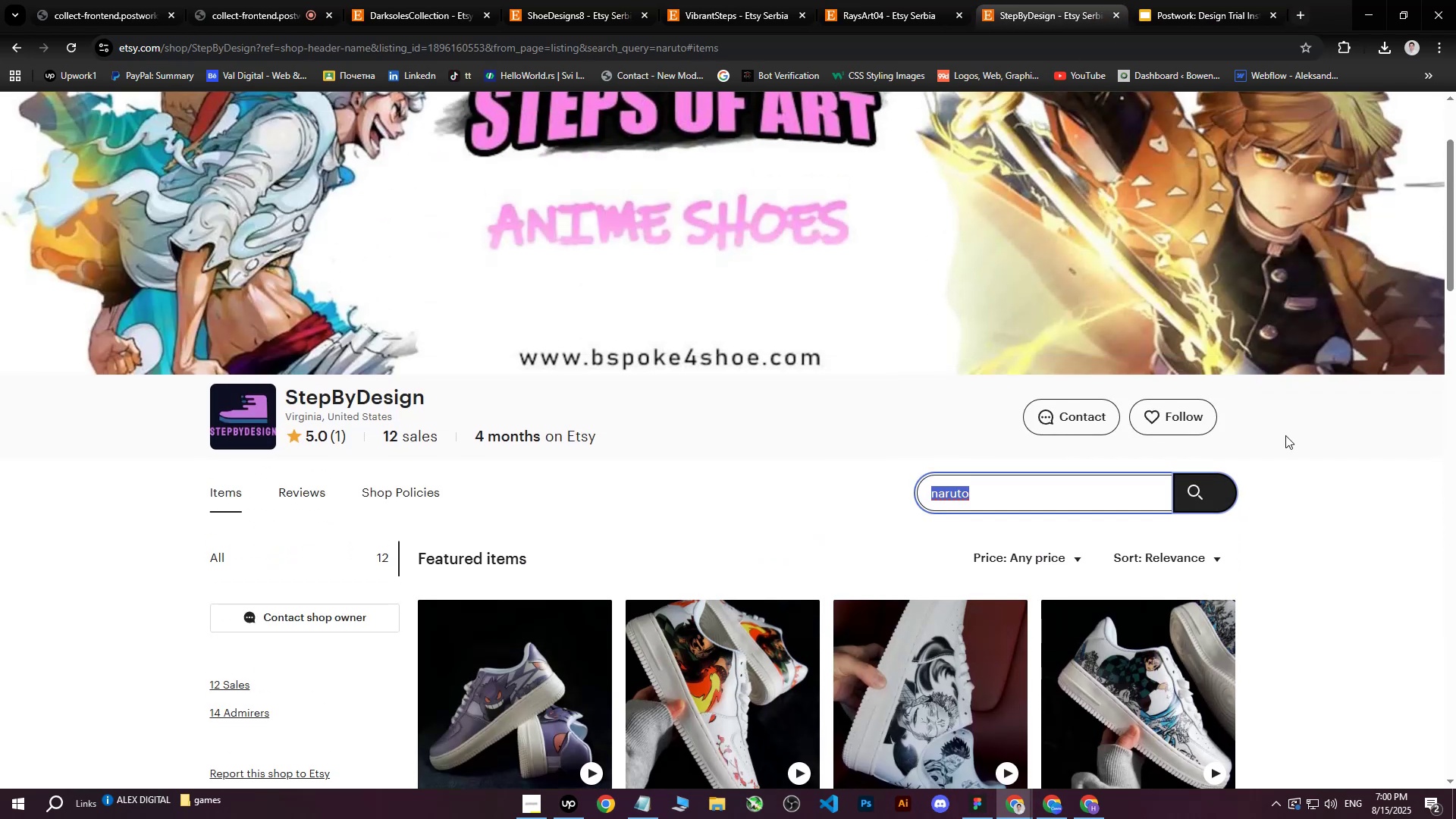 
left_click([1309, 443])
 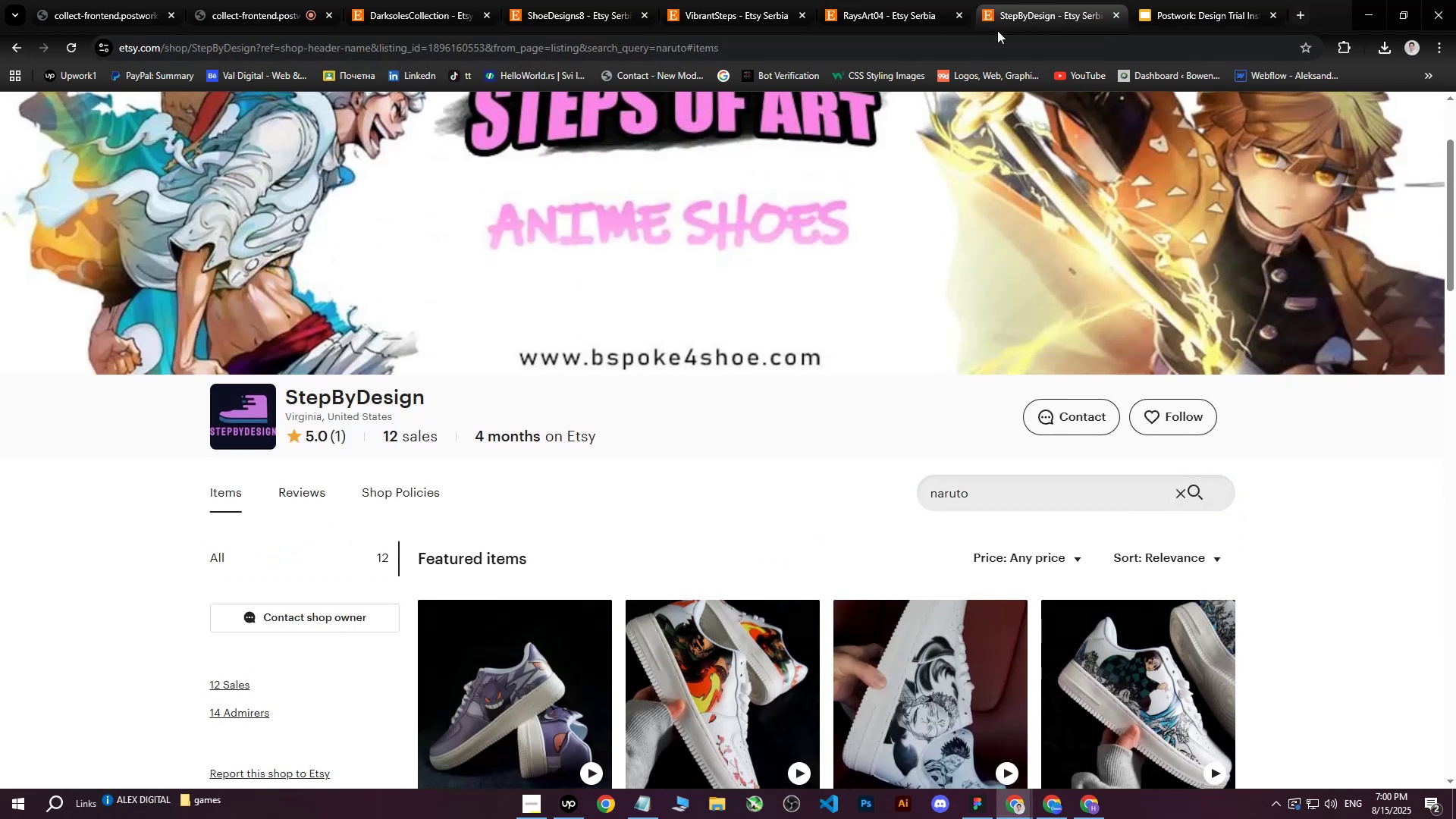 
scroll: coordinate [371, 388], scroll_direction: up, amount: 5.0
 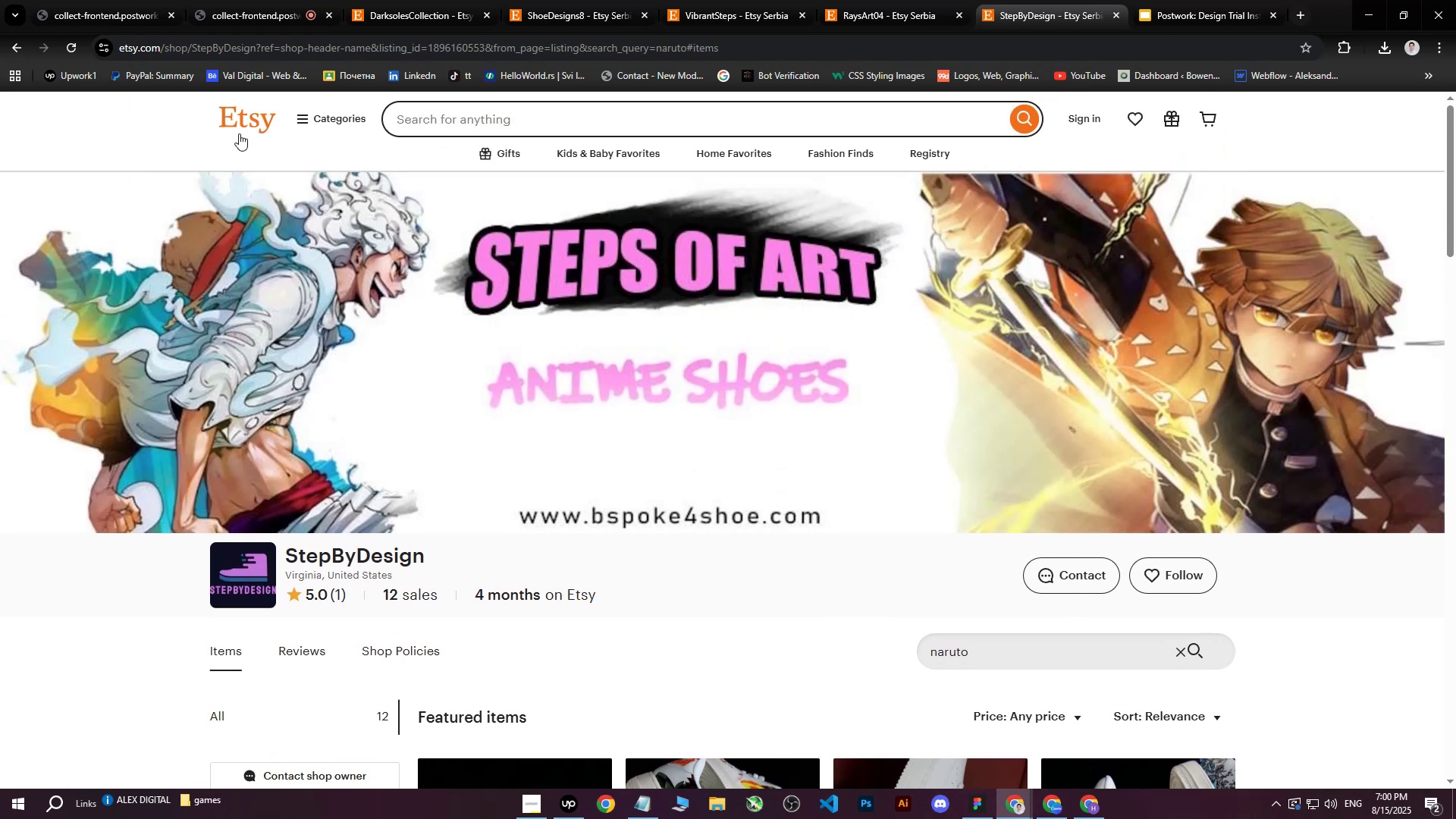 
middle_click([243, 127])
 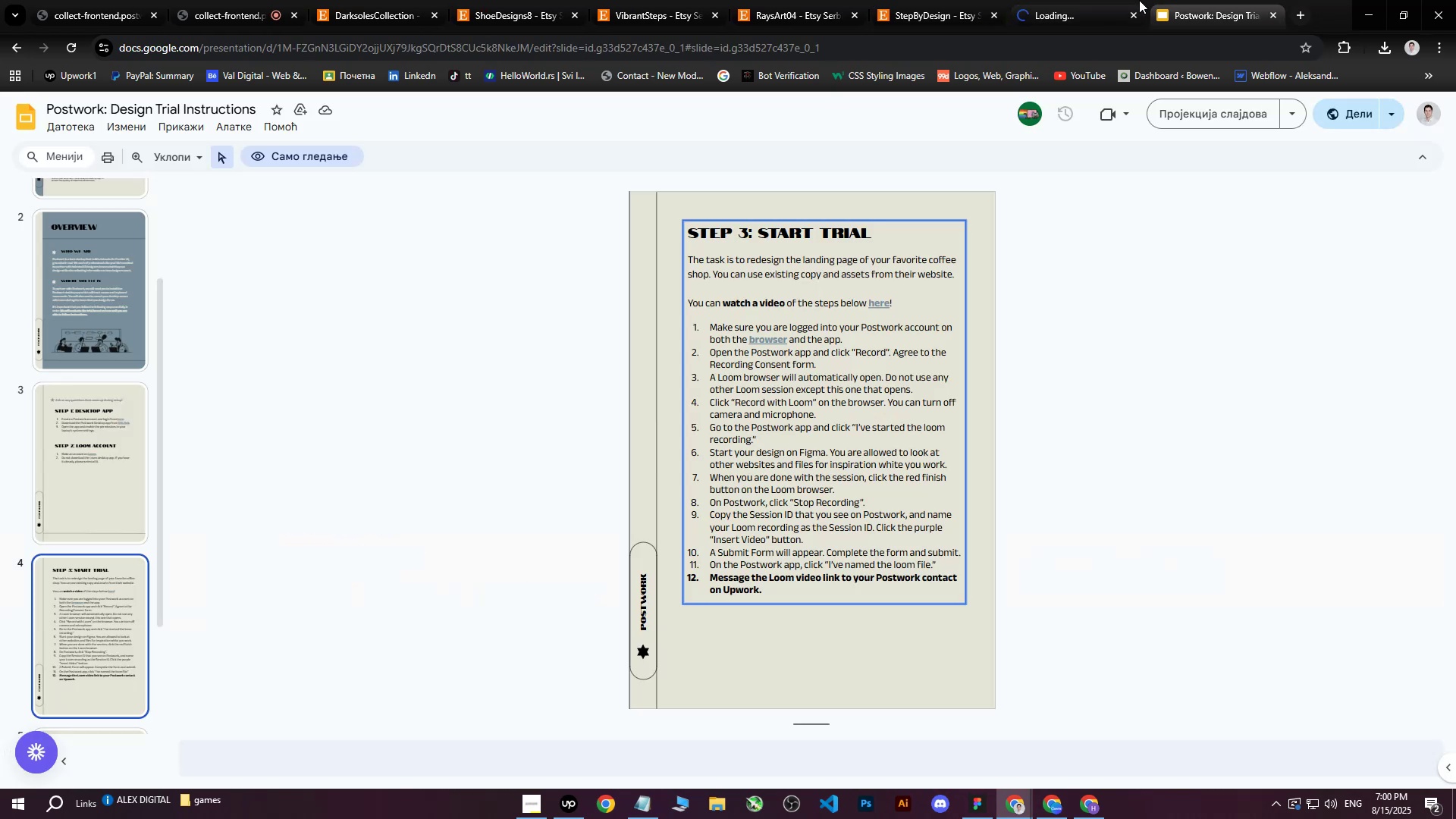 
double_click([1093, 0])
 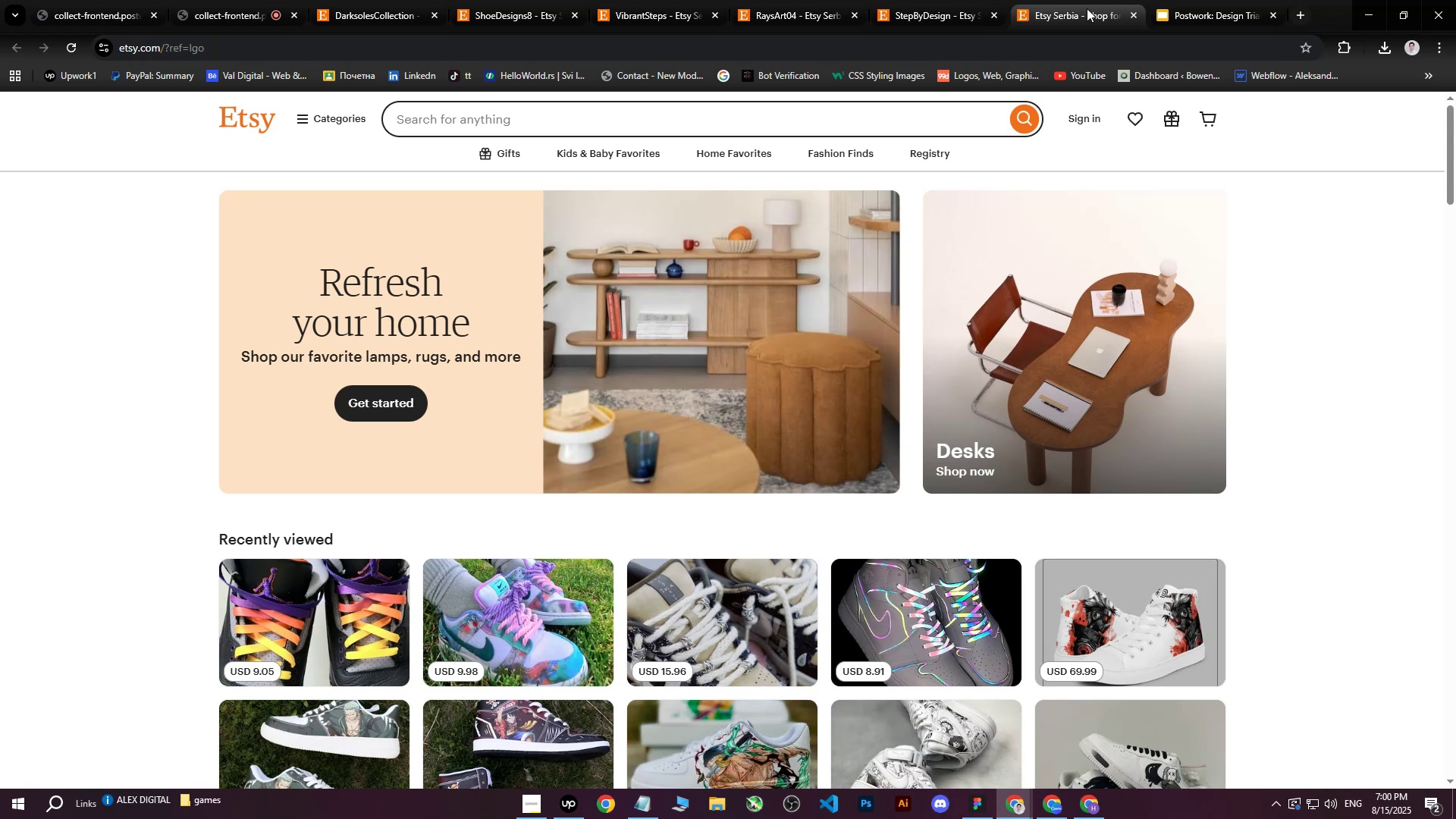 
wait(27.9)
 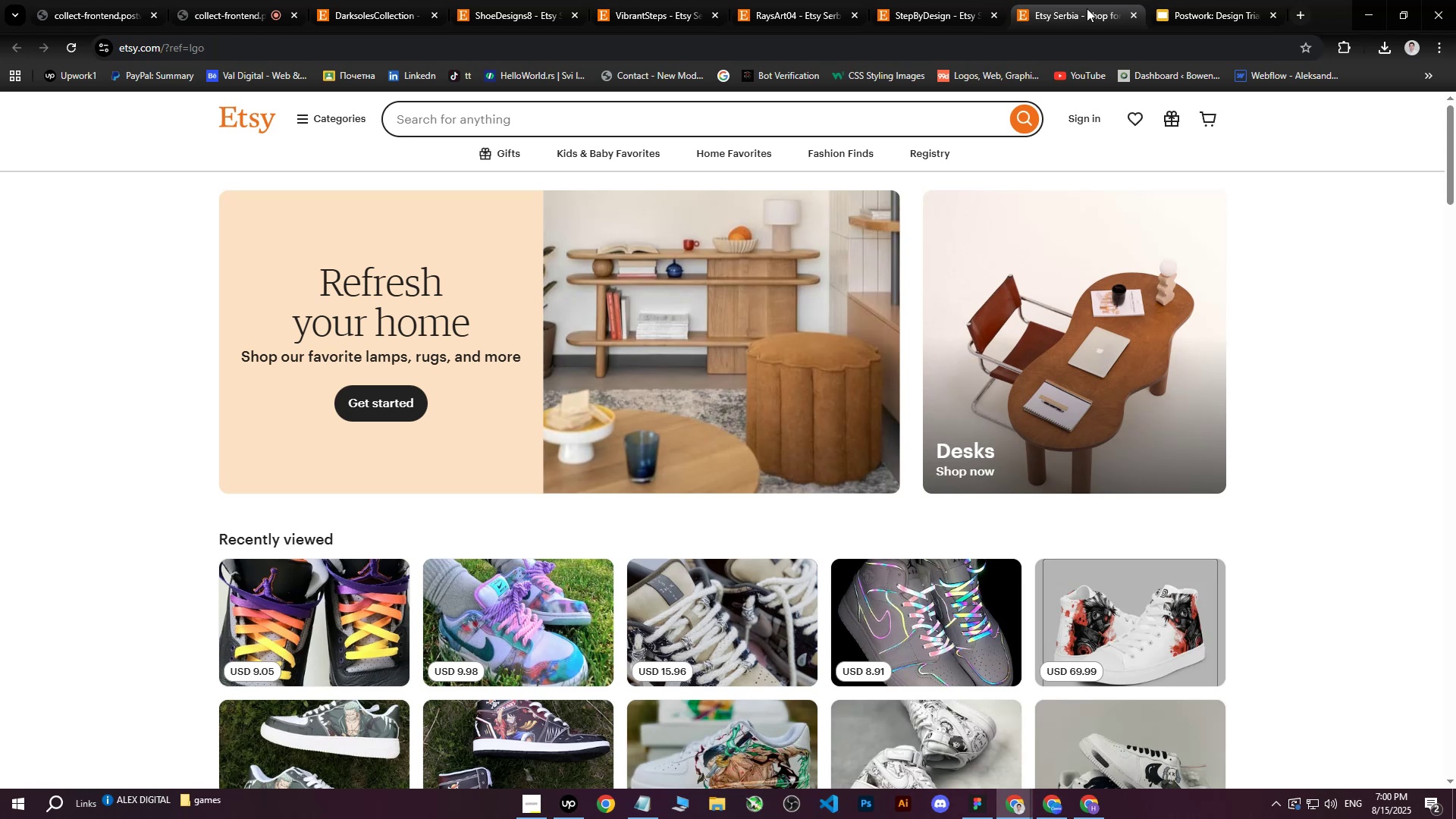 
left_click([576, 118])
 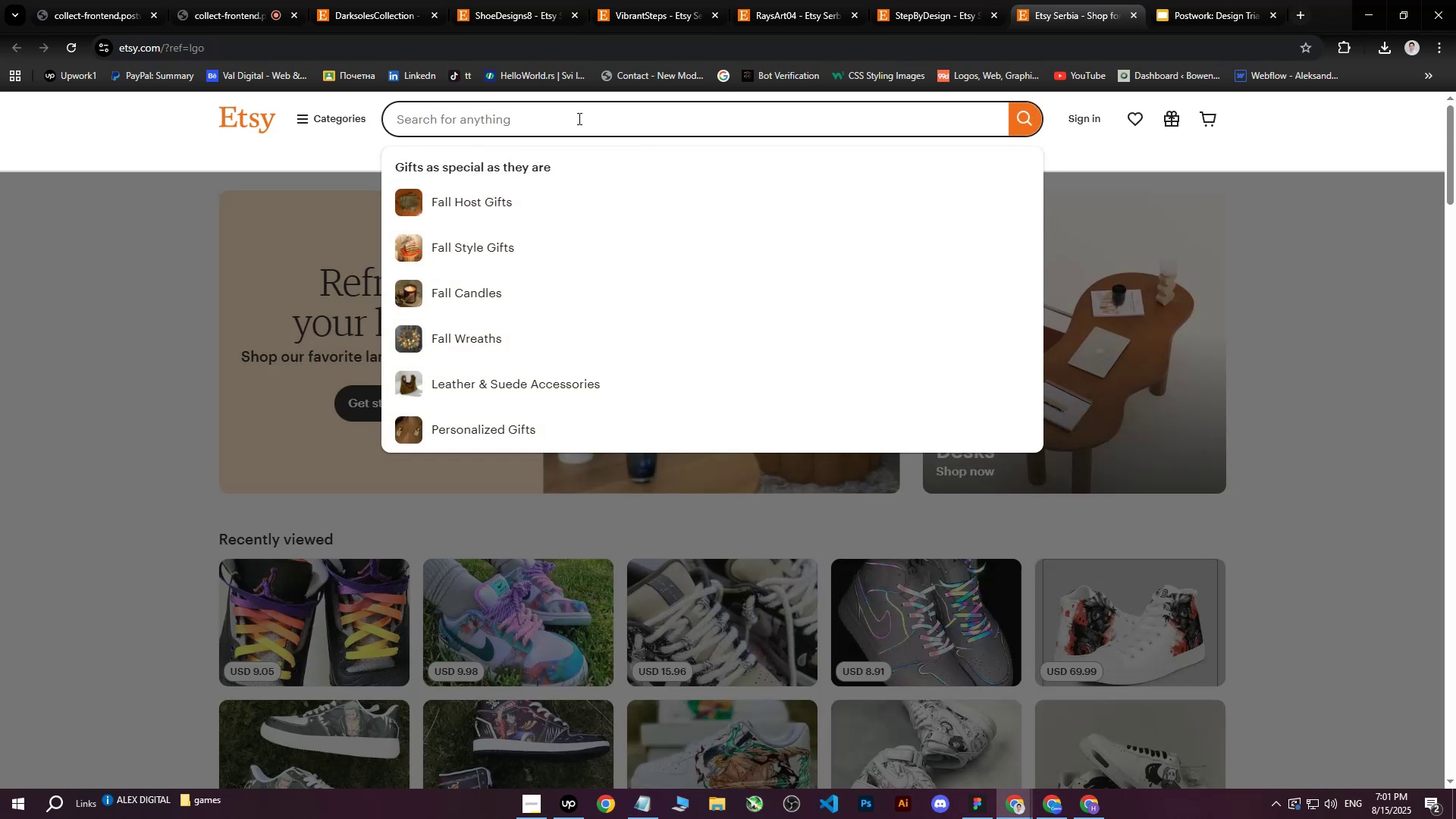 
type(naruto sneakers)
 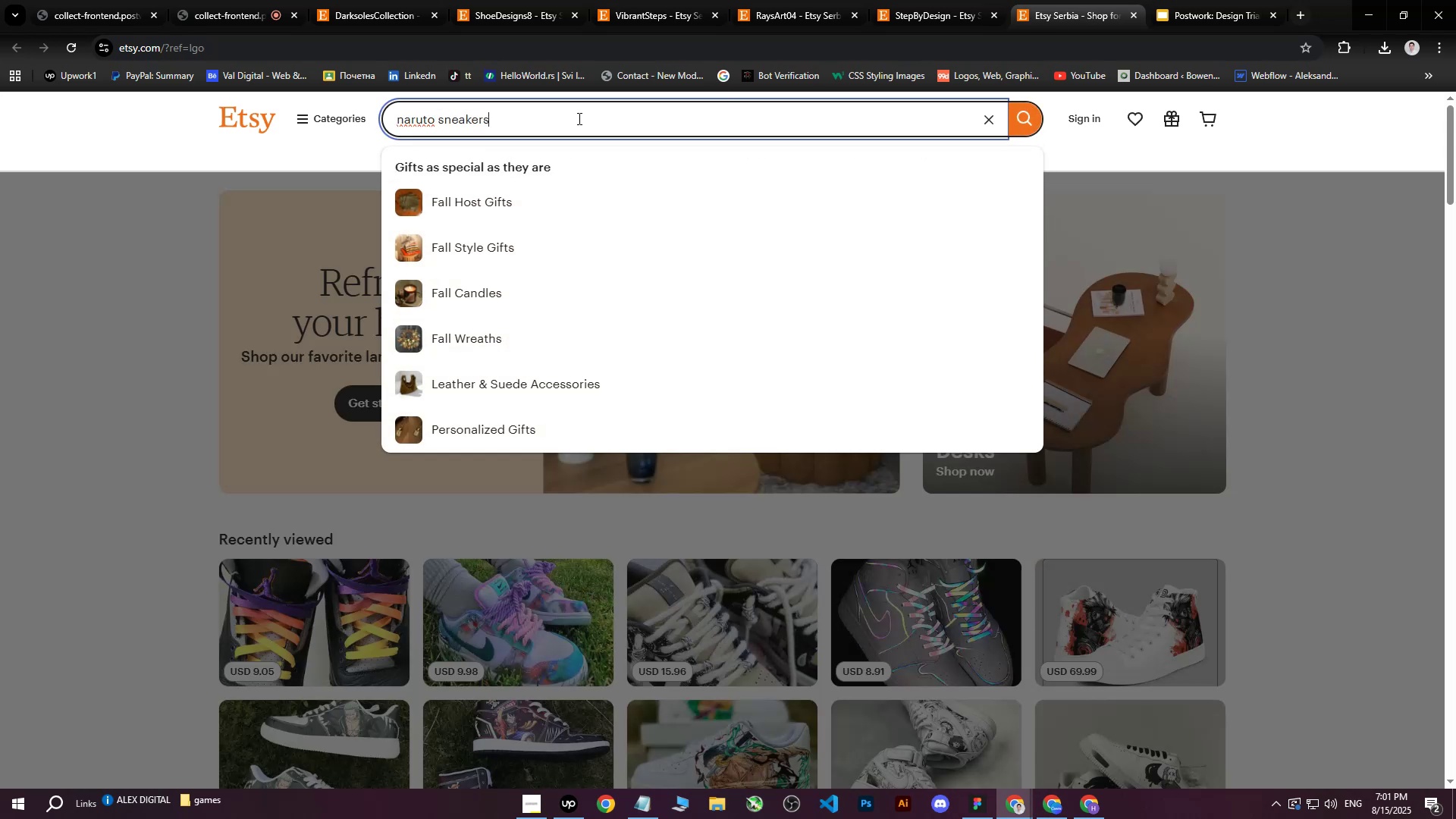 
key(Enter)
 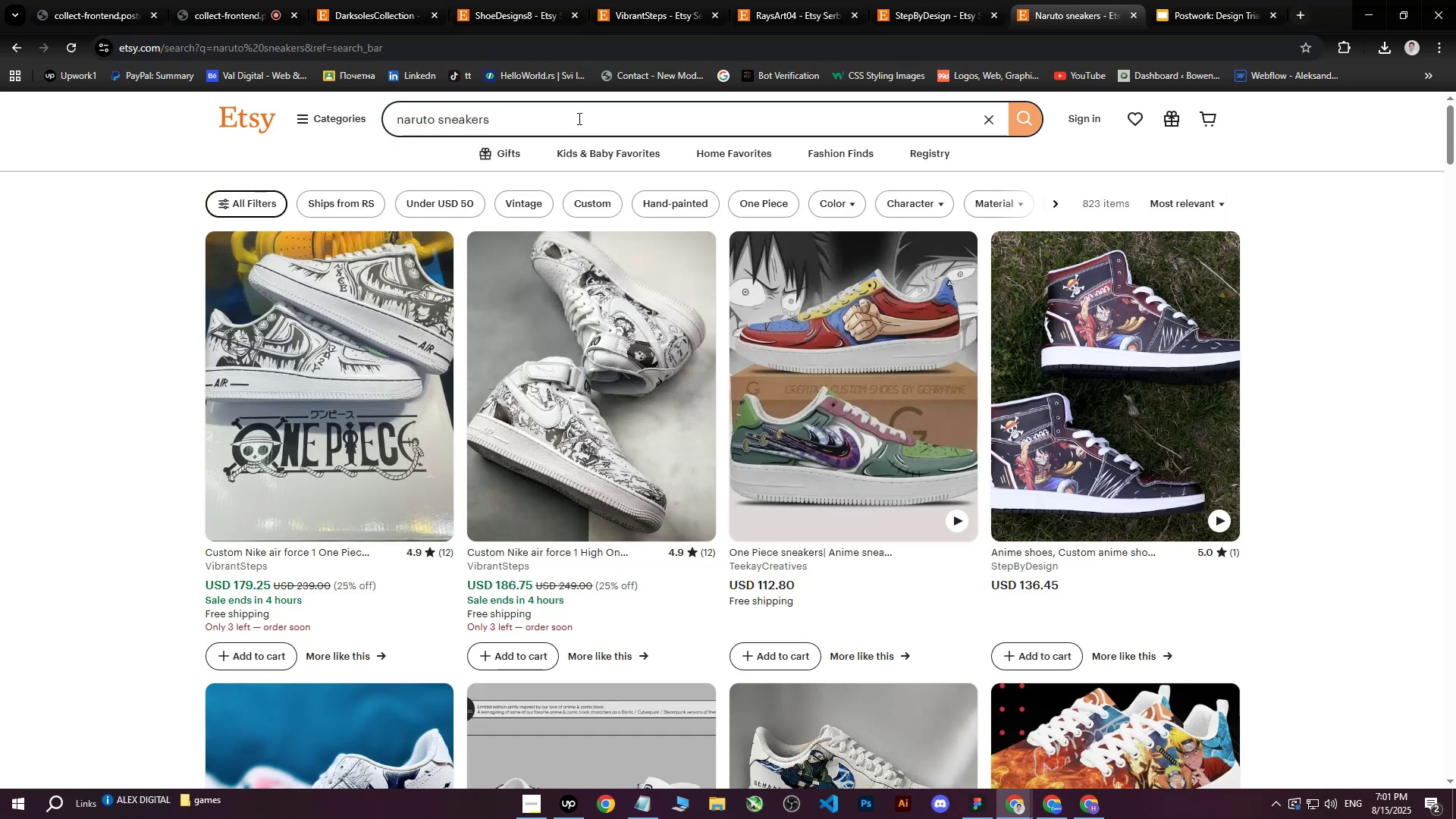 
wait(6.76)
 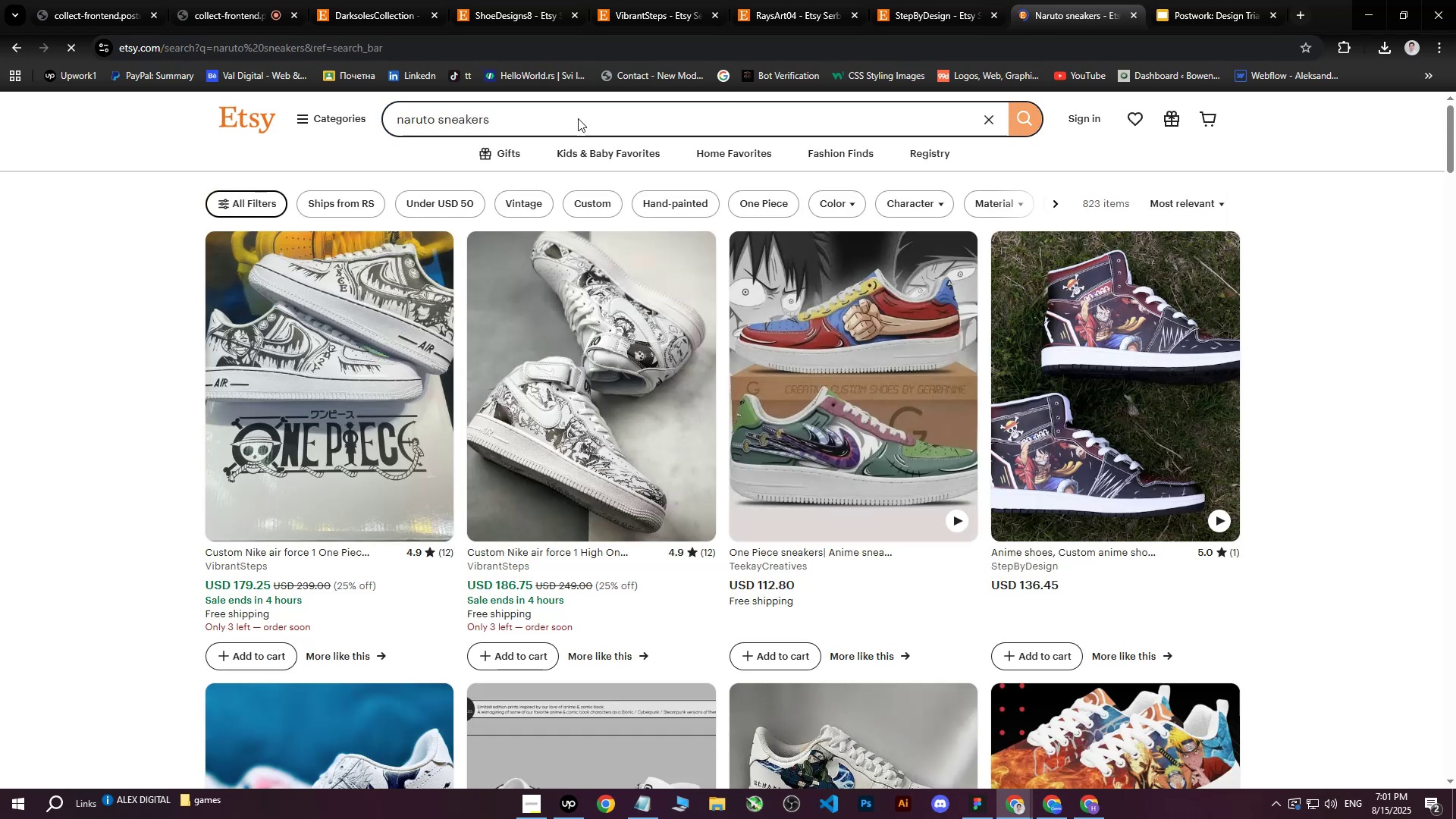 
left_click([365, 122])
 